 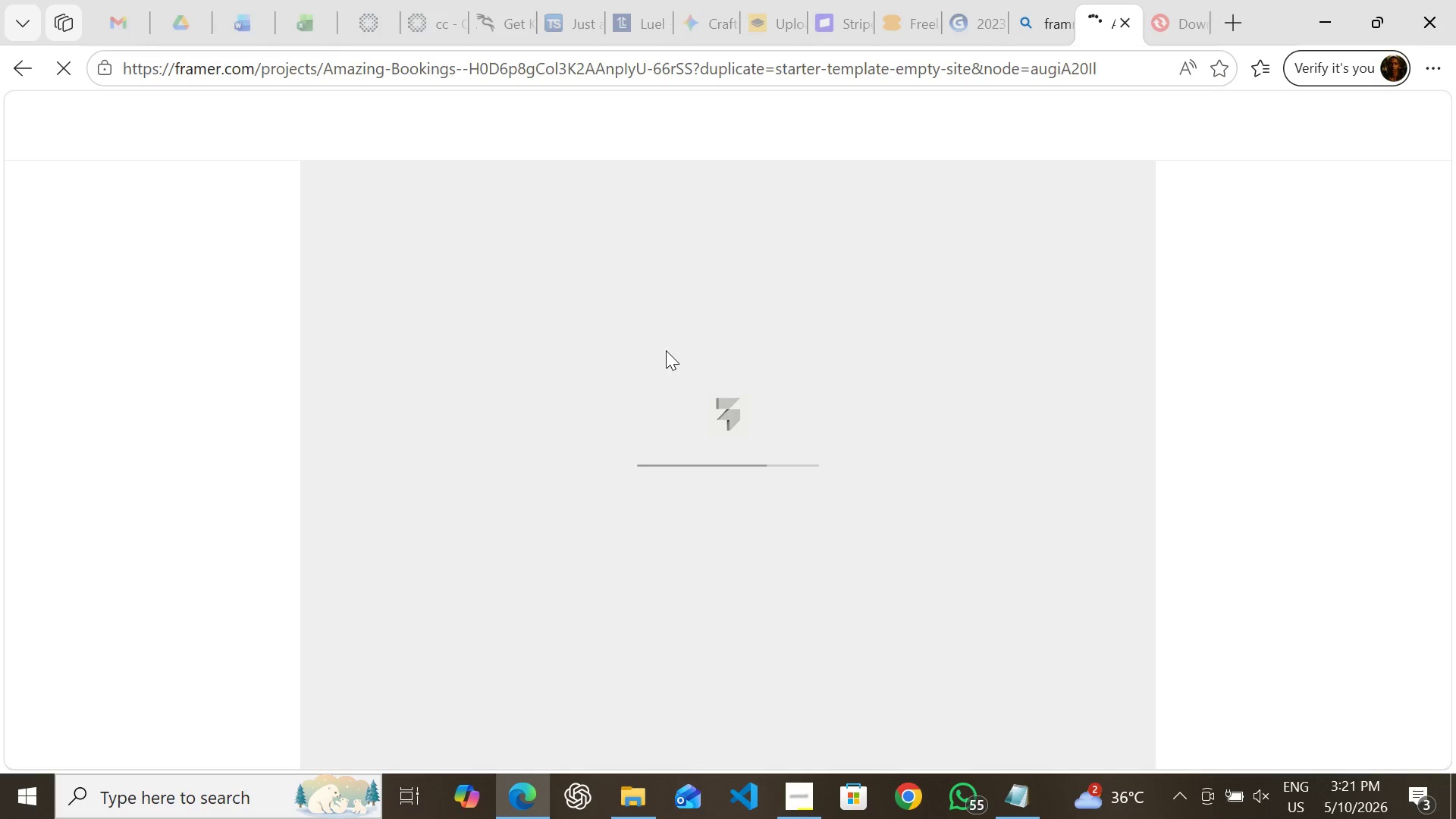 
mouse_move([438, 353])
 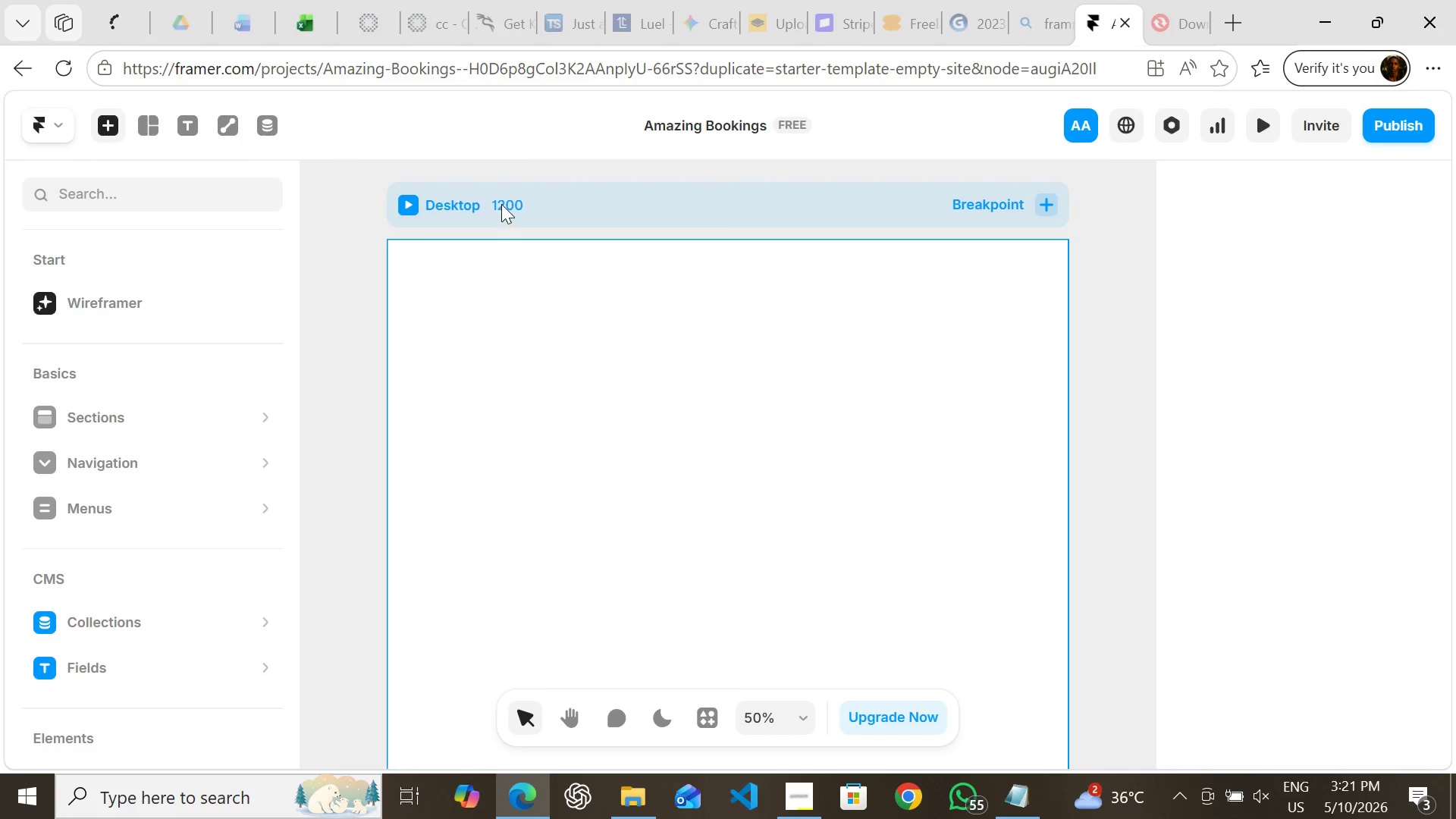 
double_click([501, 201])
 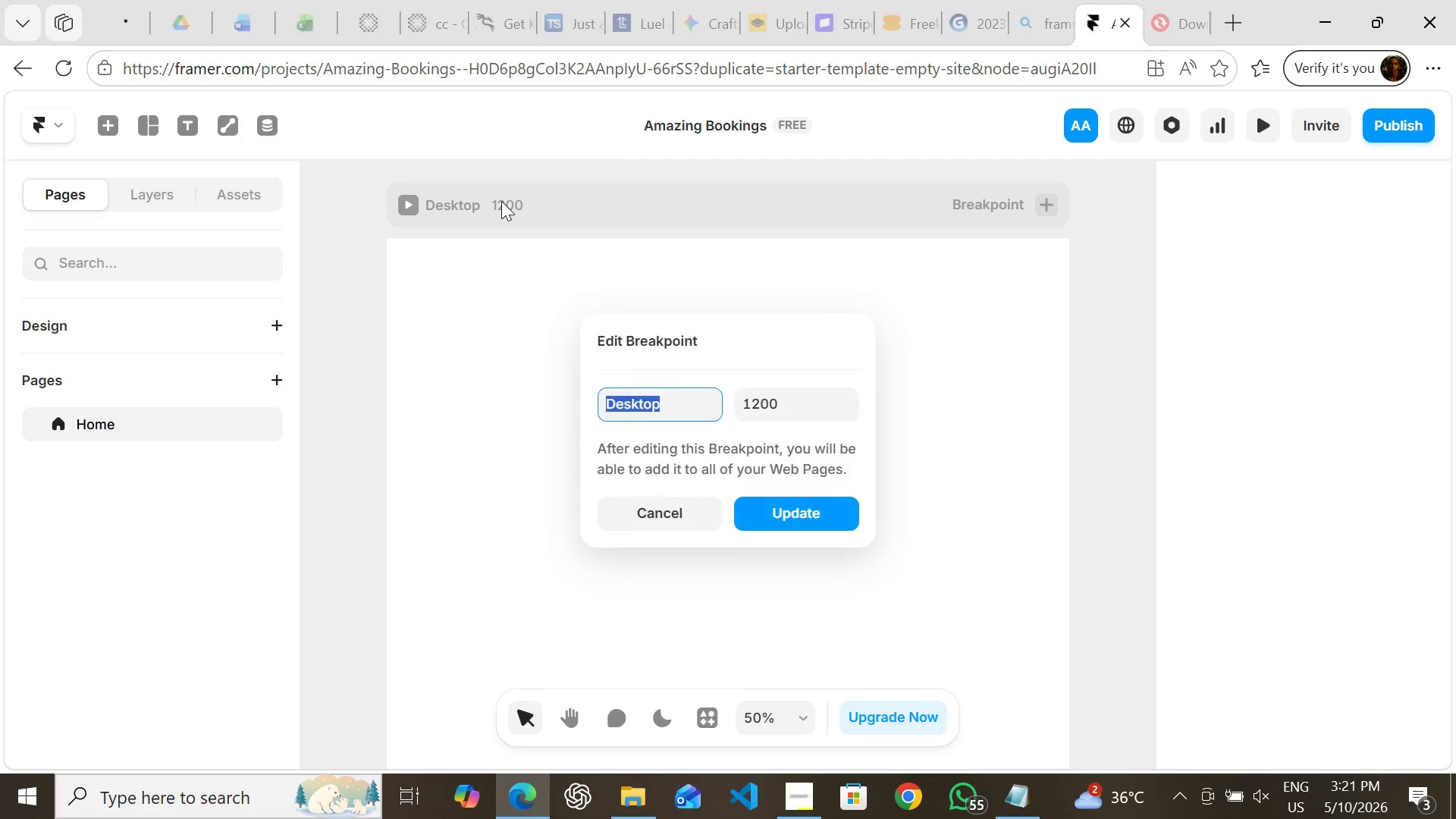 
double_click([501, 201])
 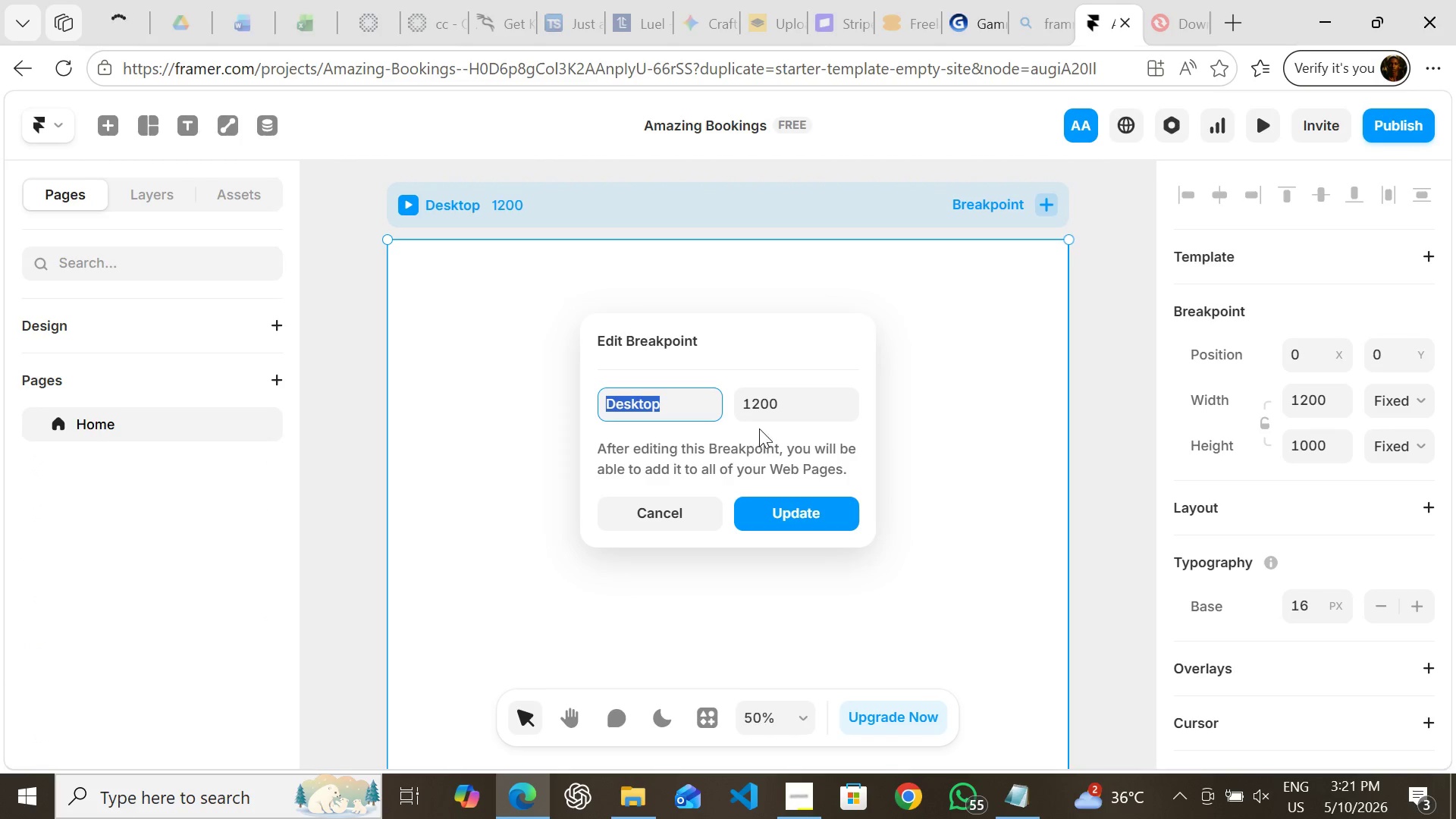 
left_click([767, 402])
 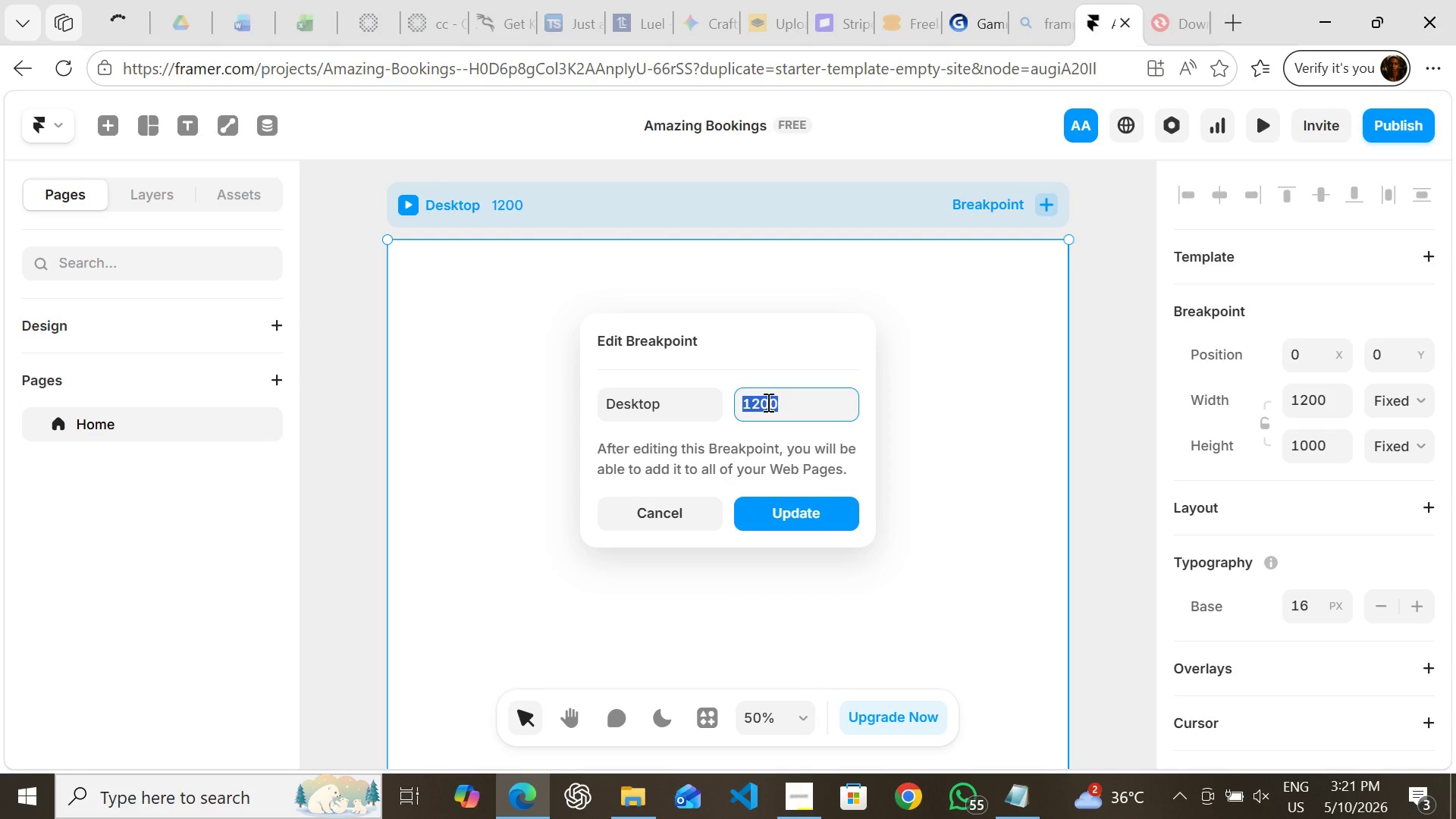 
type(1440)
 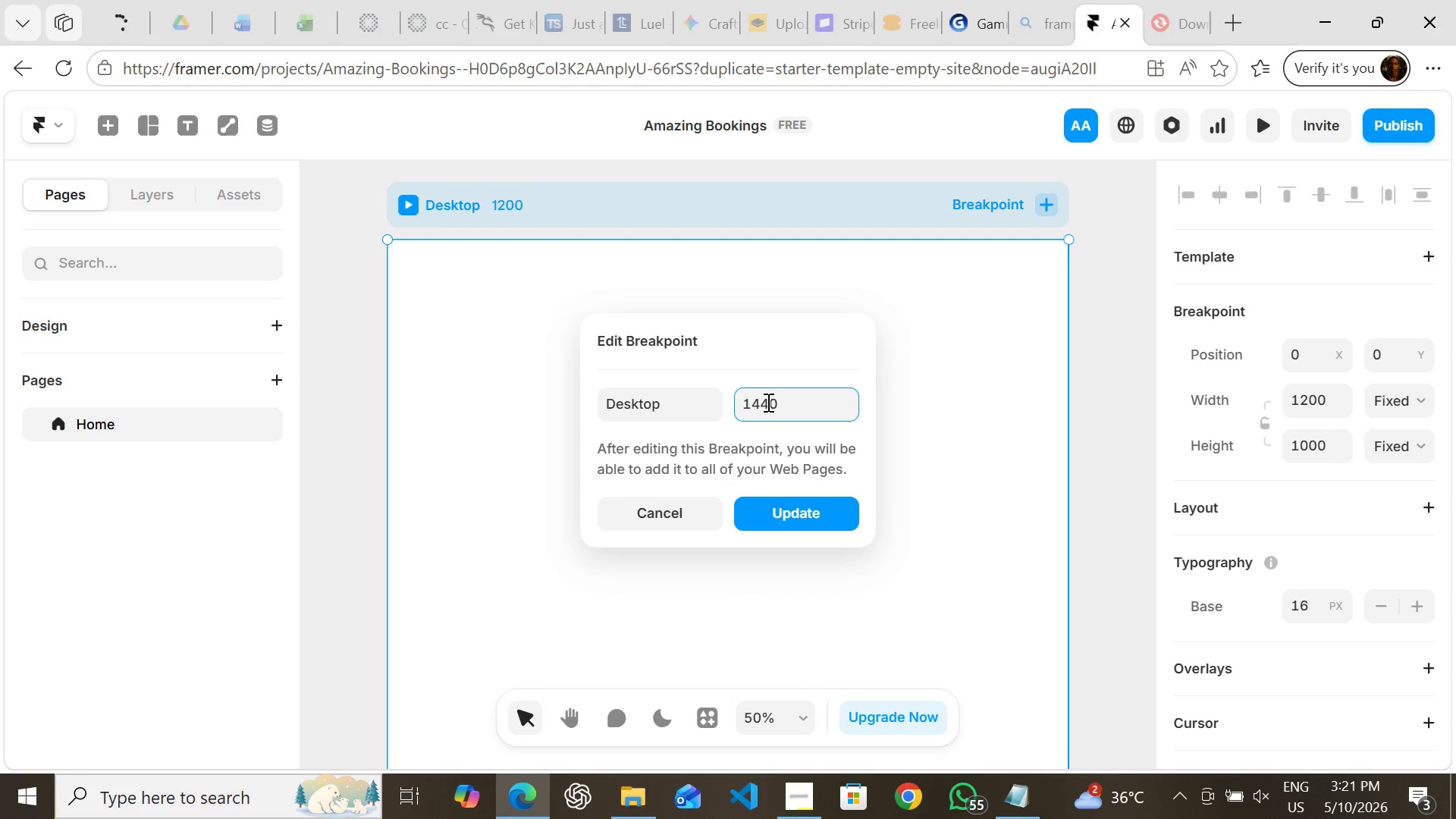 
key(Enter)
 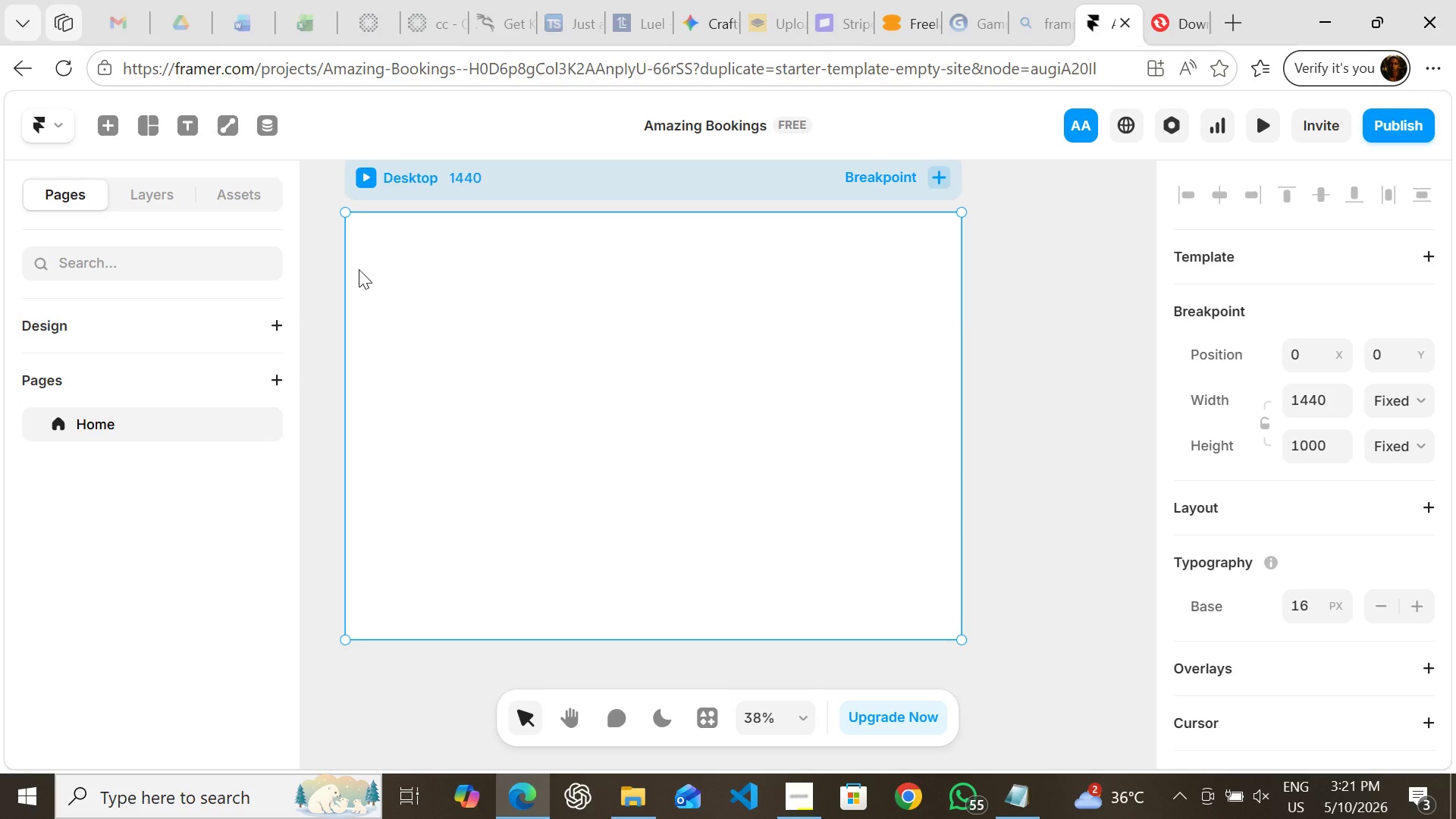 
wait(23.05)
 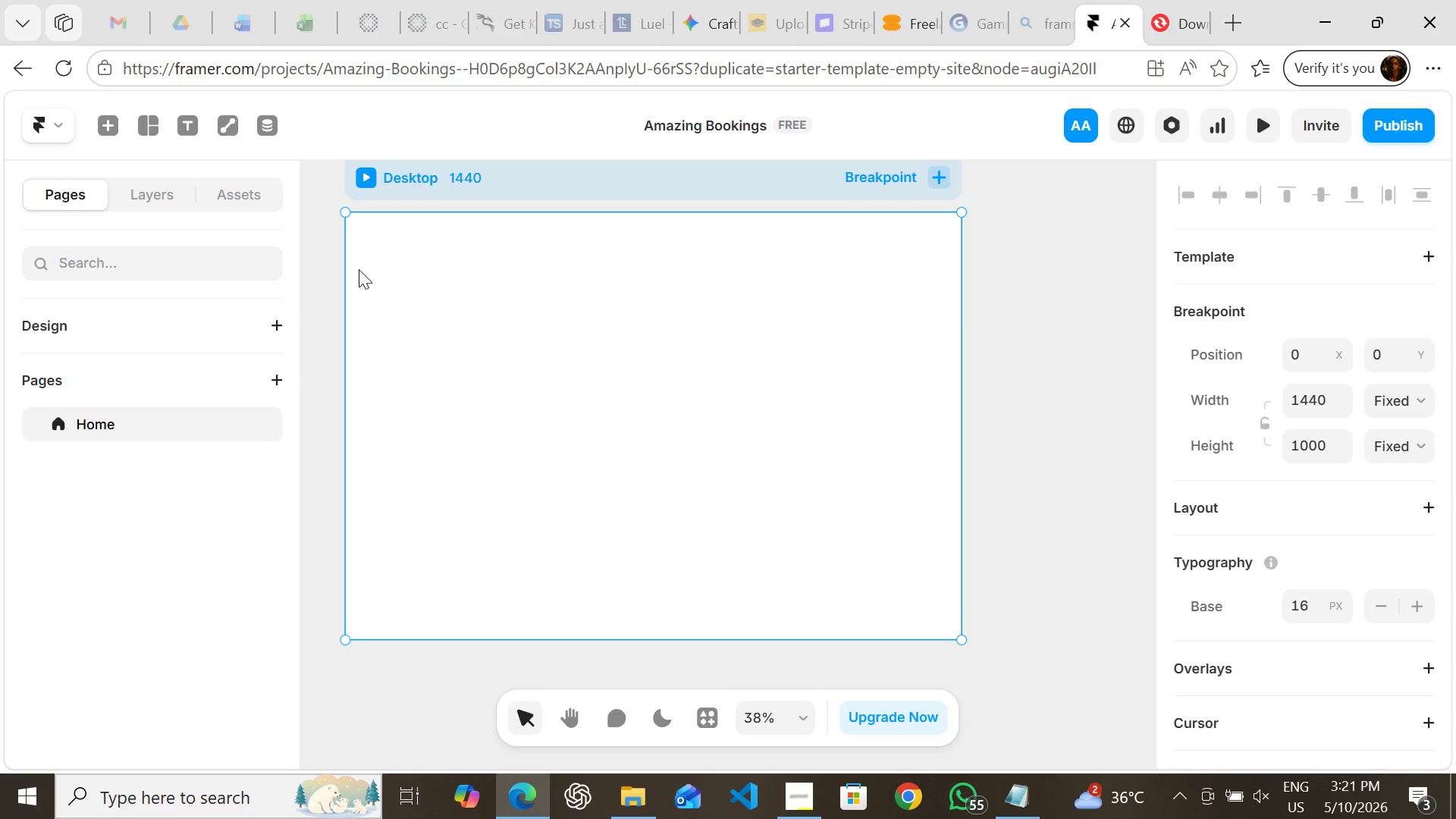 
left_click([686, 126])
 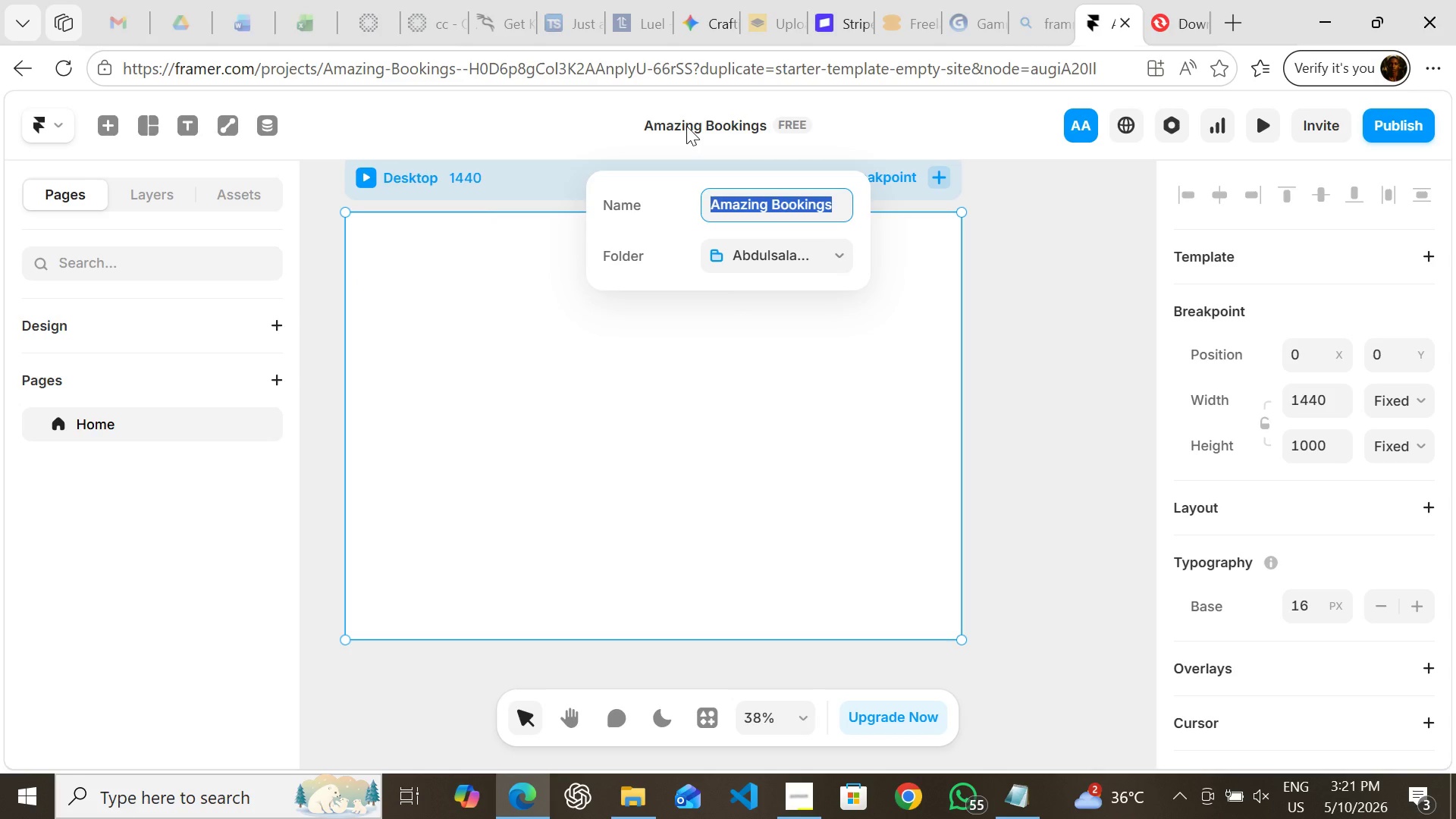 
type(Elysian )
 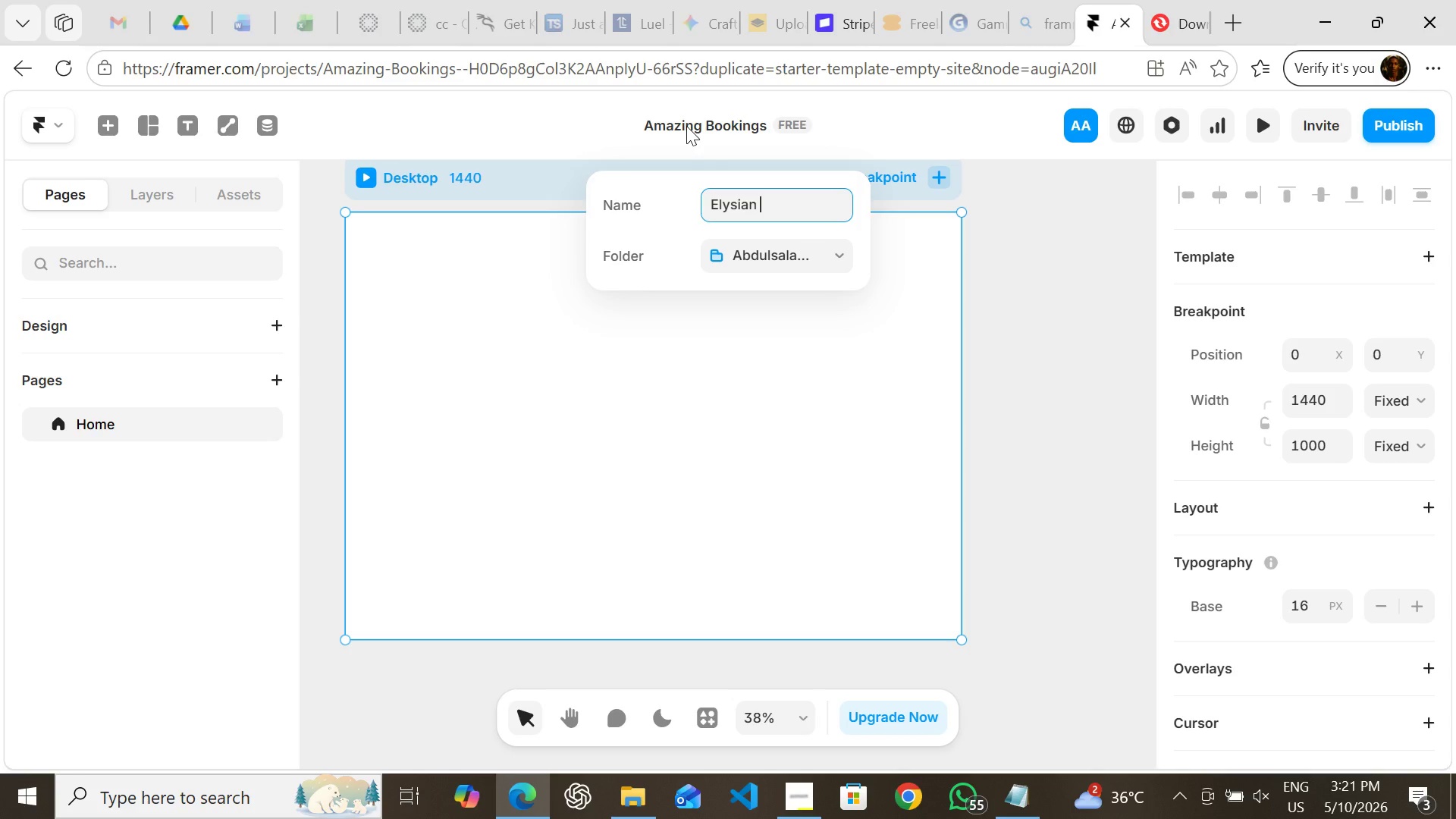 
type(Dermal )
 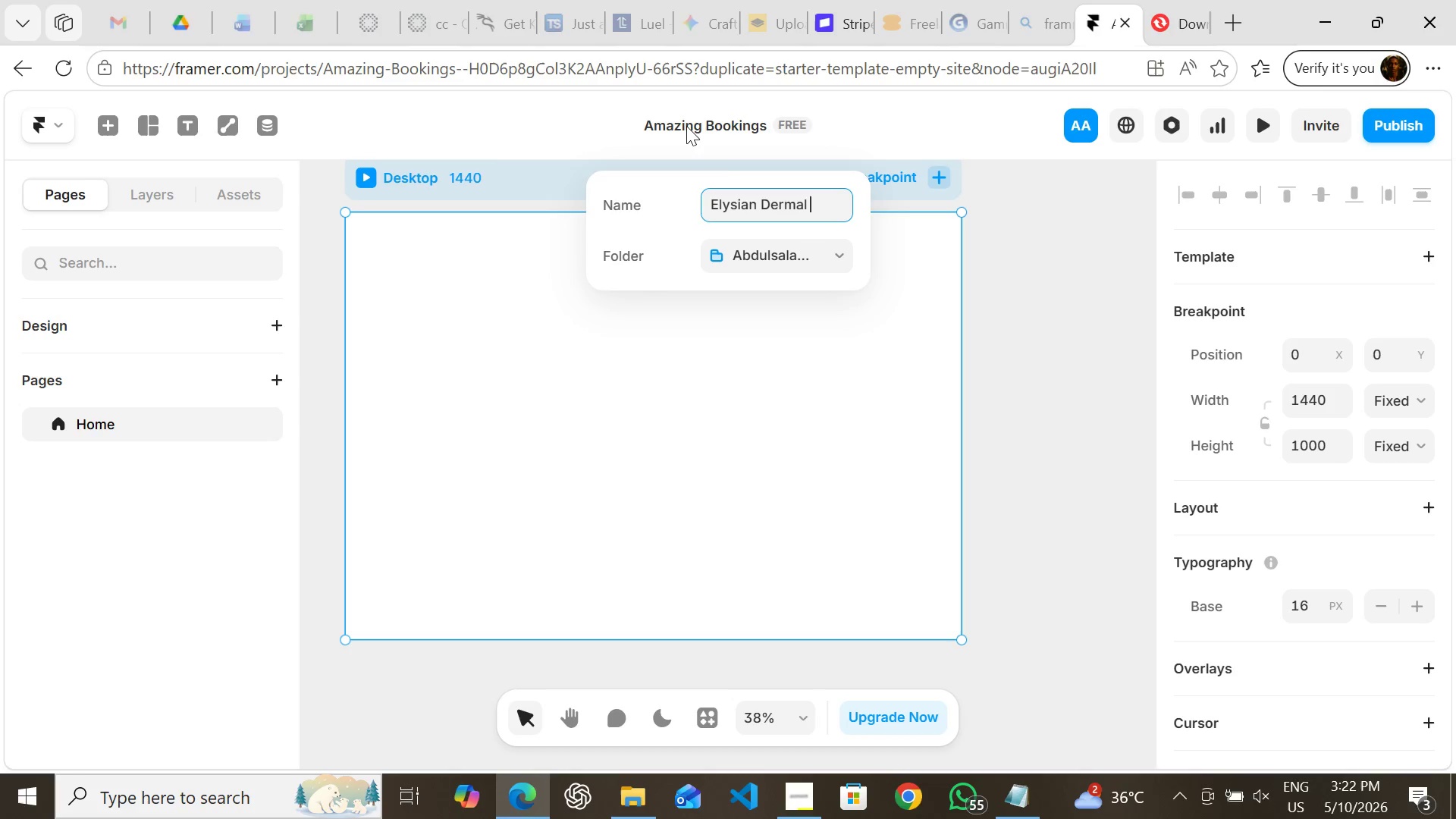 
hold_key(key=ShiftLeft, duration=0.36)
 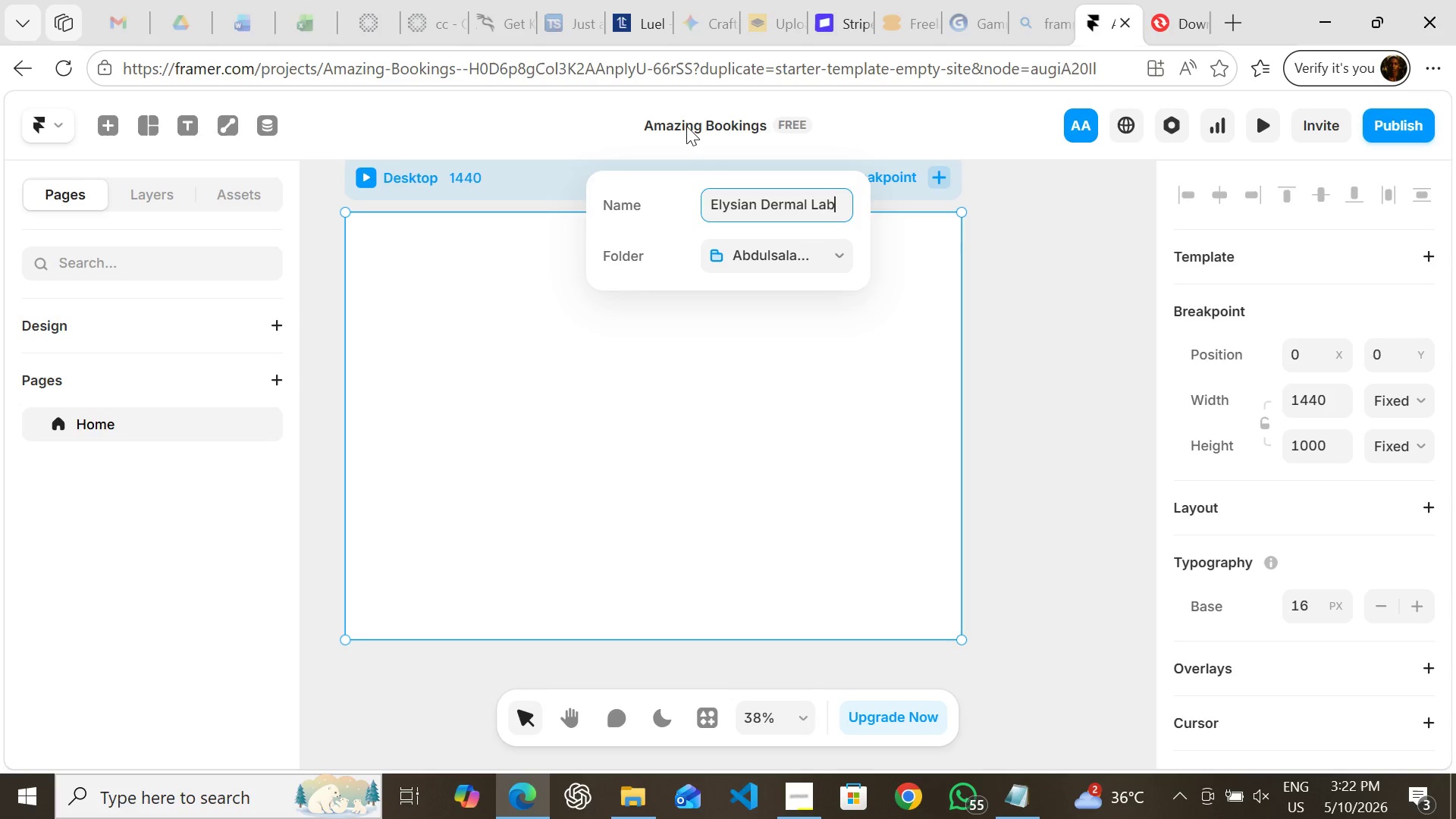 
hold_key(key=L, duration=0.31)
 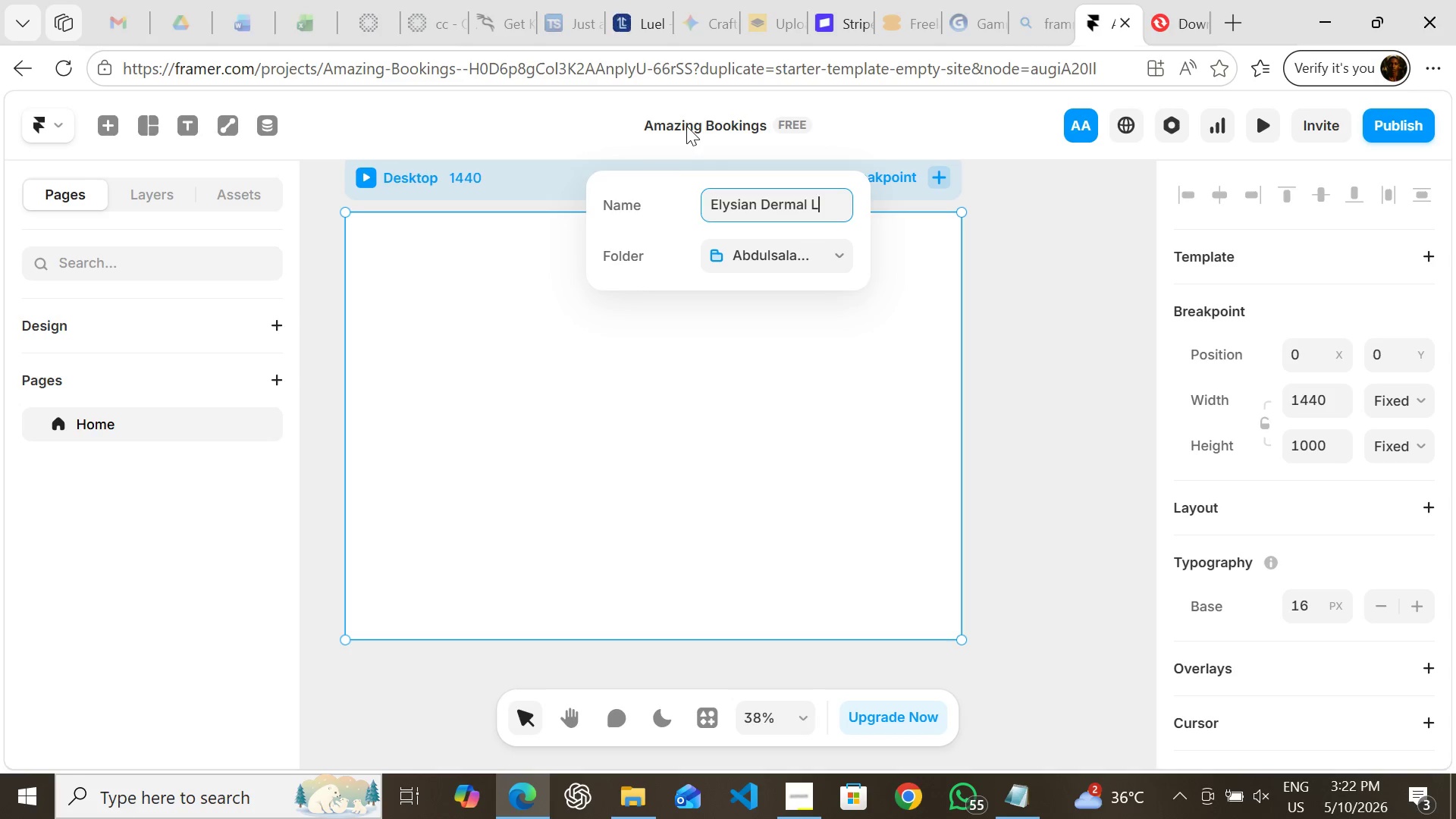 
type(ab - Skin Timeline)
 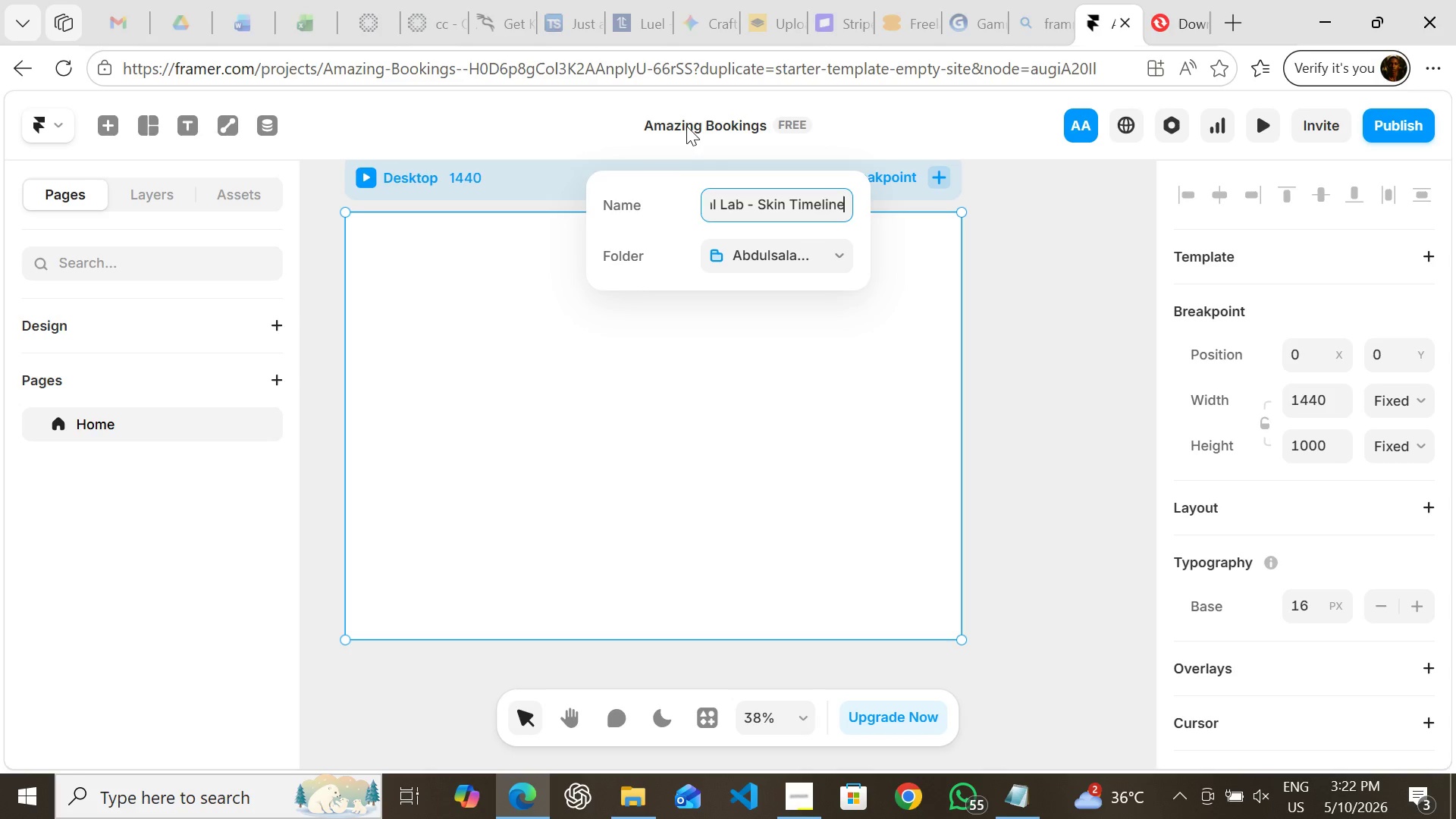 
key(Enter)
 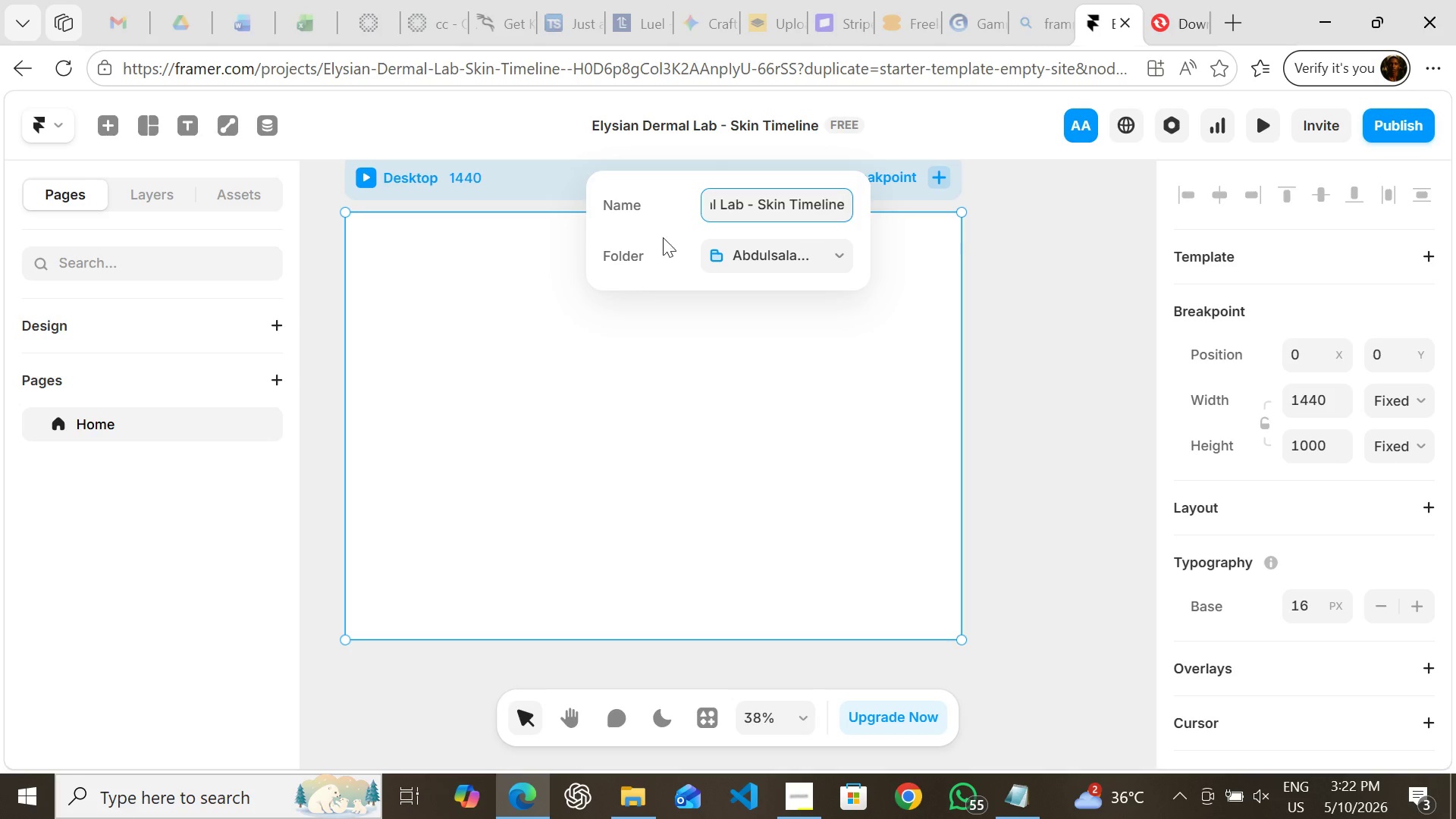 
left_click([612, 397])
 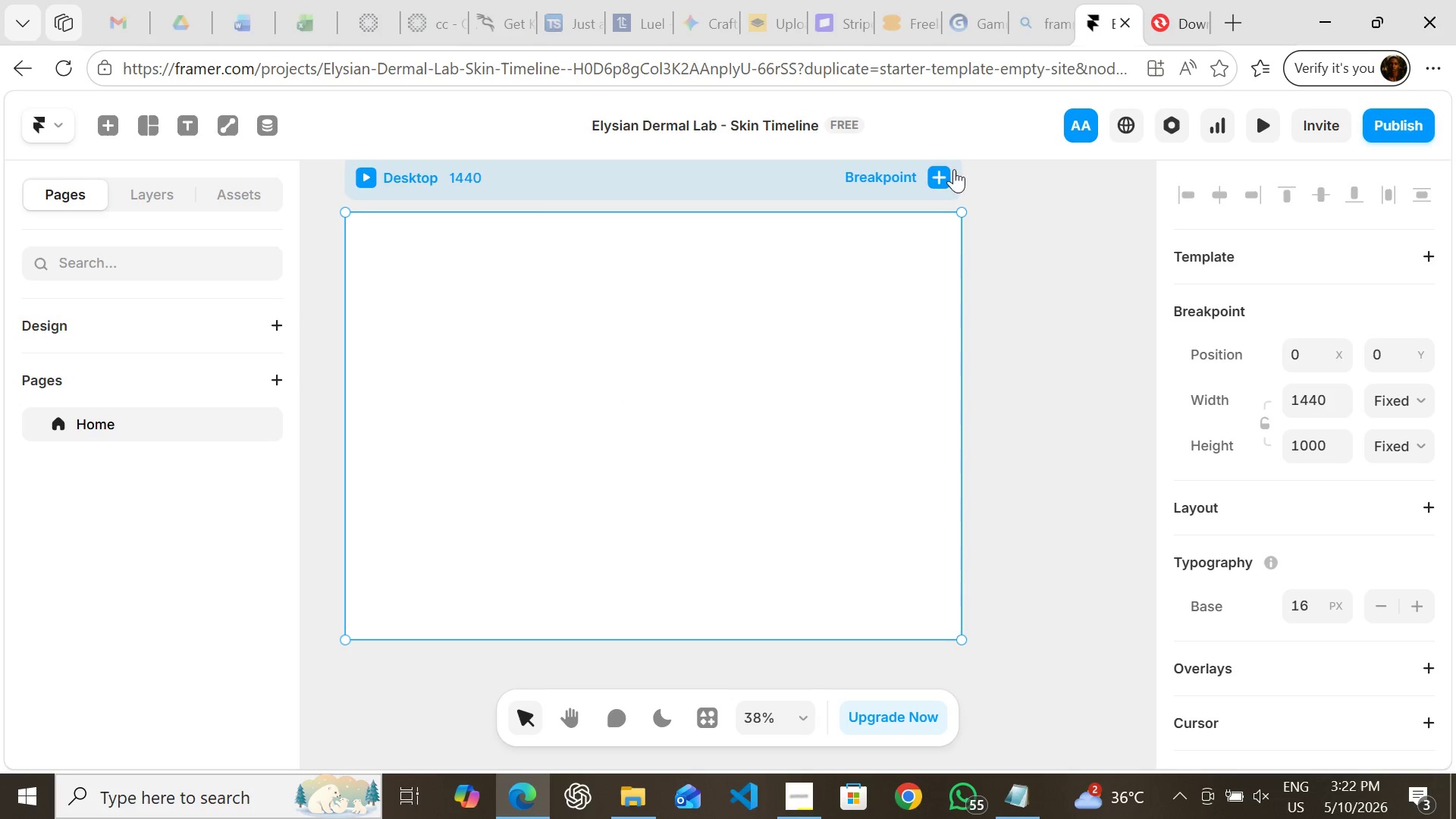 
left_click([938, 178])
 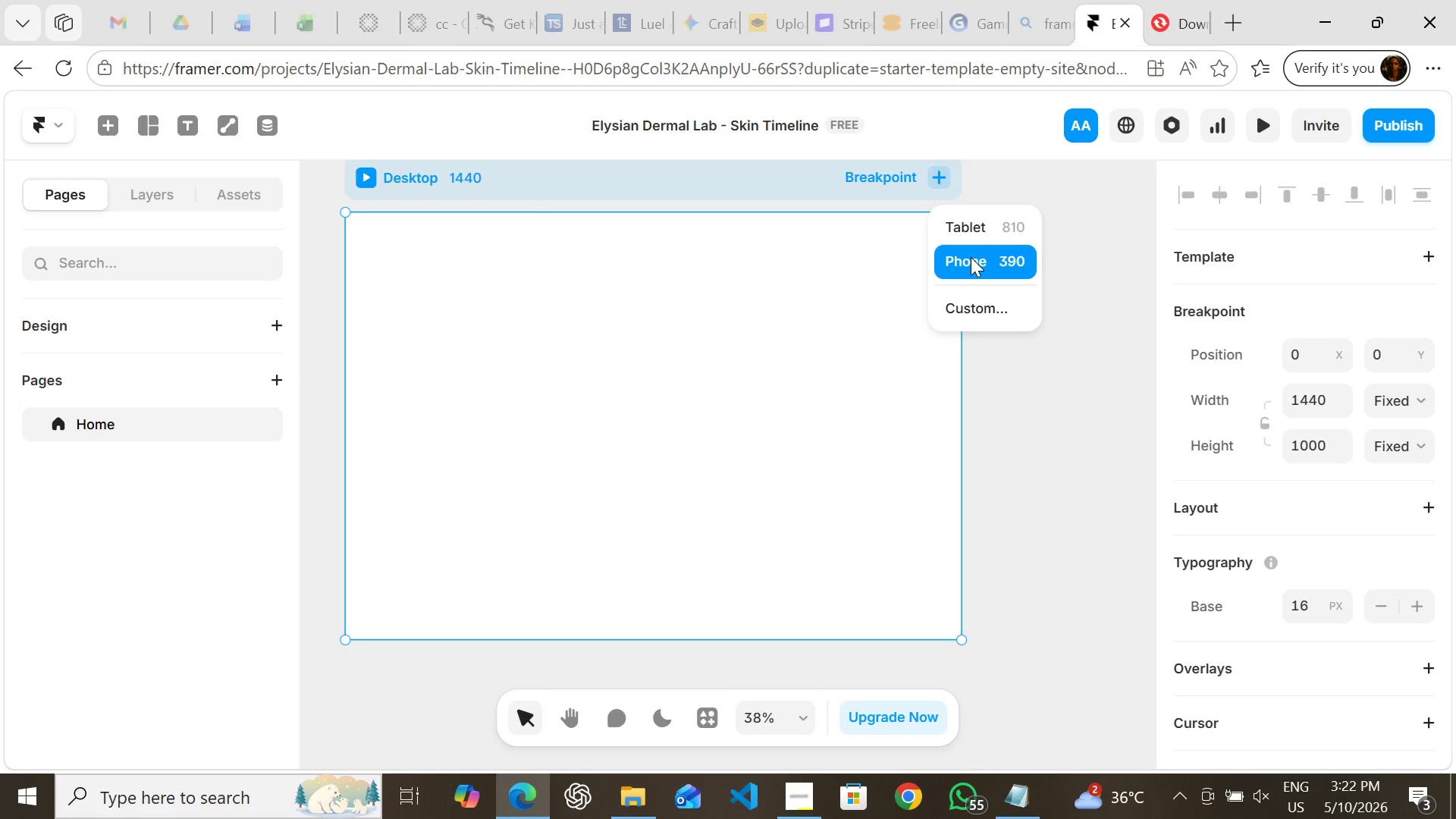 
left_click([971, 257])
 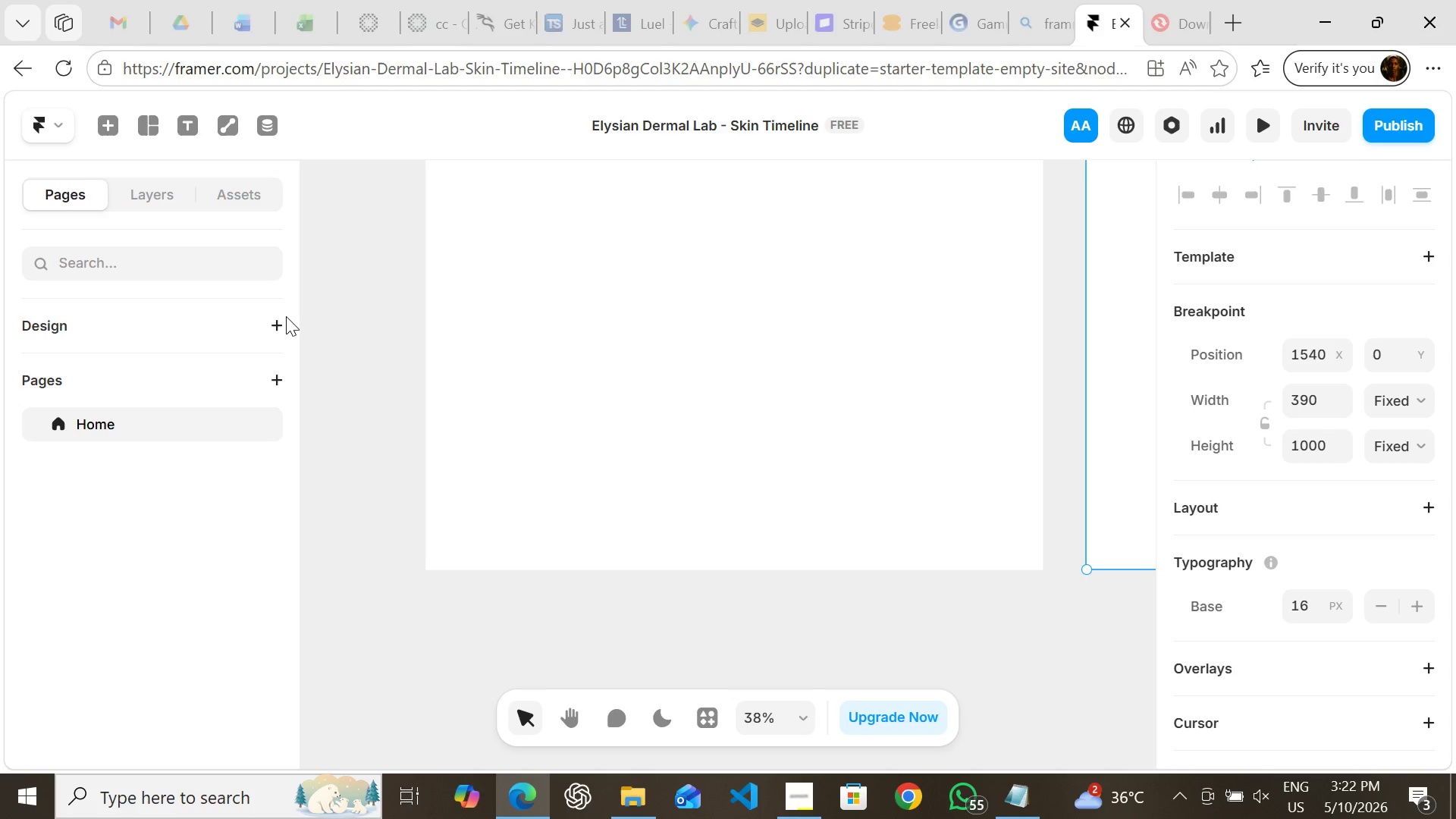 
wait(28.92)
 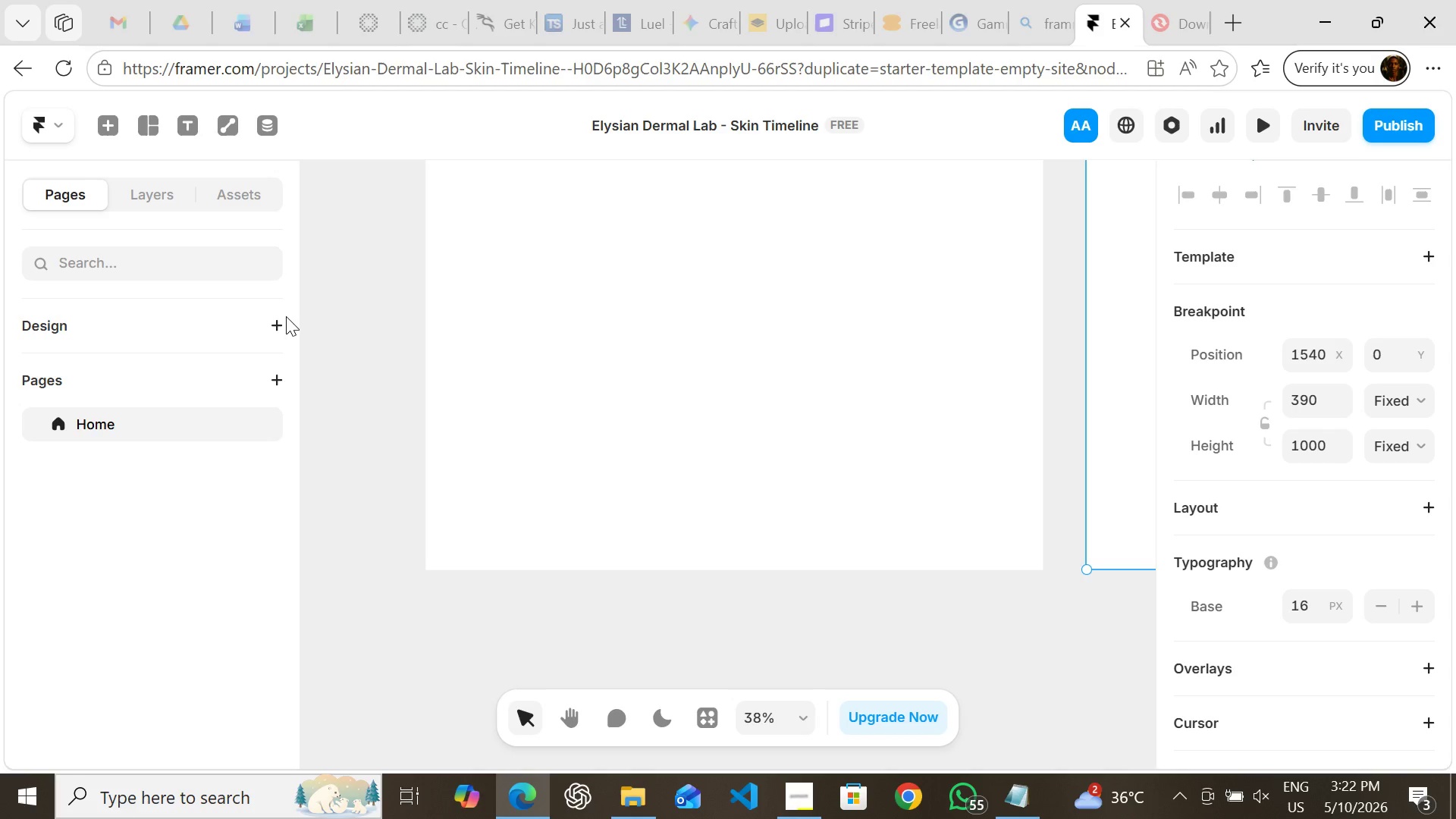 
left_click([225, 200])
 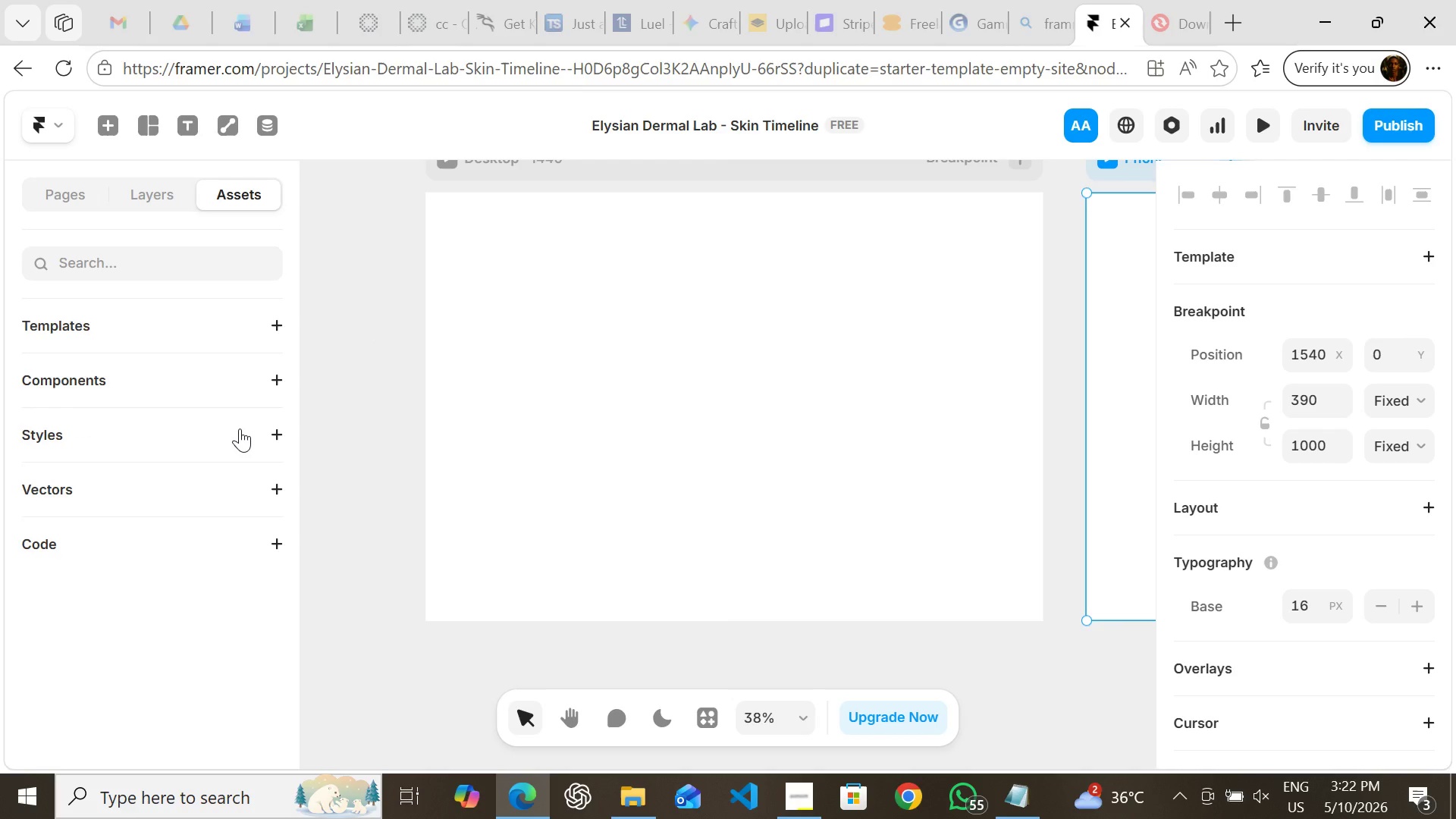 
left_click([240, 428])
 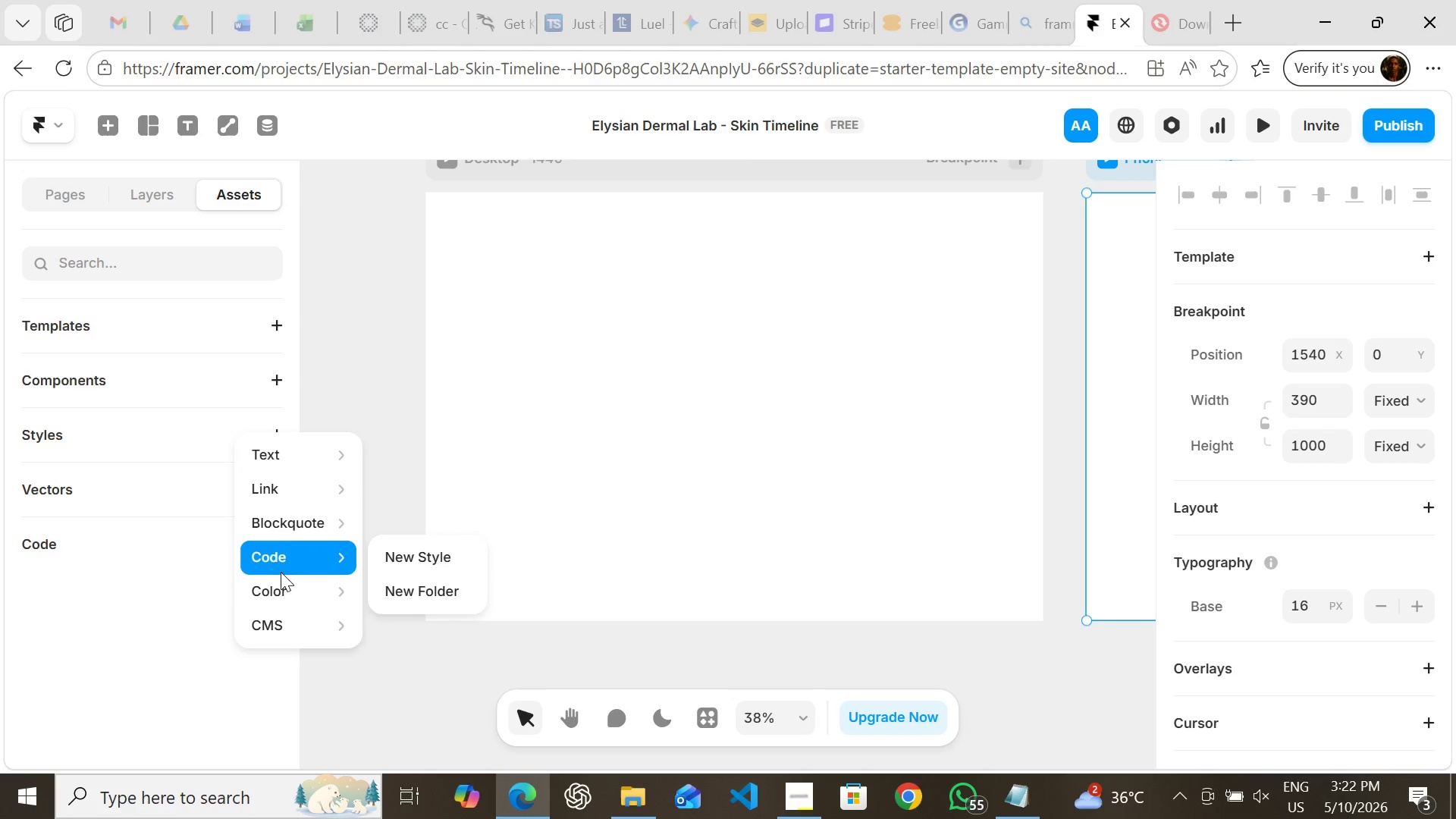 
left_click([281, 585])
 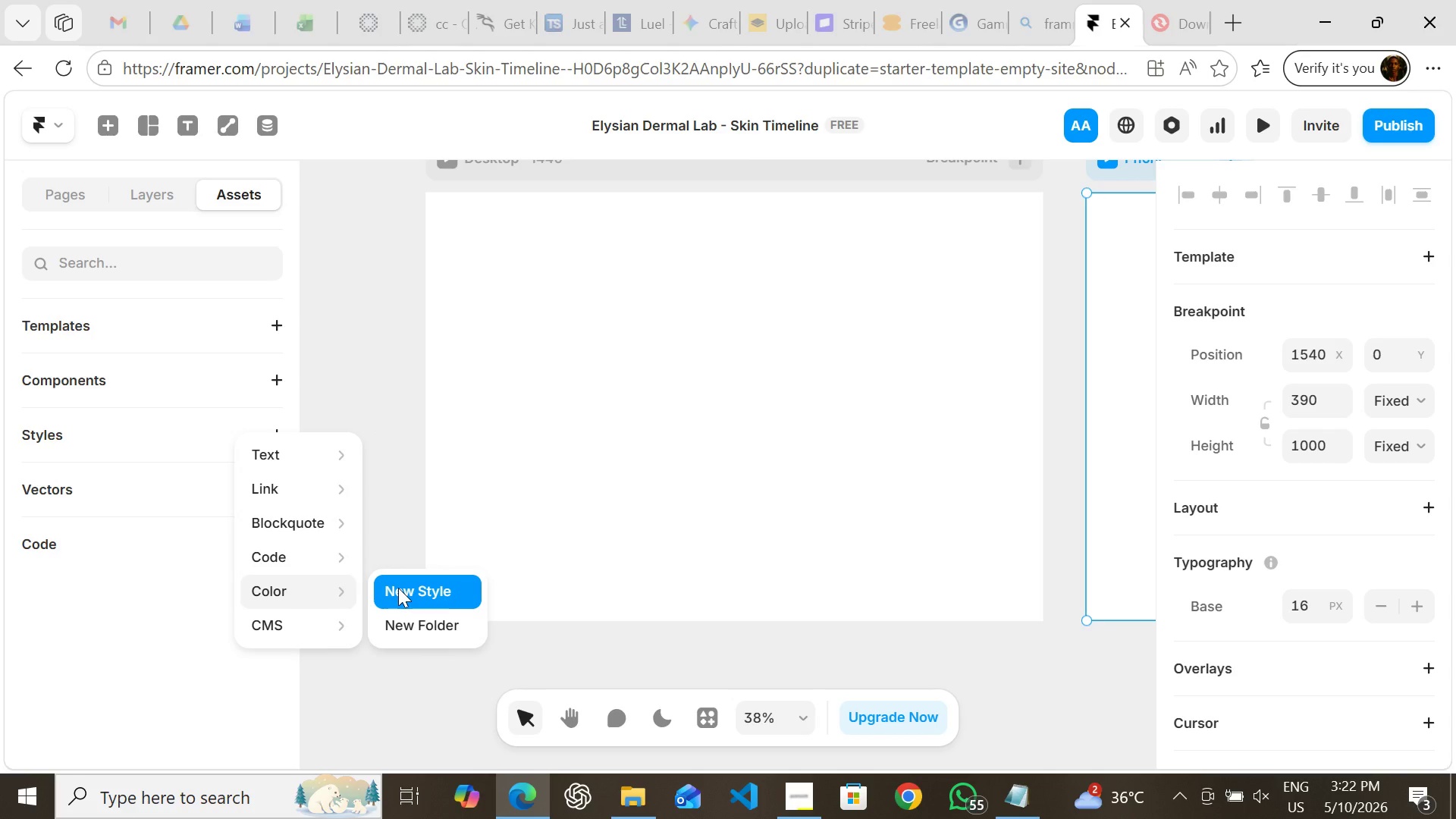 
left_click([398, 588])
 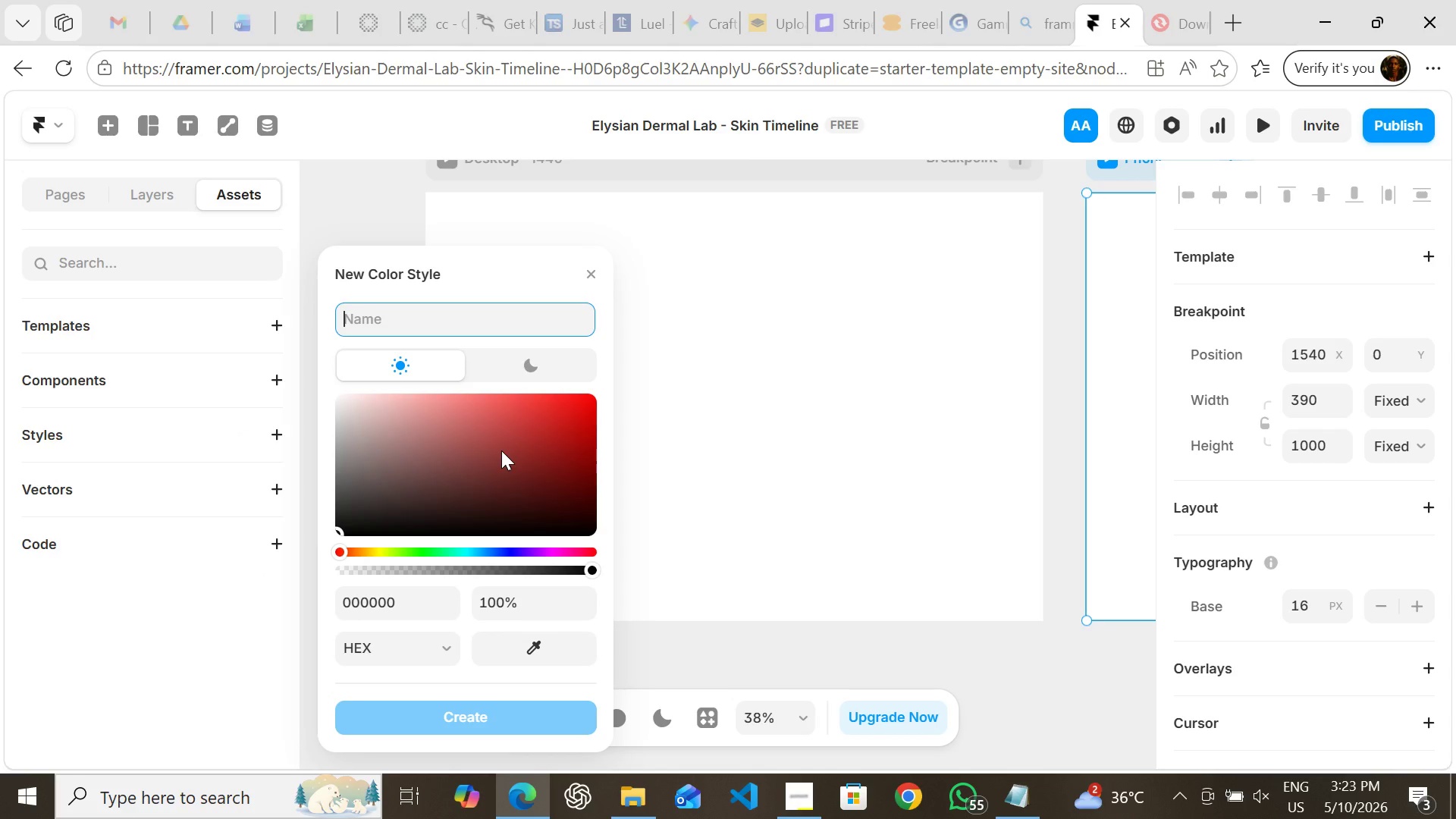 
wait(6.24)
 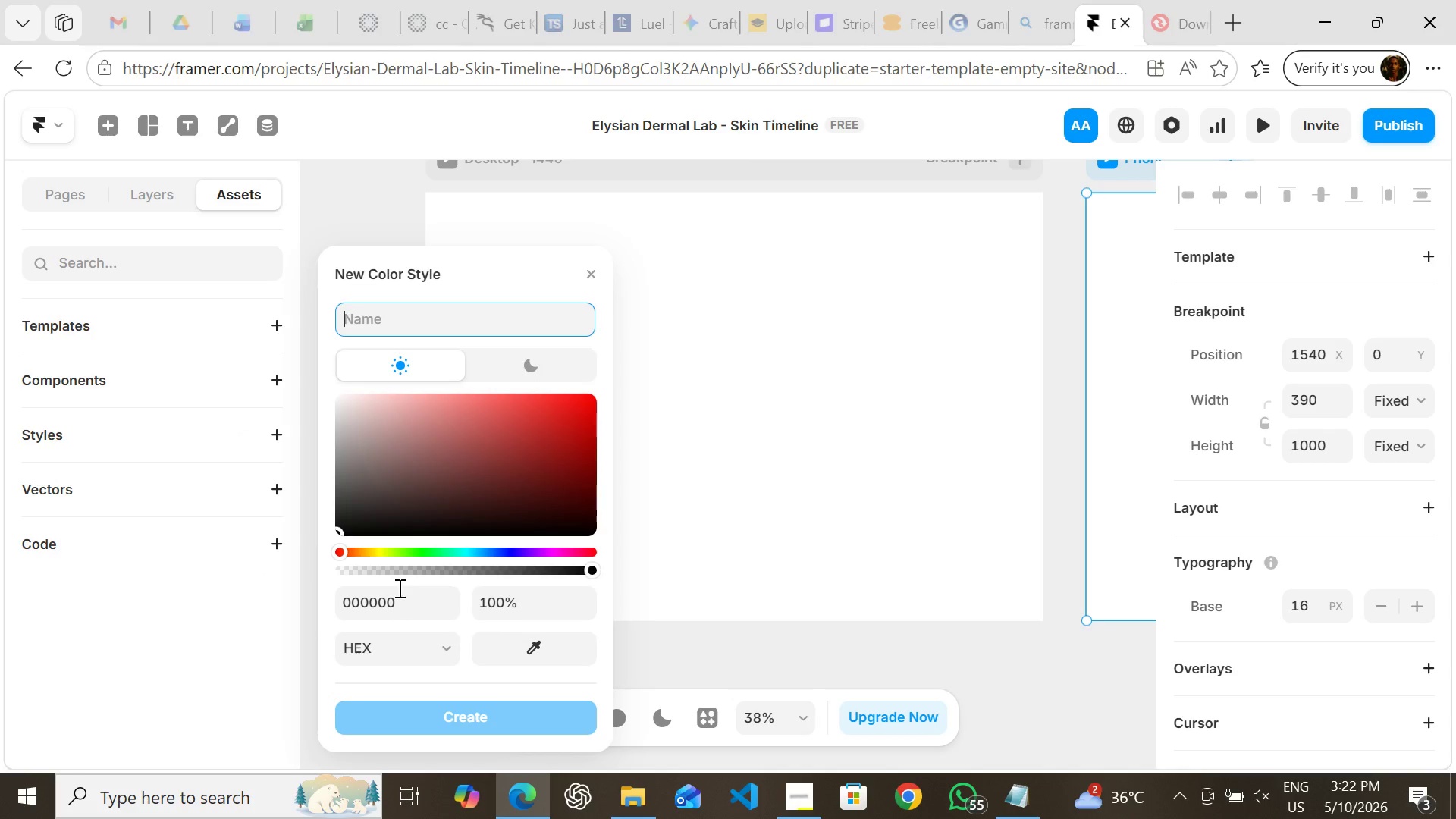 
type(ivory)
 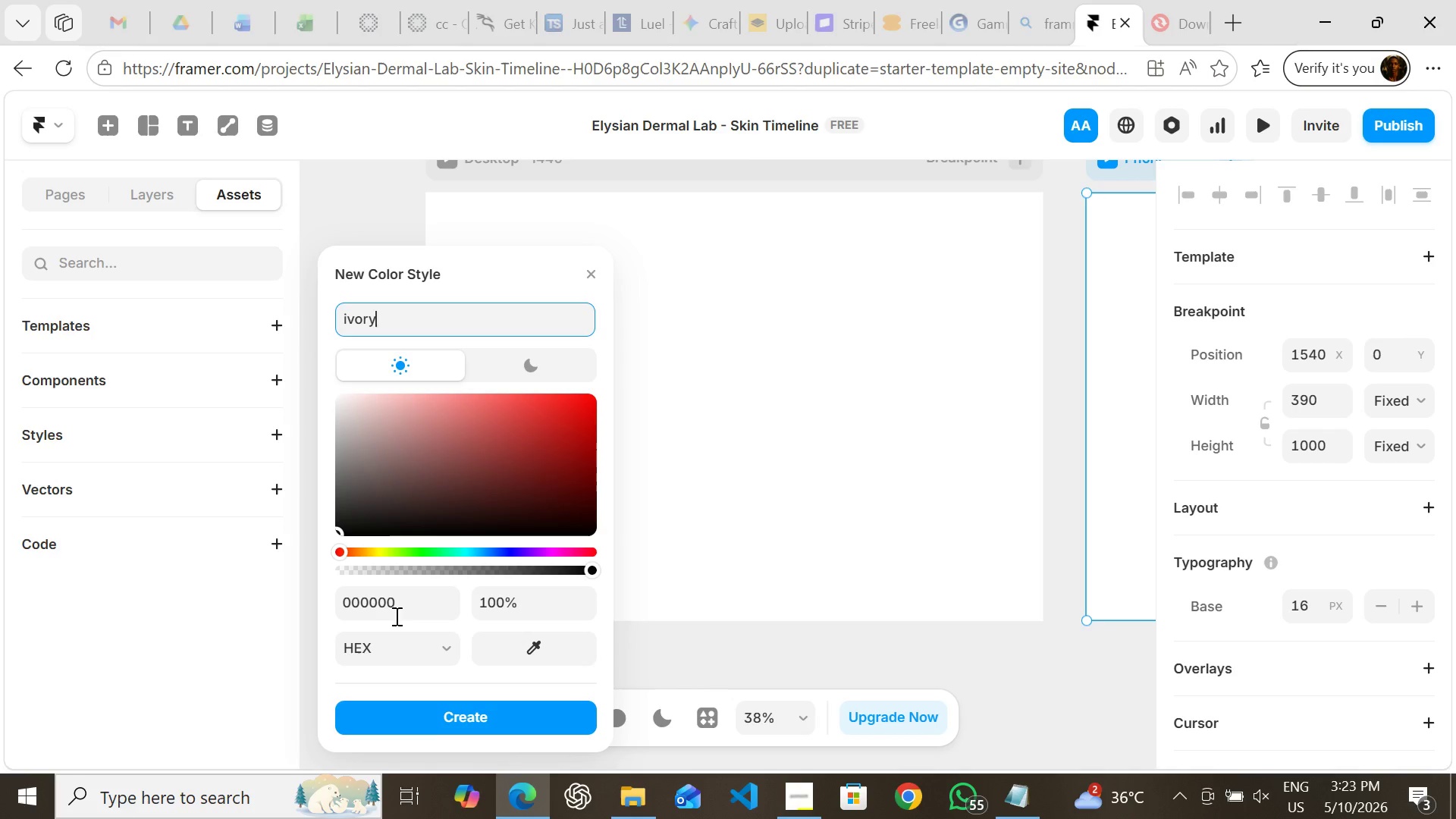 
left_click([385, 592])
 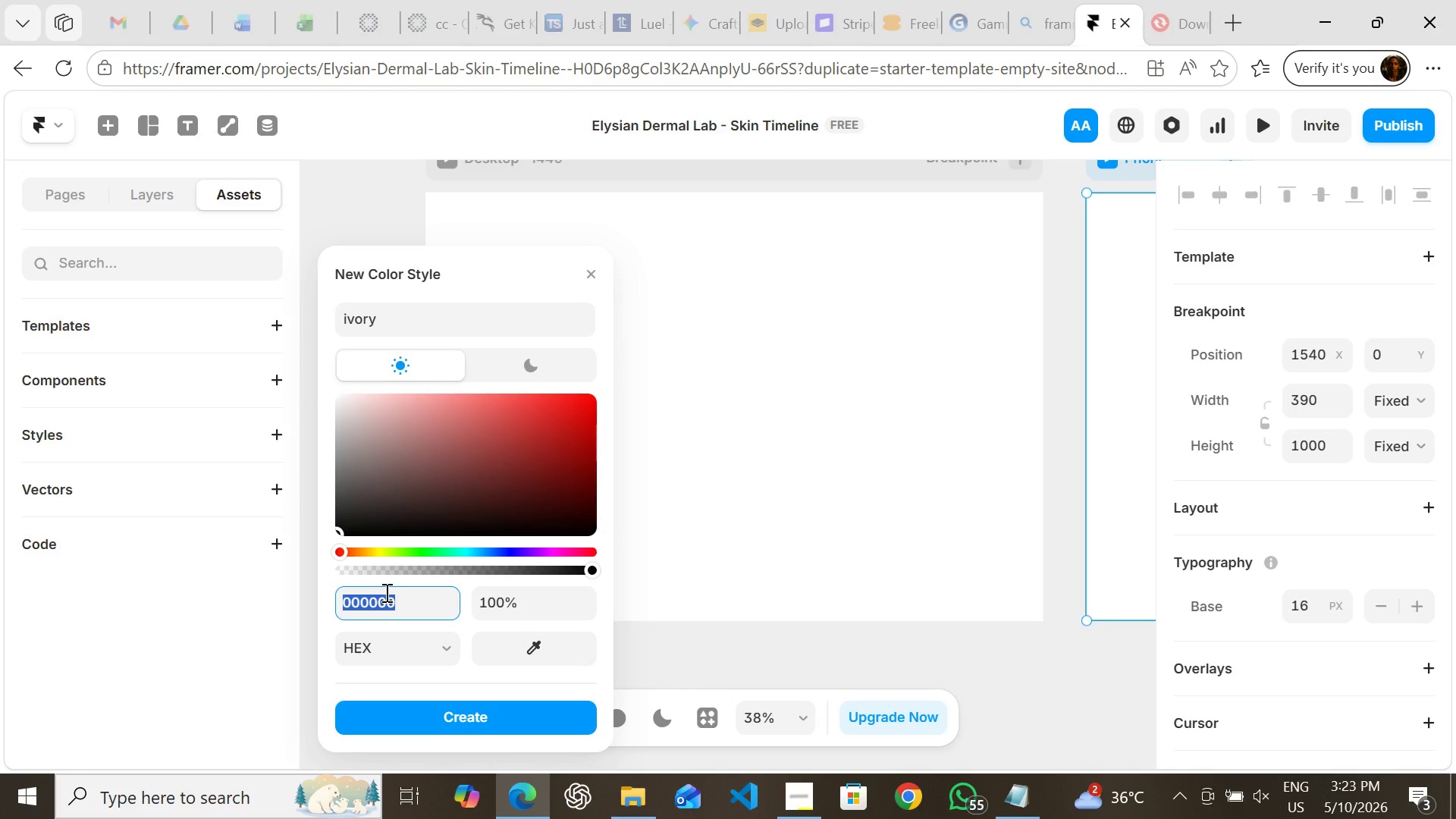 
type(faf8f5)
 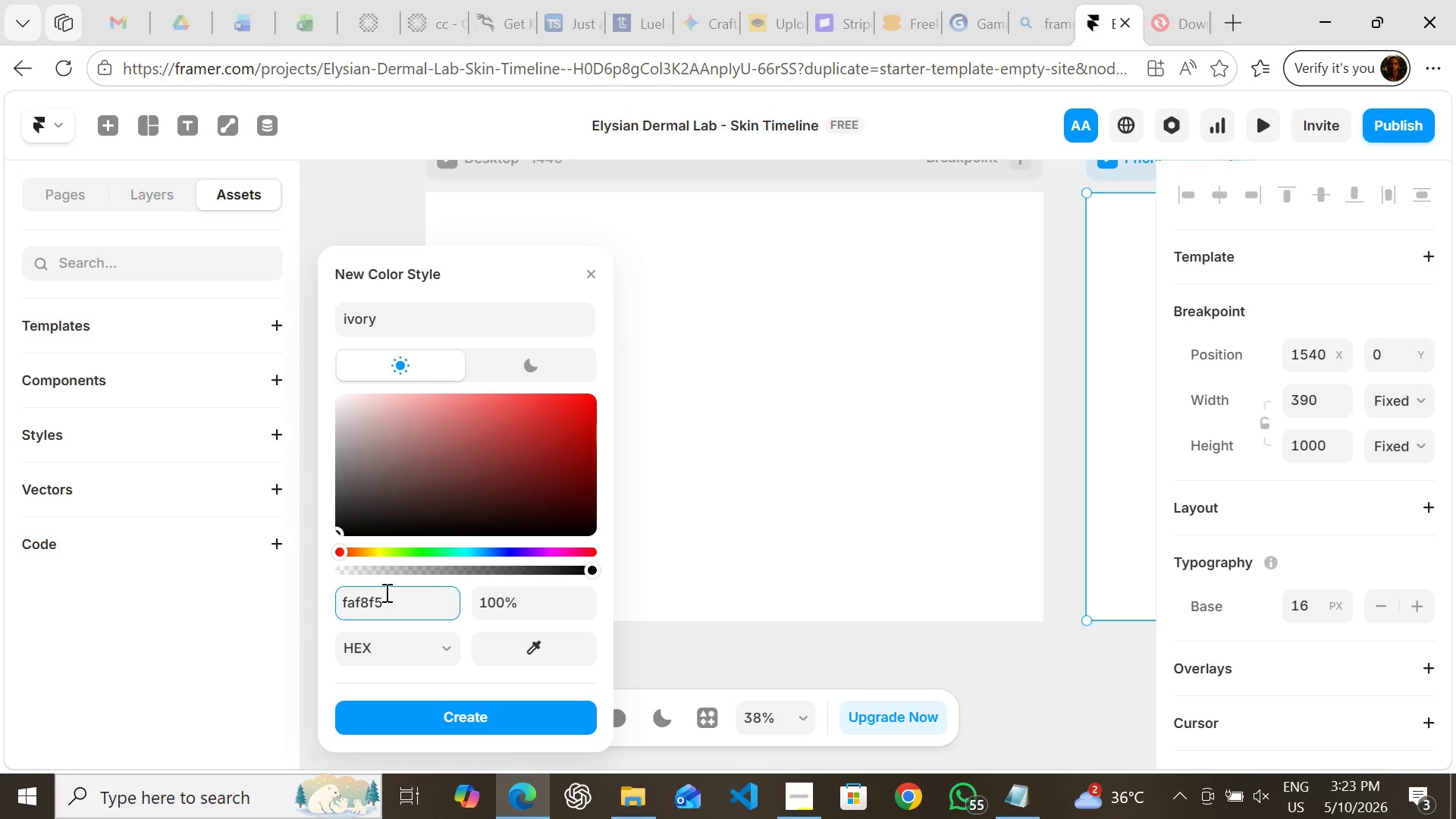 
key(Enter)
 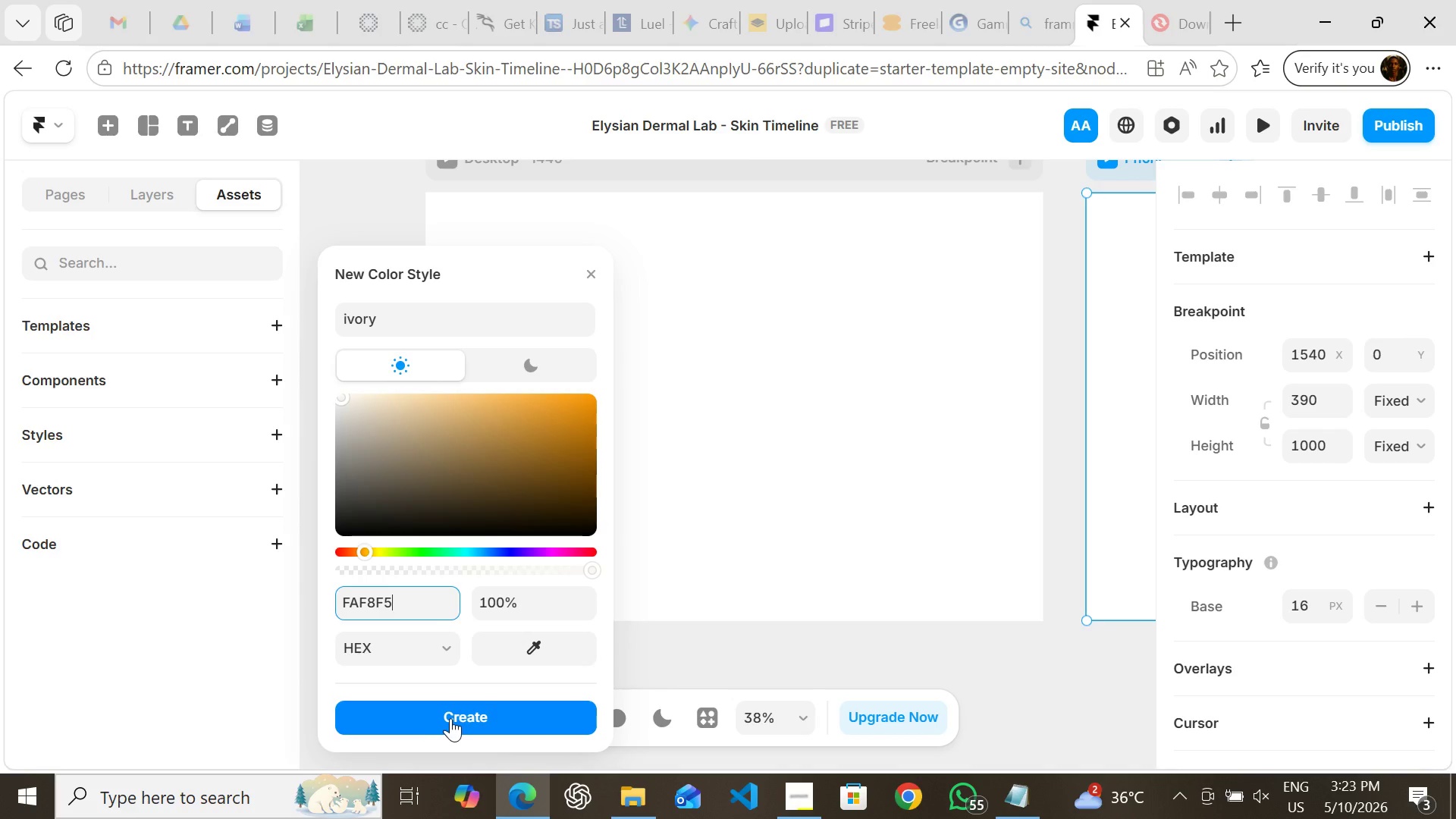 
left_click([452, 718])
 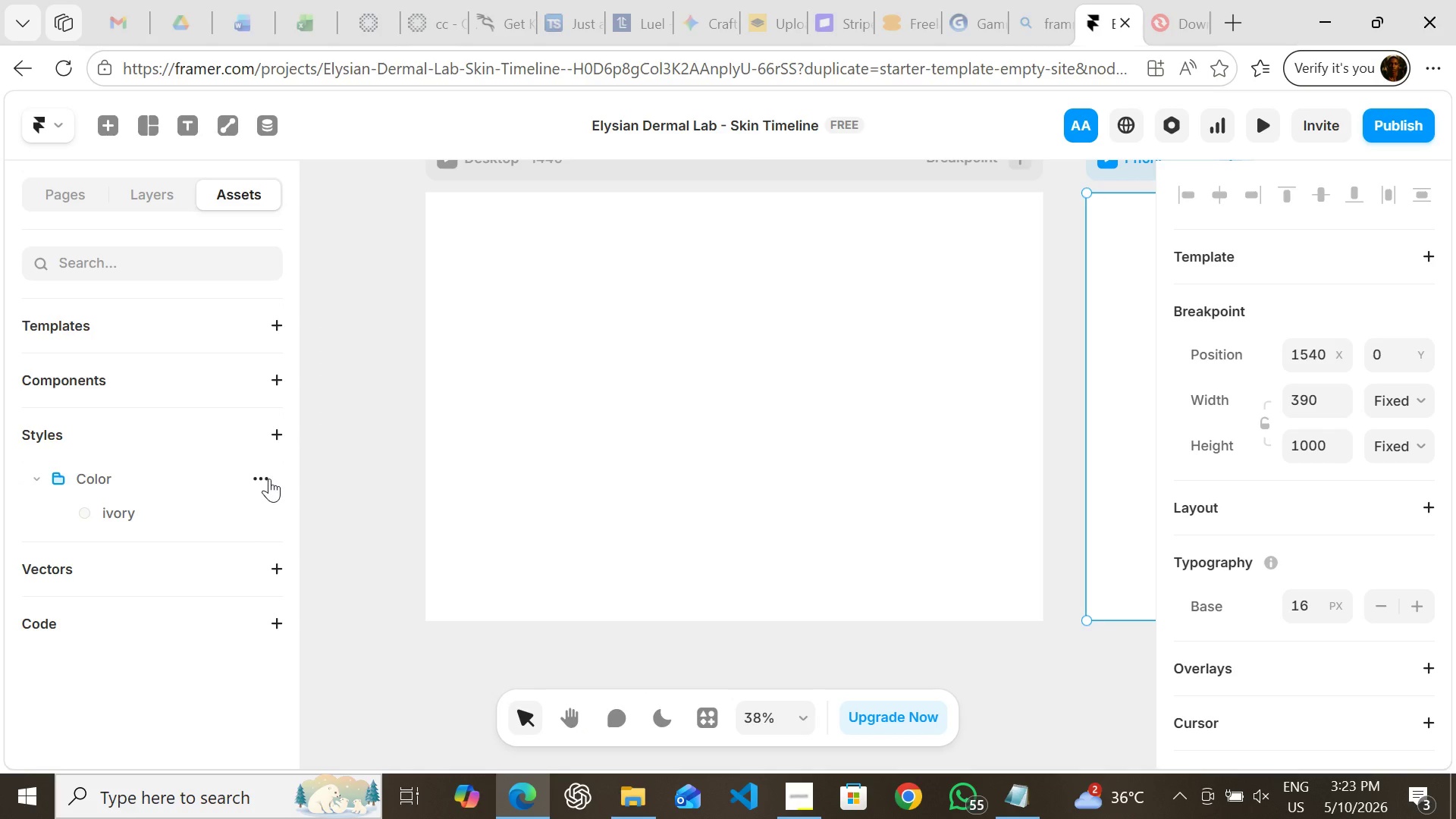 
left_click([265, 478])
 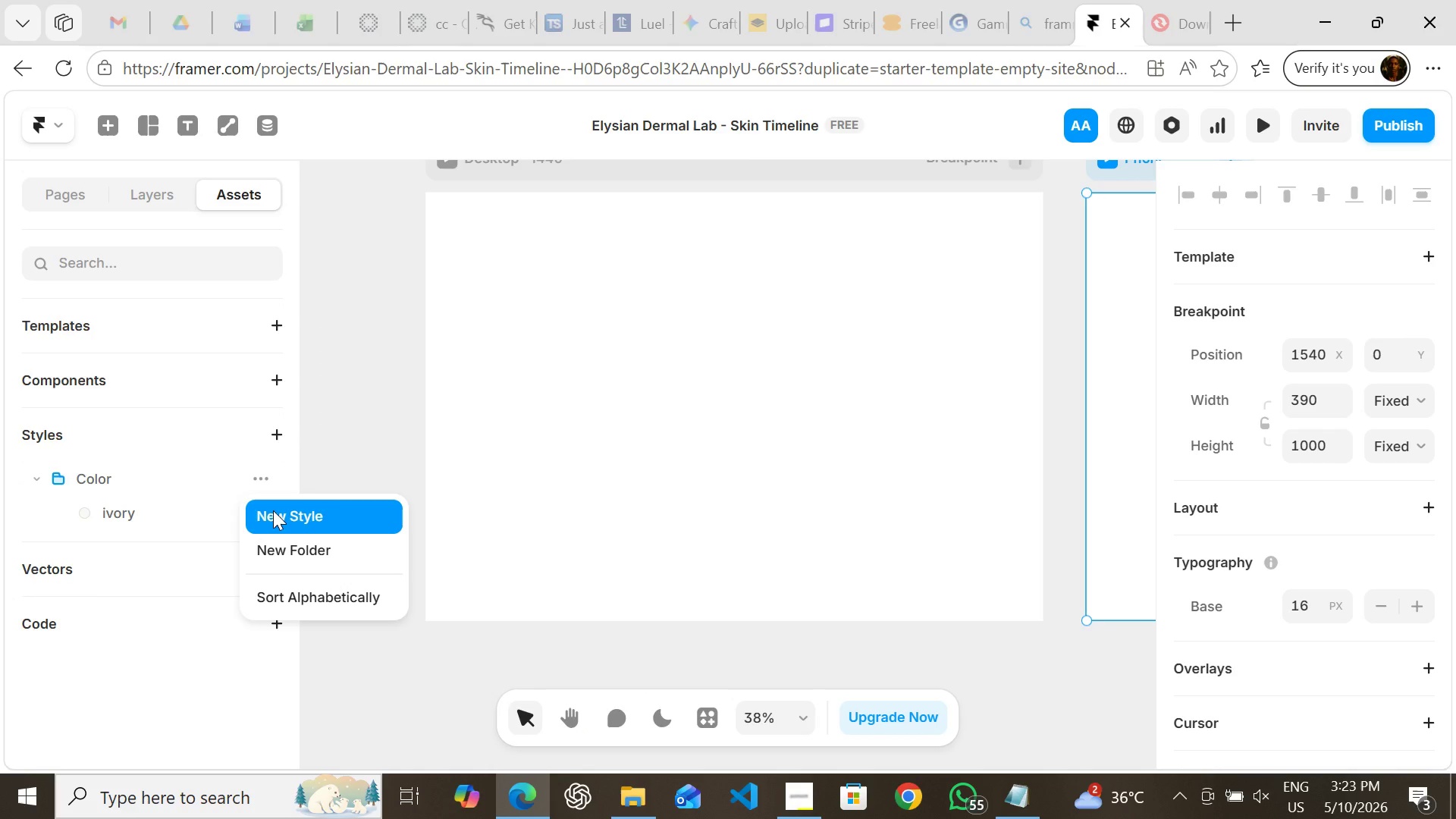 
left_click([273, 510])
 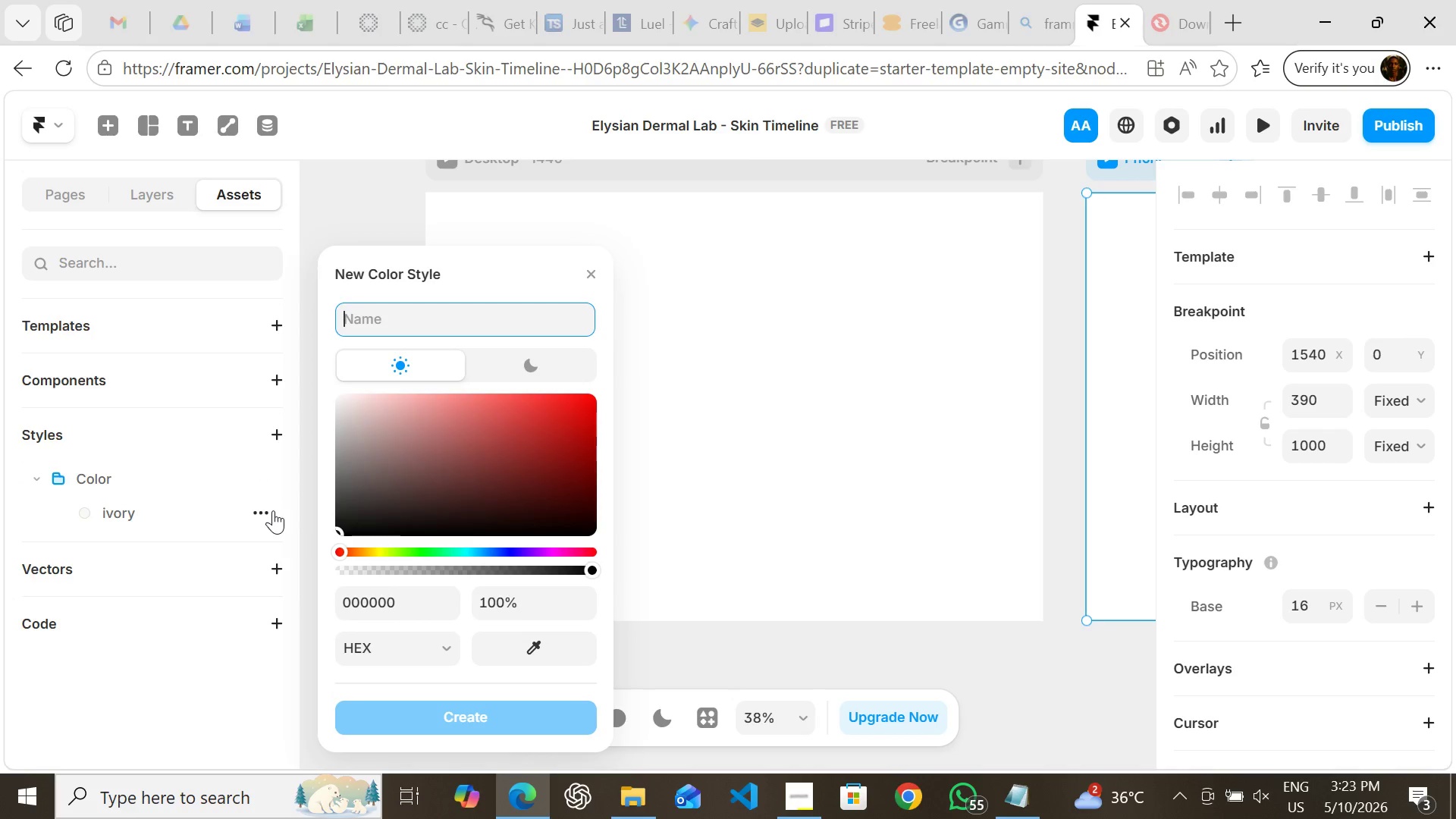 
type(warm white)
 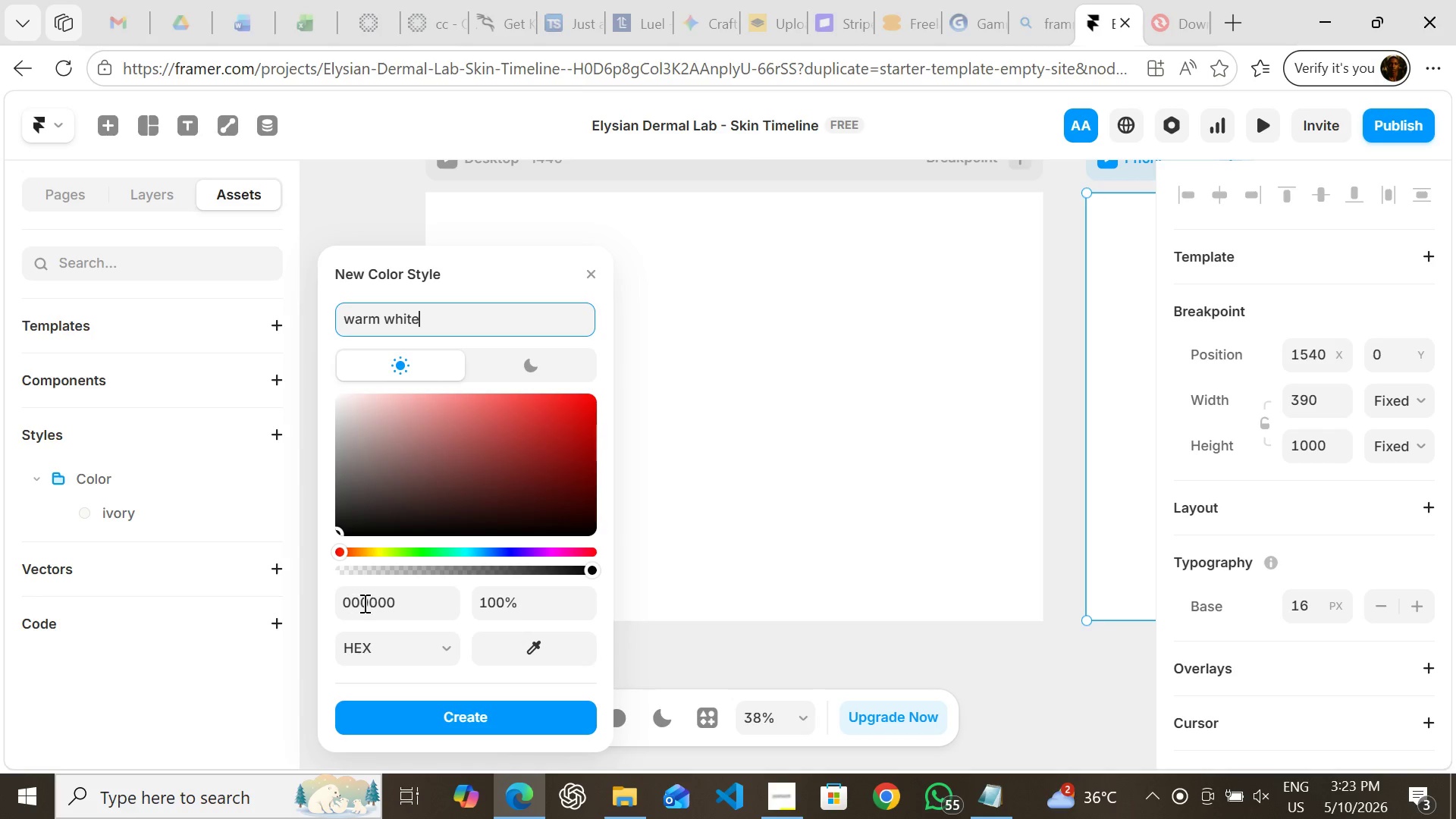 
left_click([369, 597])
 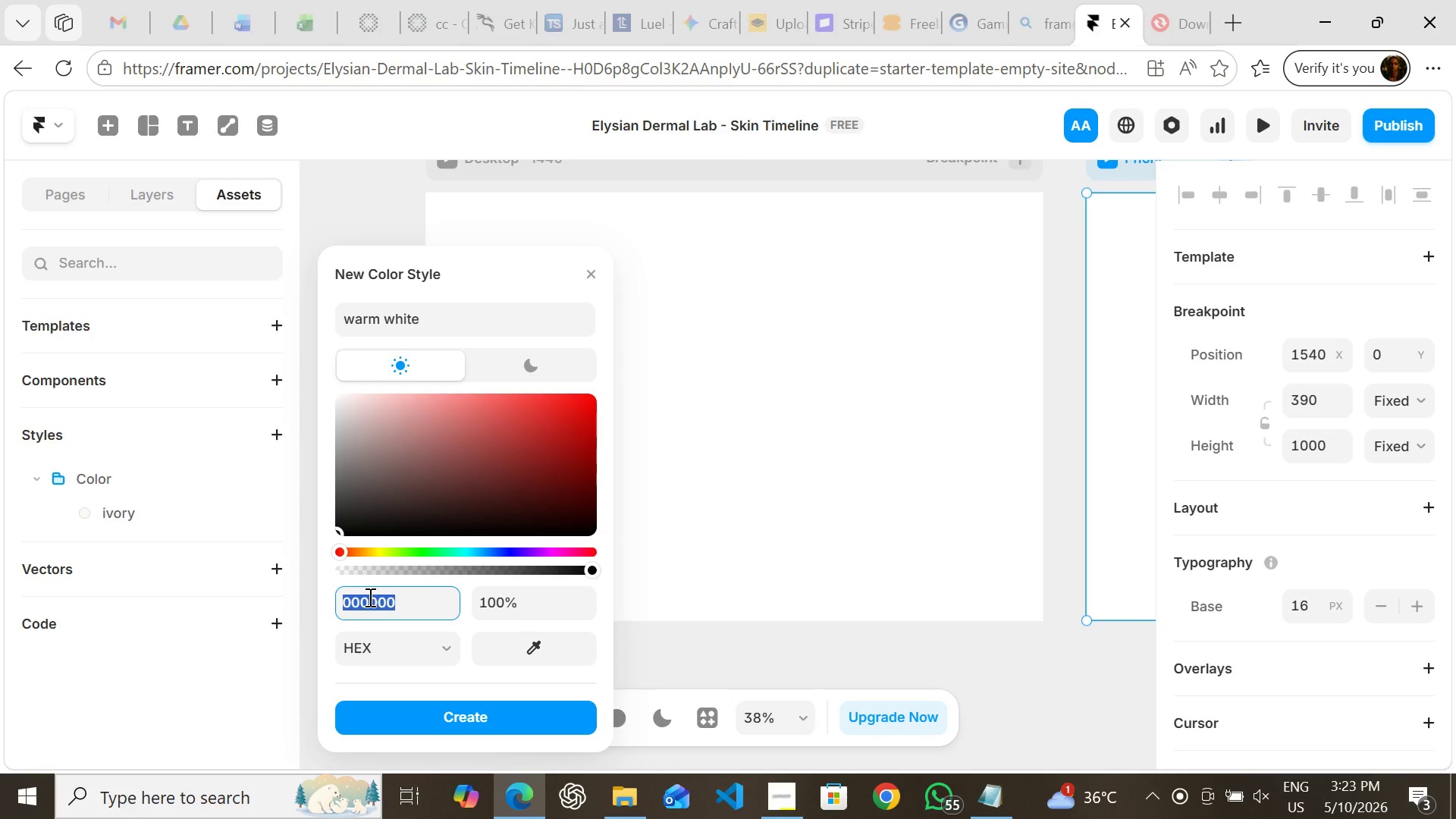 
type(f2ed)
 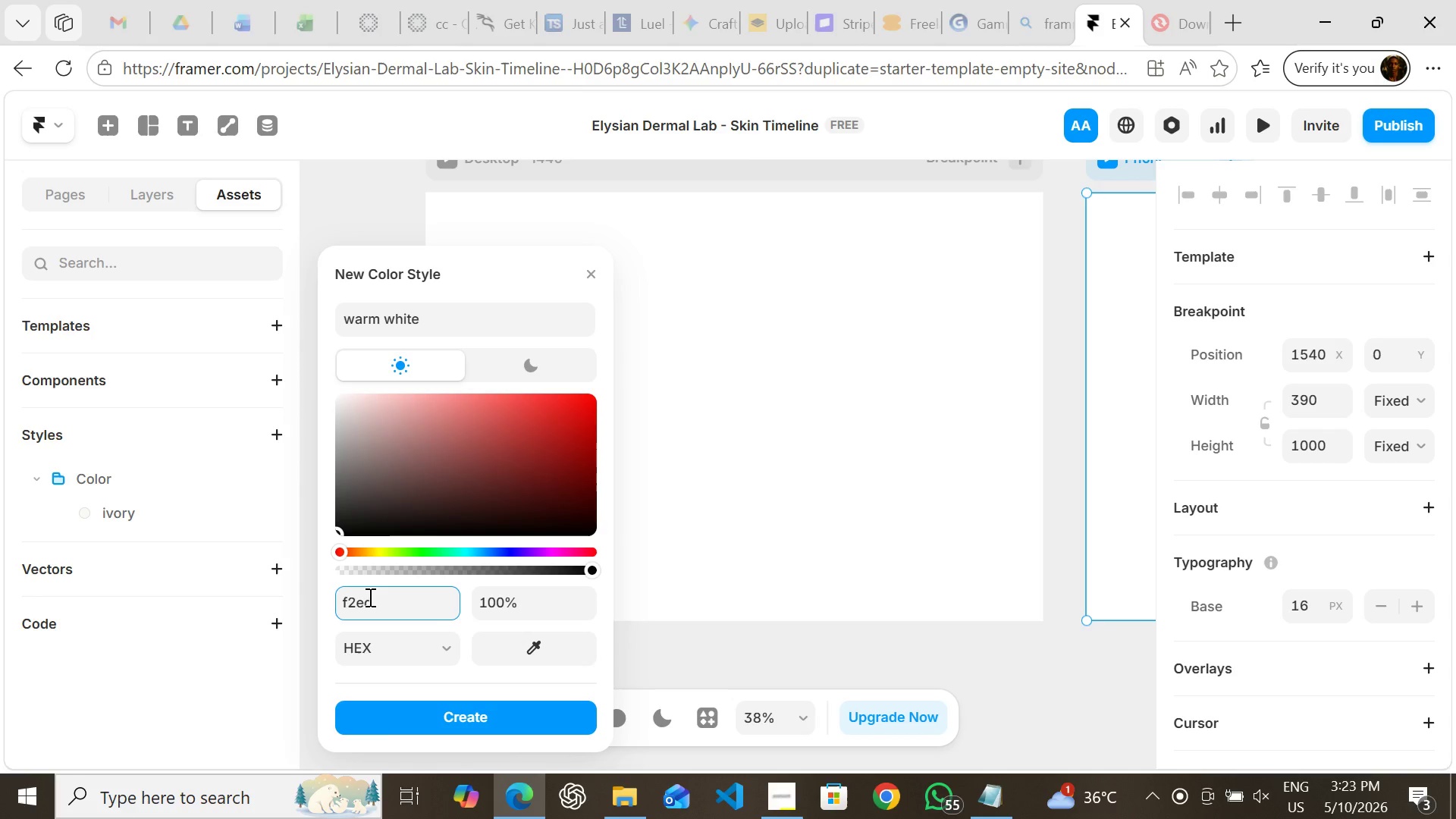 
type(e8)
 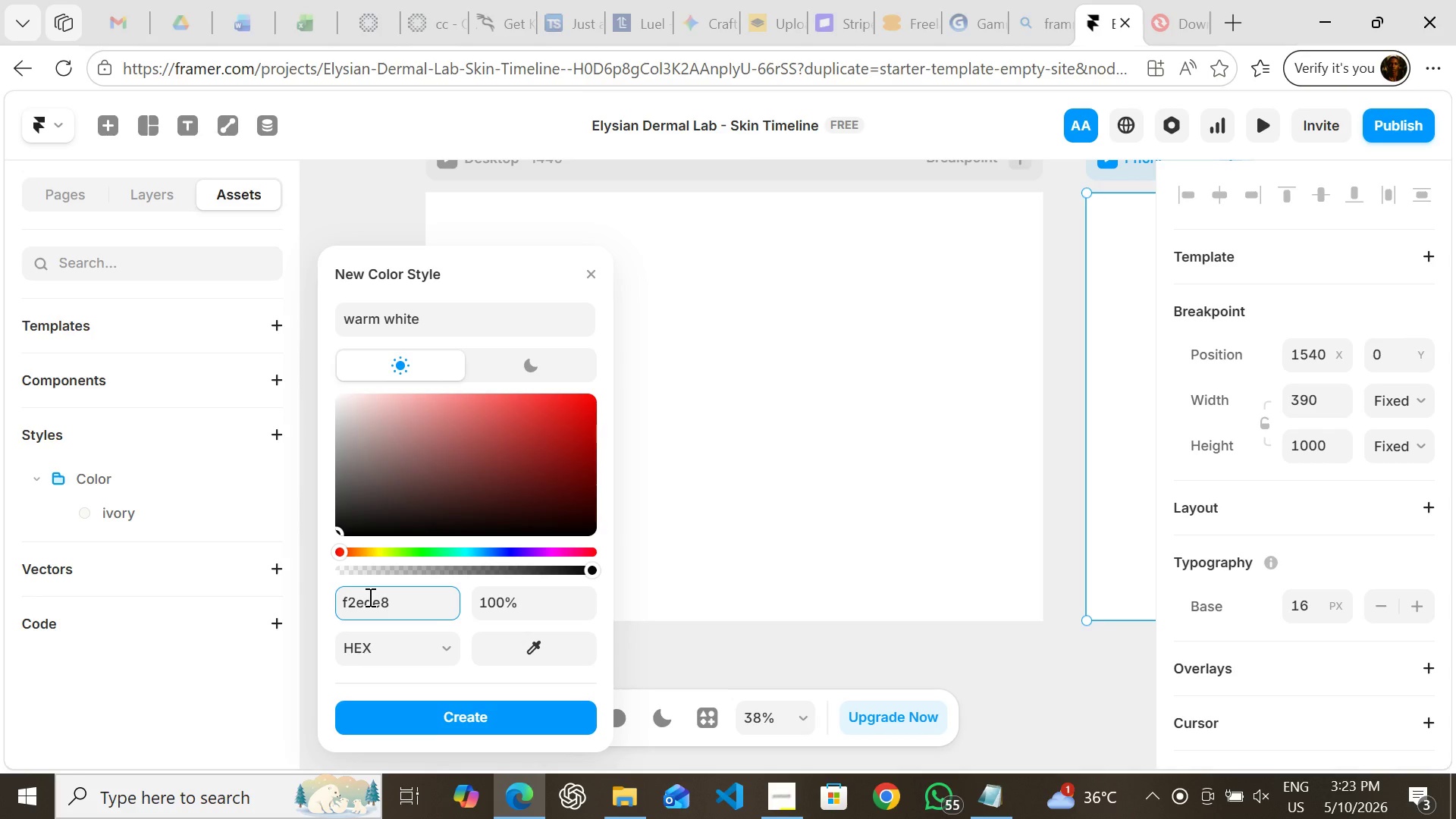 
key(Enter)
 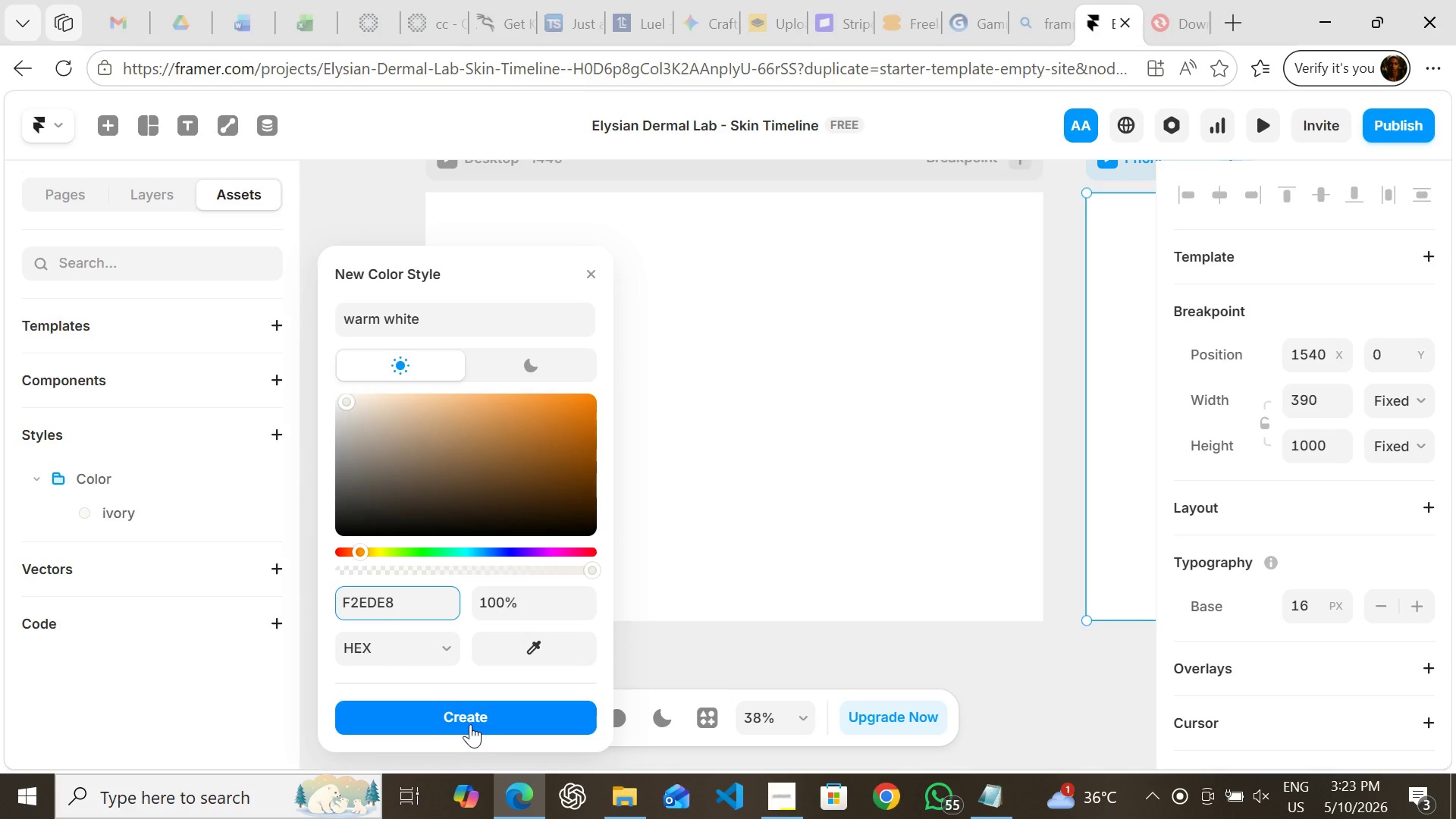 
left_click([471, 717])
 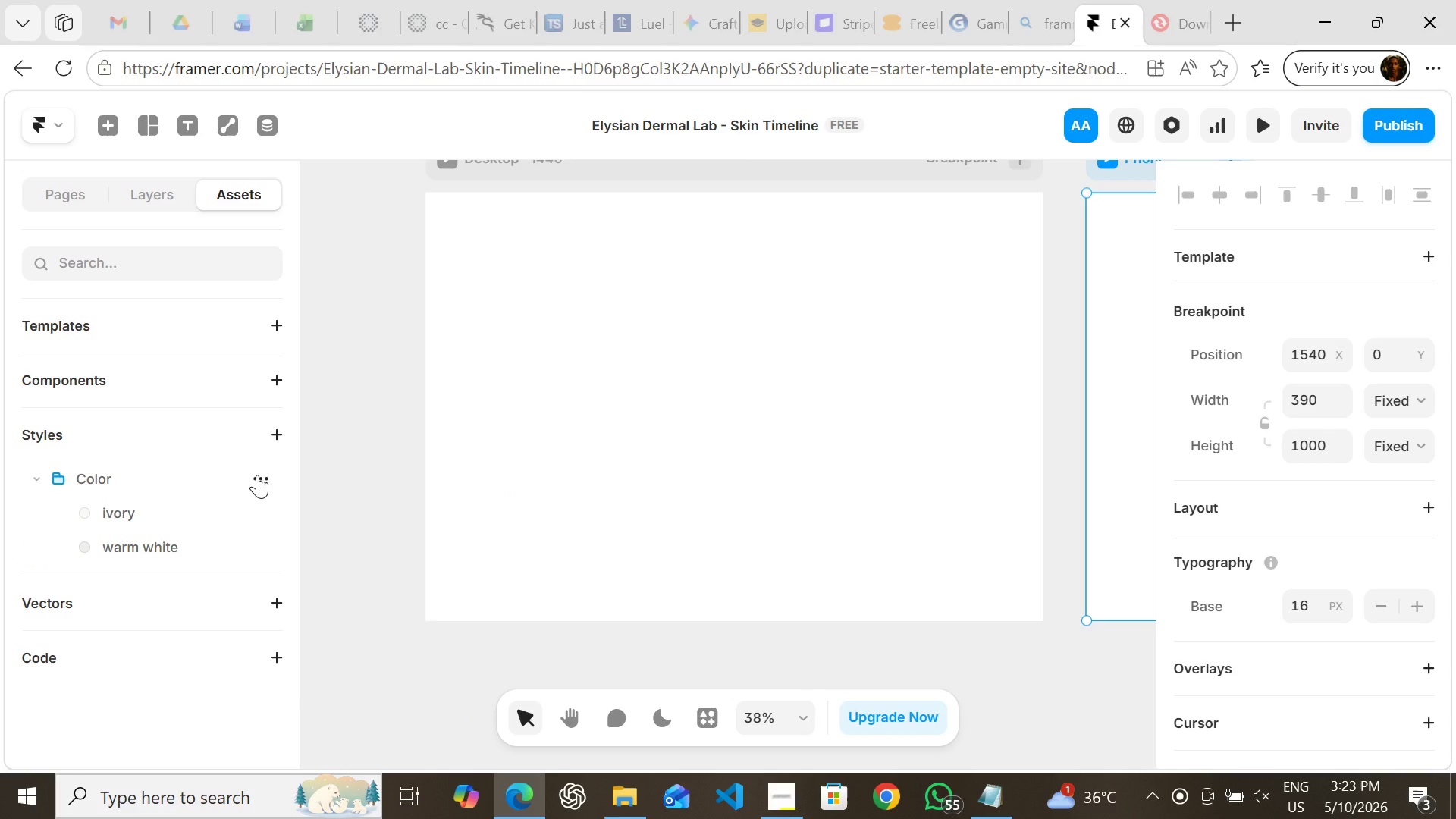 
left_click([259, 478])
 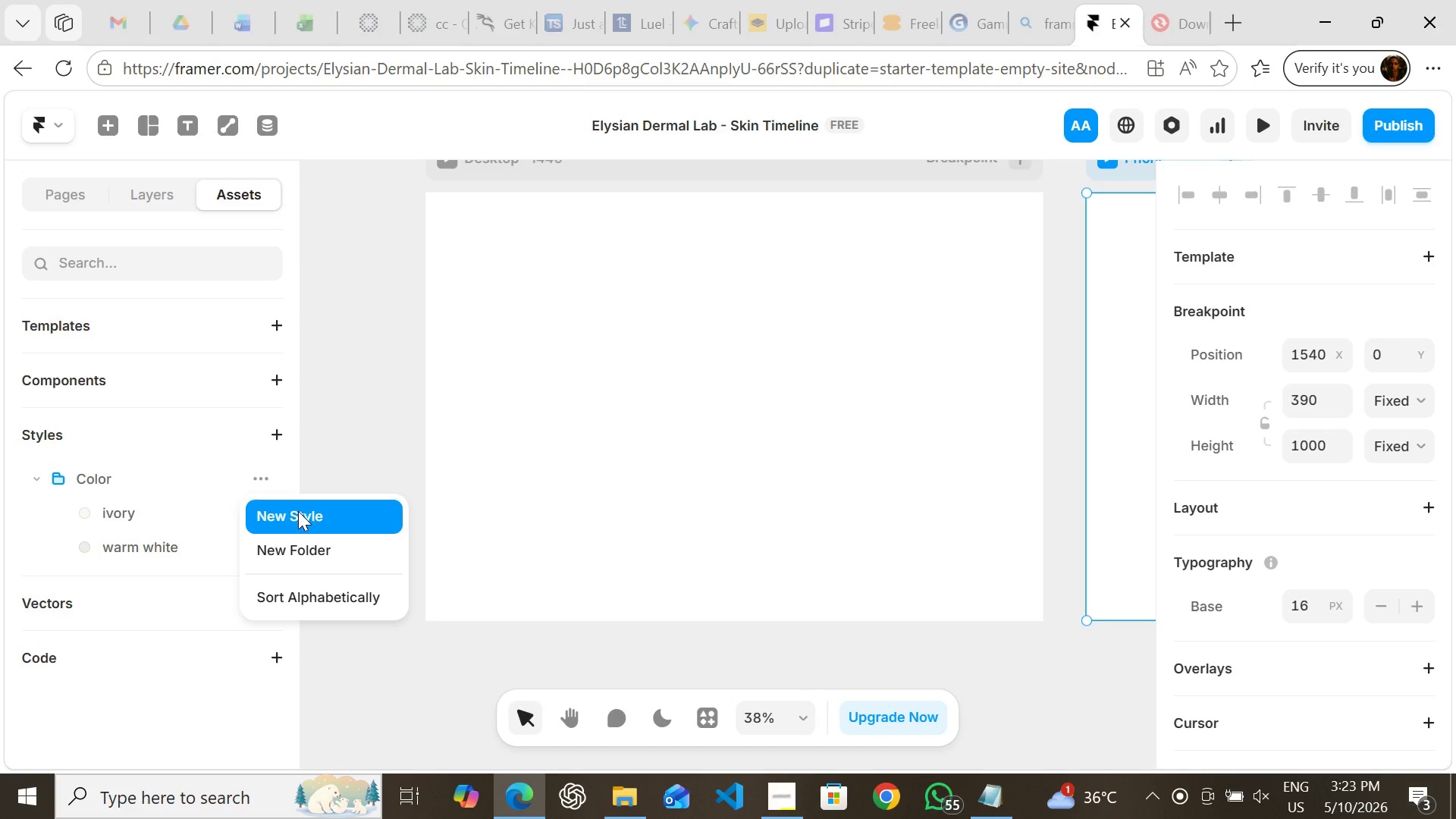 
left_click([298, 511])
 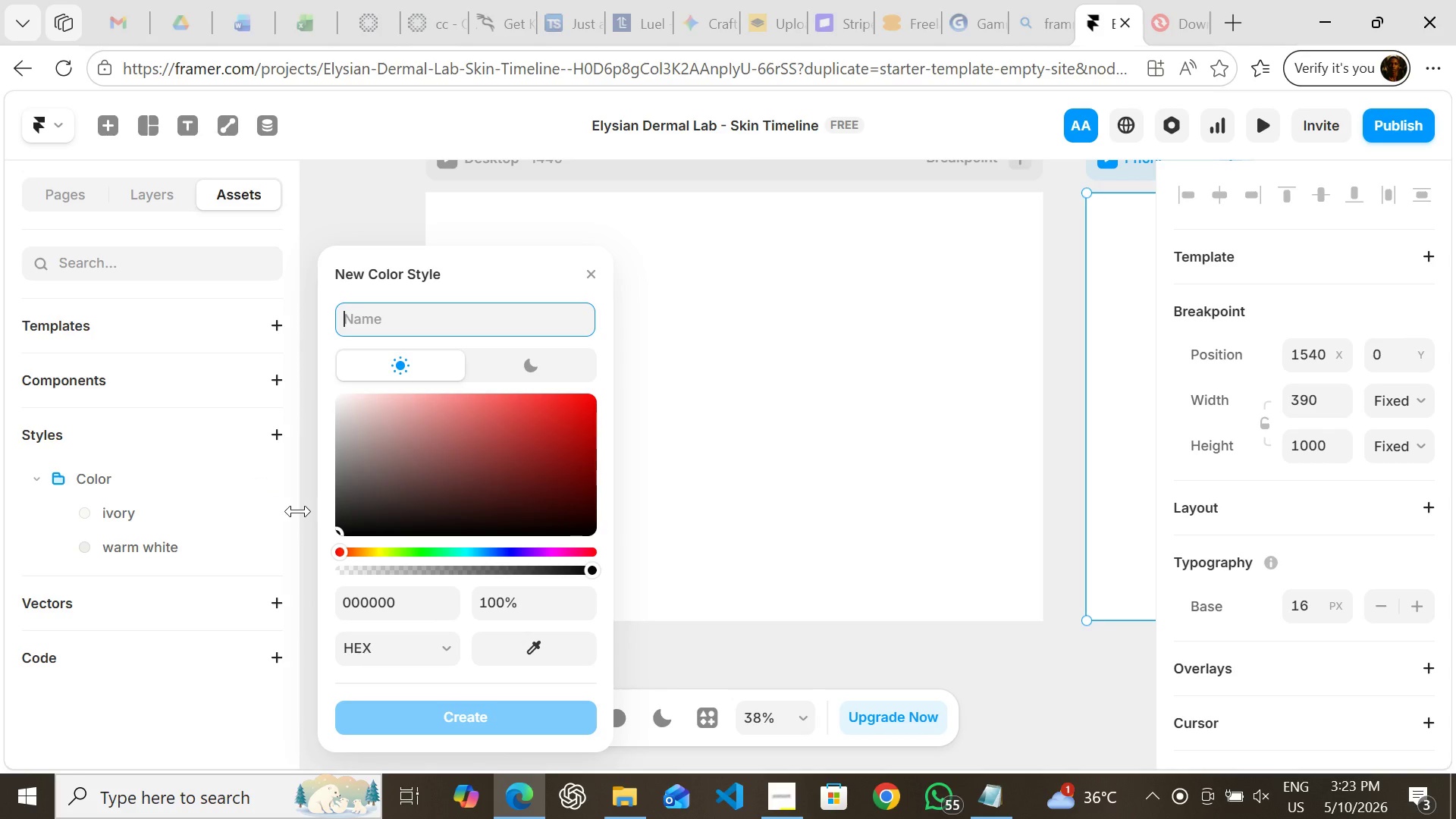 
type(cg)
key(Backspace)
type(j)
key(Backspace)
type(harcoal)
 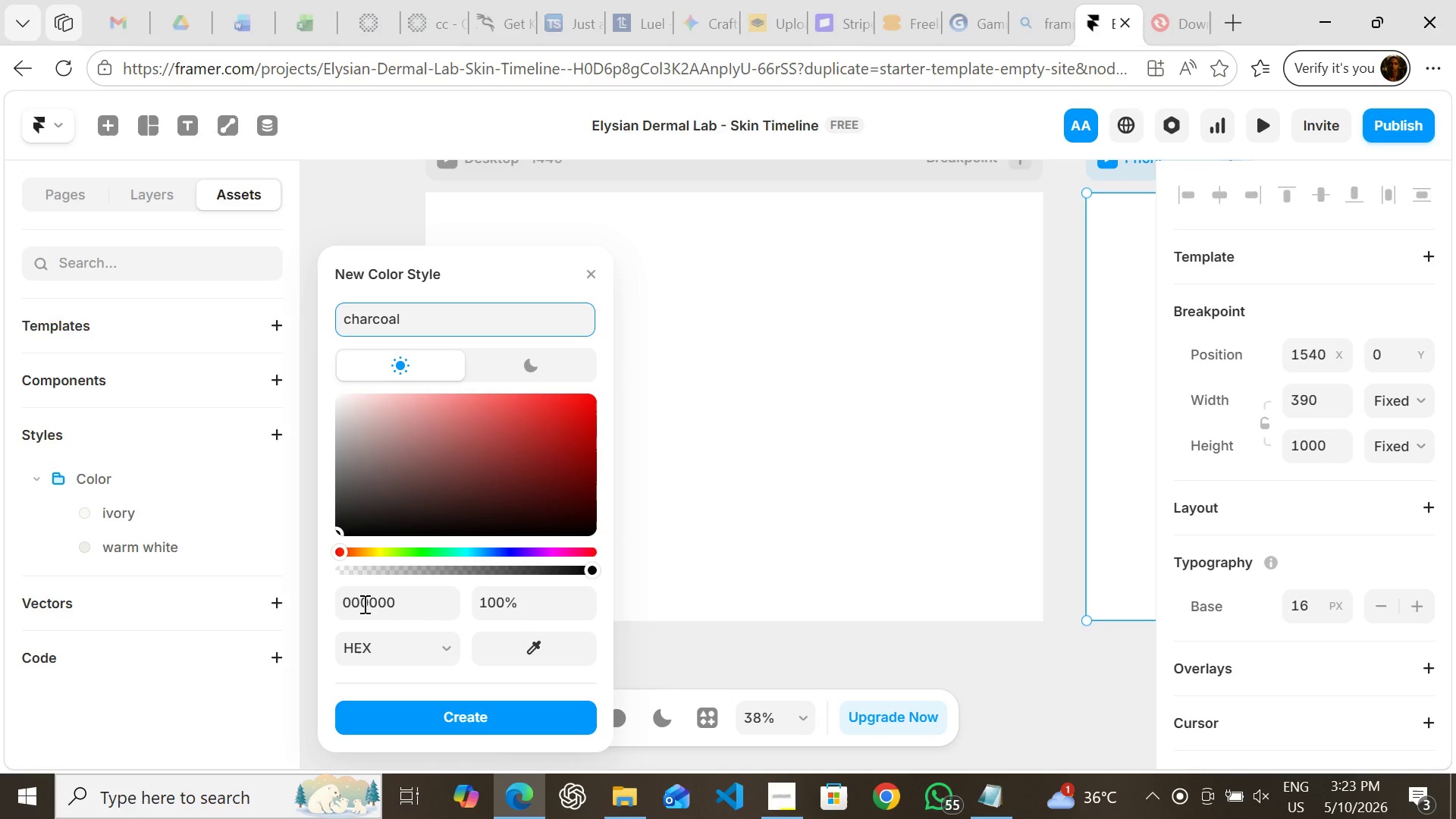 
left_click([375, 604])
 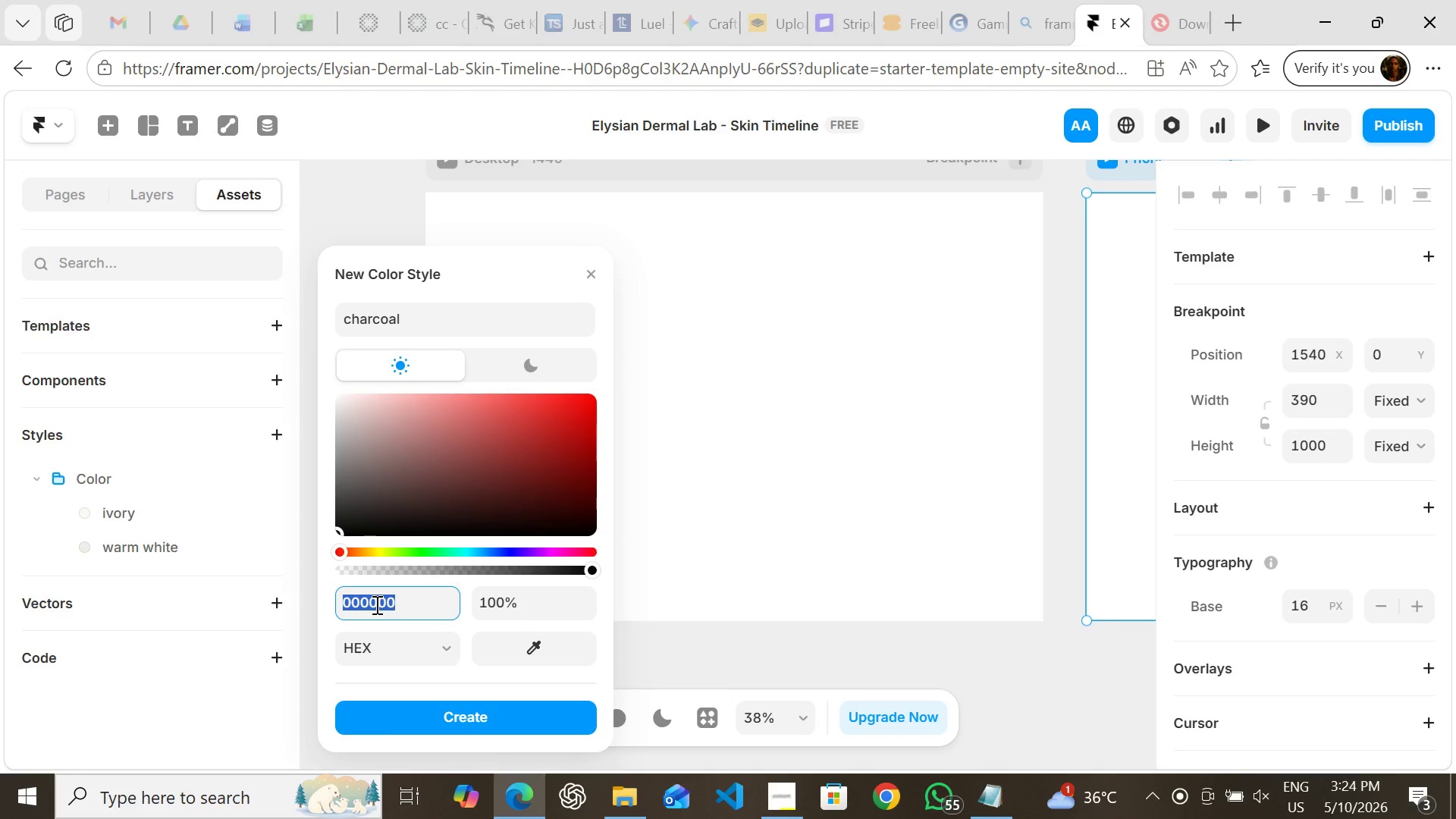 
type(2c2a27)
 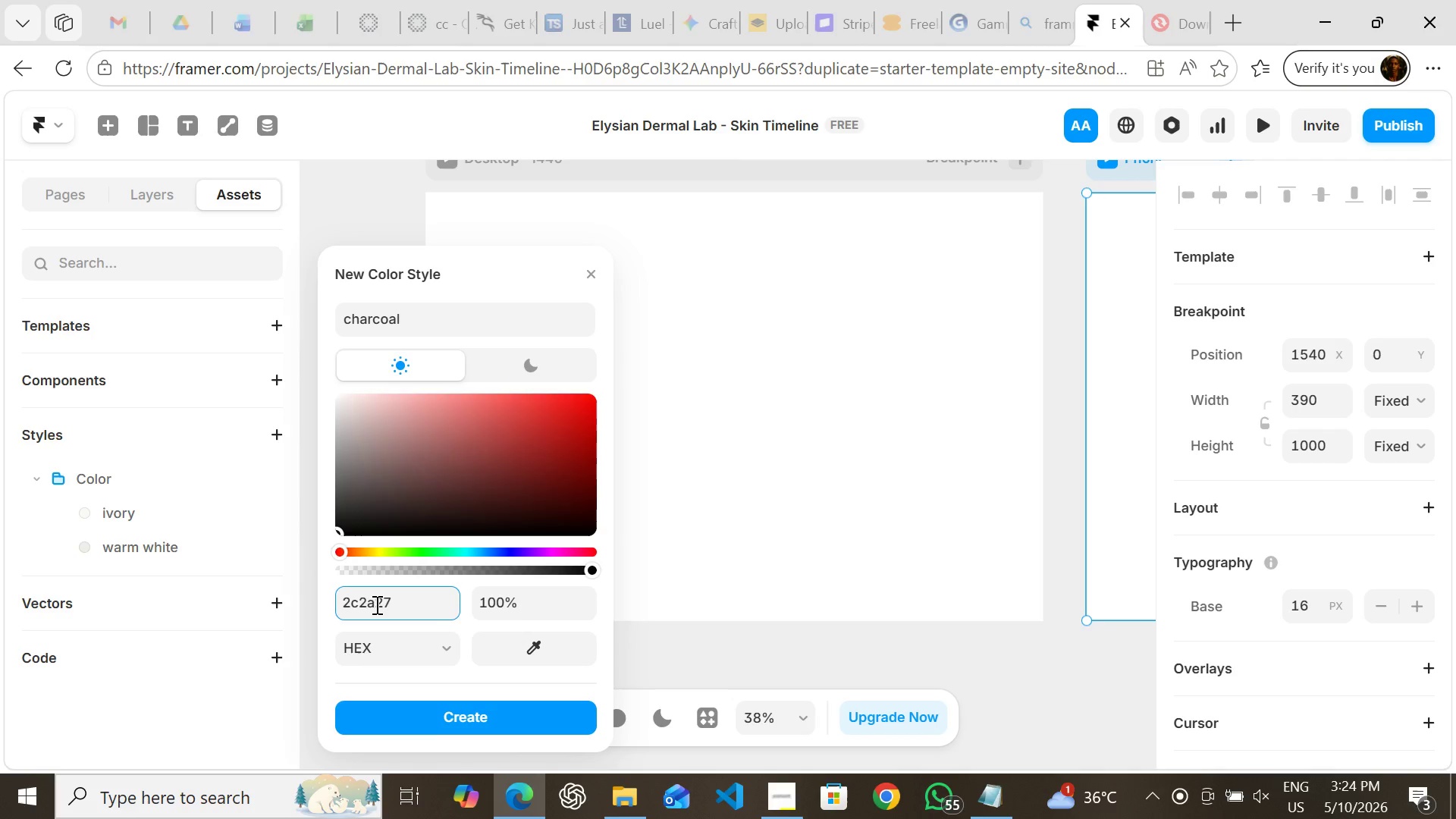 
key(Enter)
 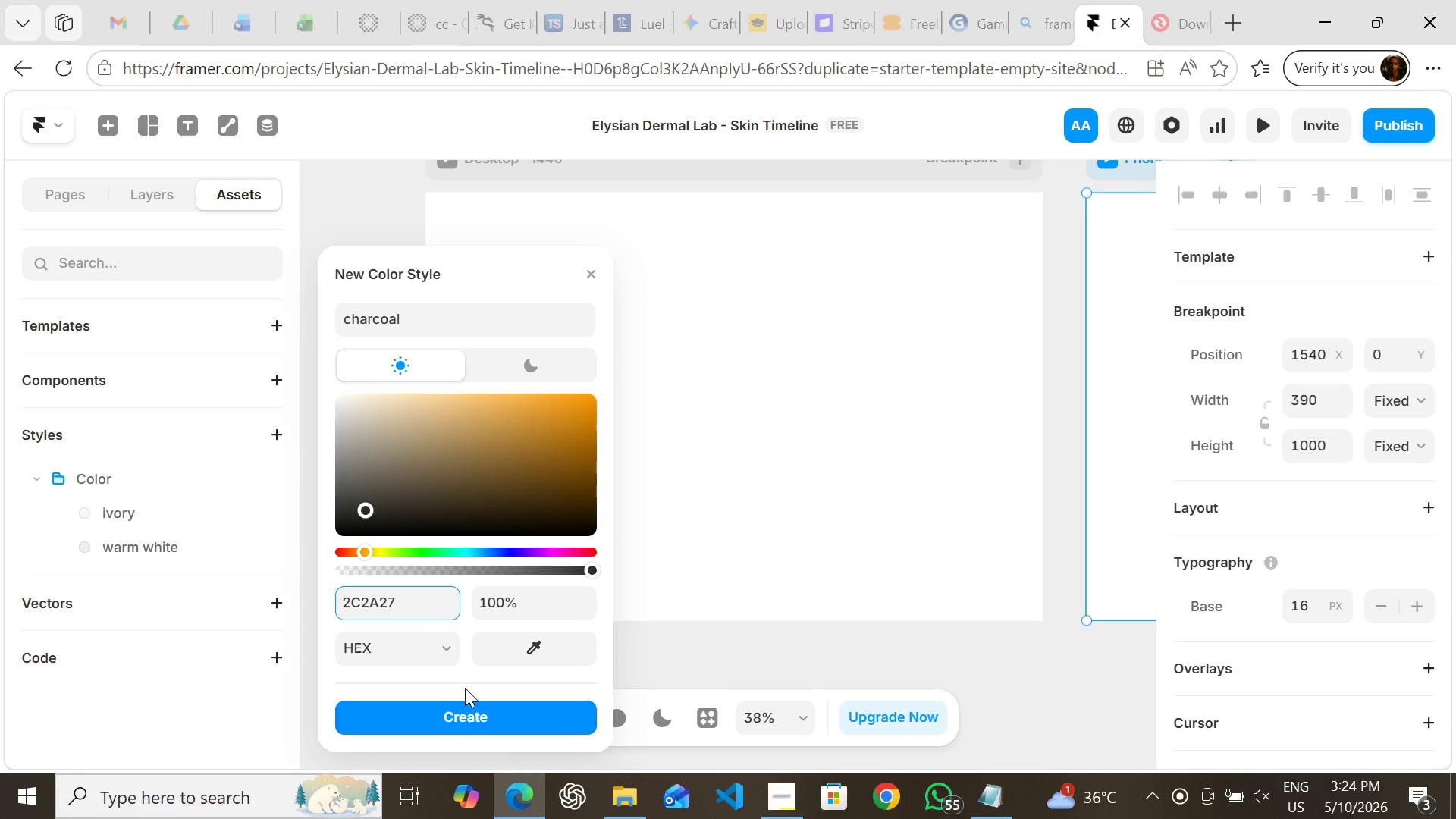 
wait(6.88)
 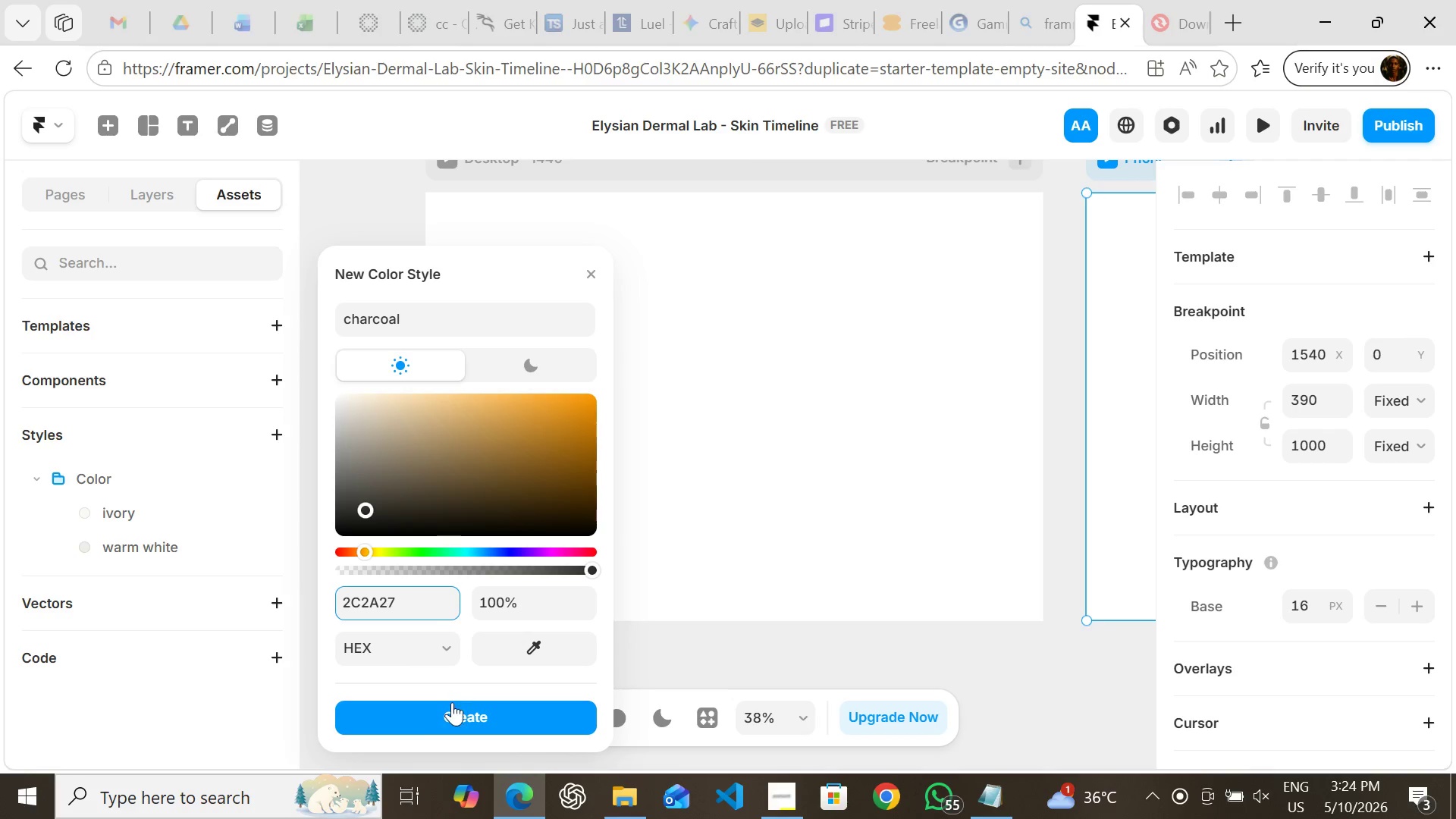 
left_click([450, 717])
 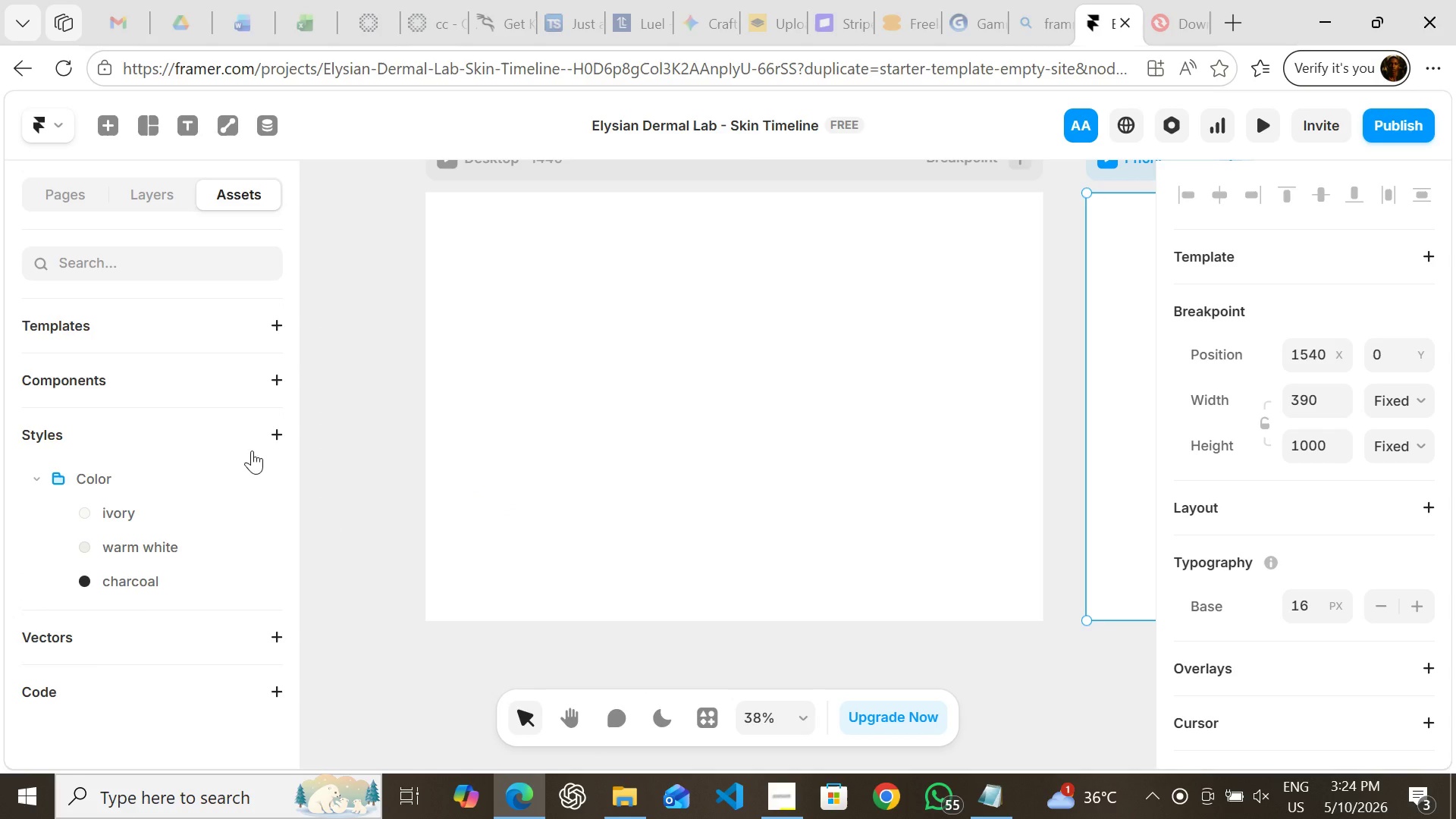 
left_click([247, 480])
 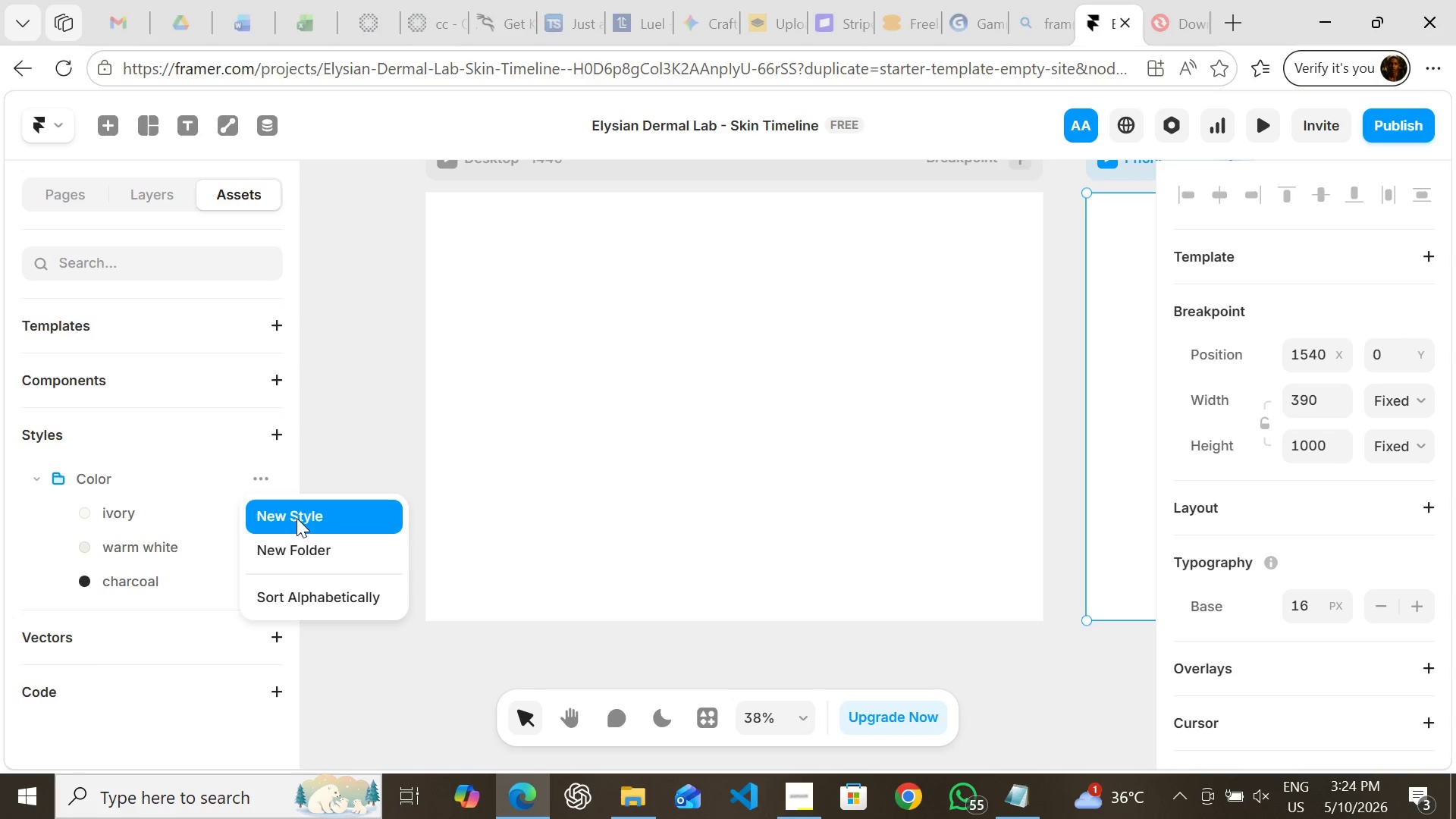 
left_click([297, 518])
 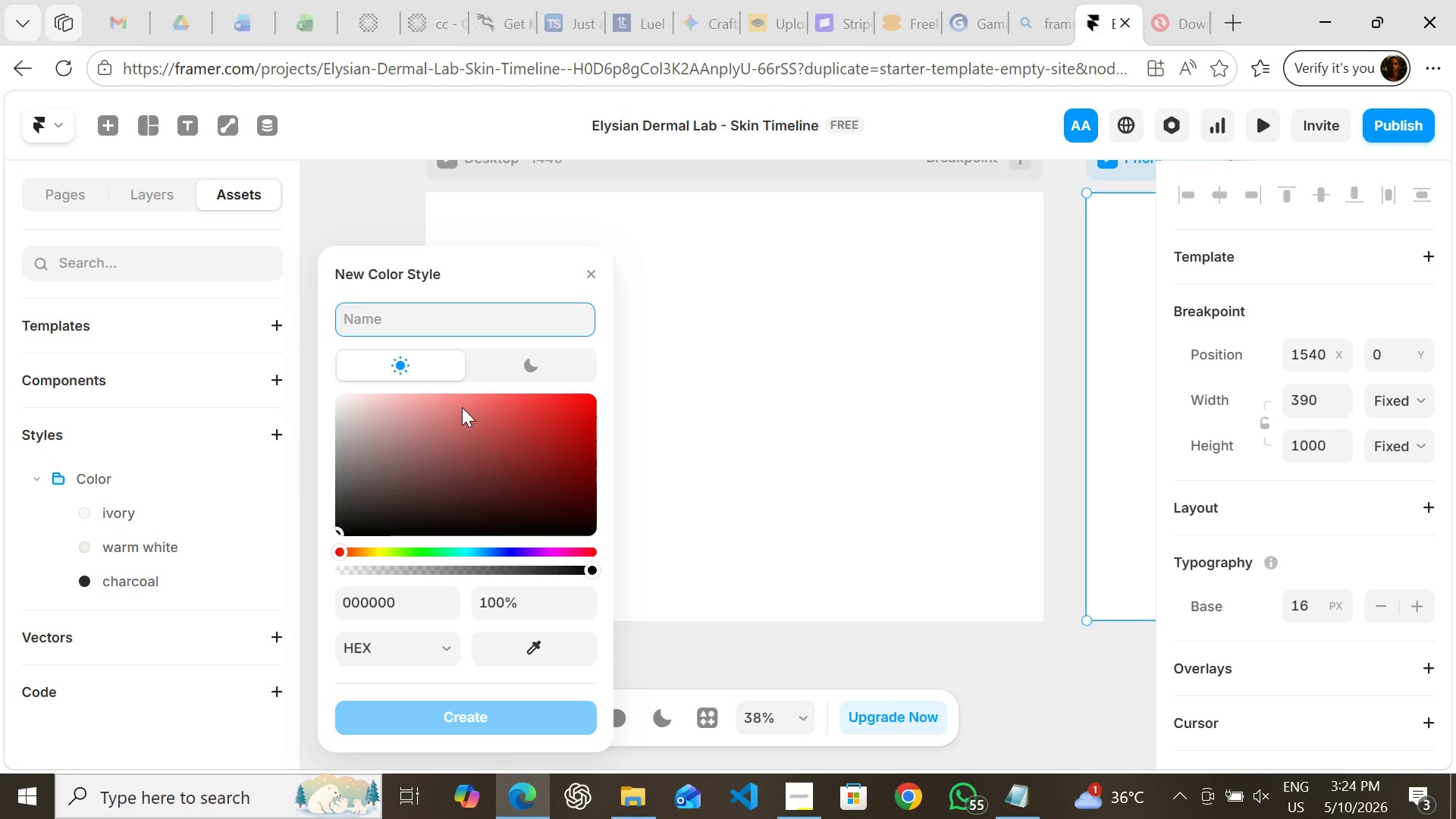 
type(mist)
 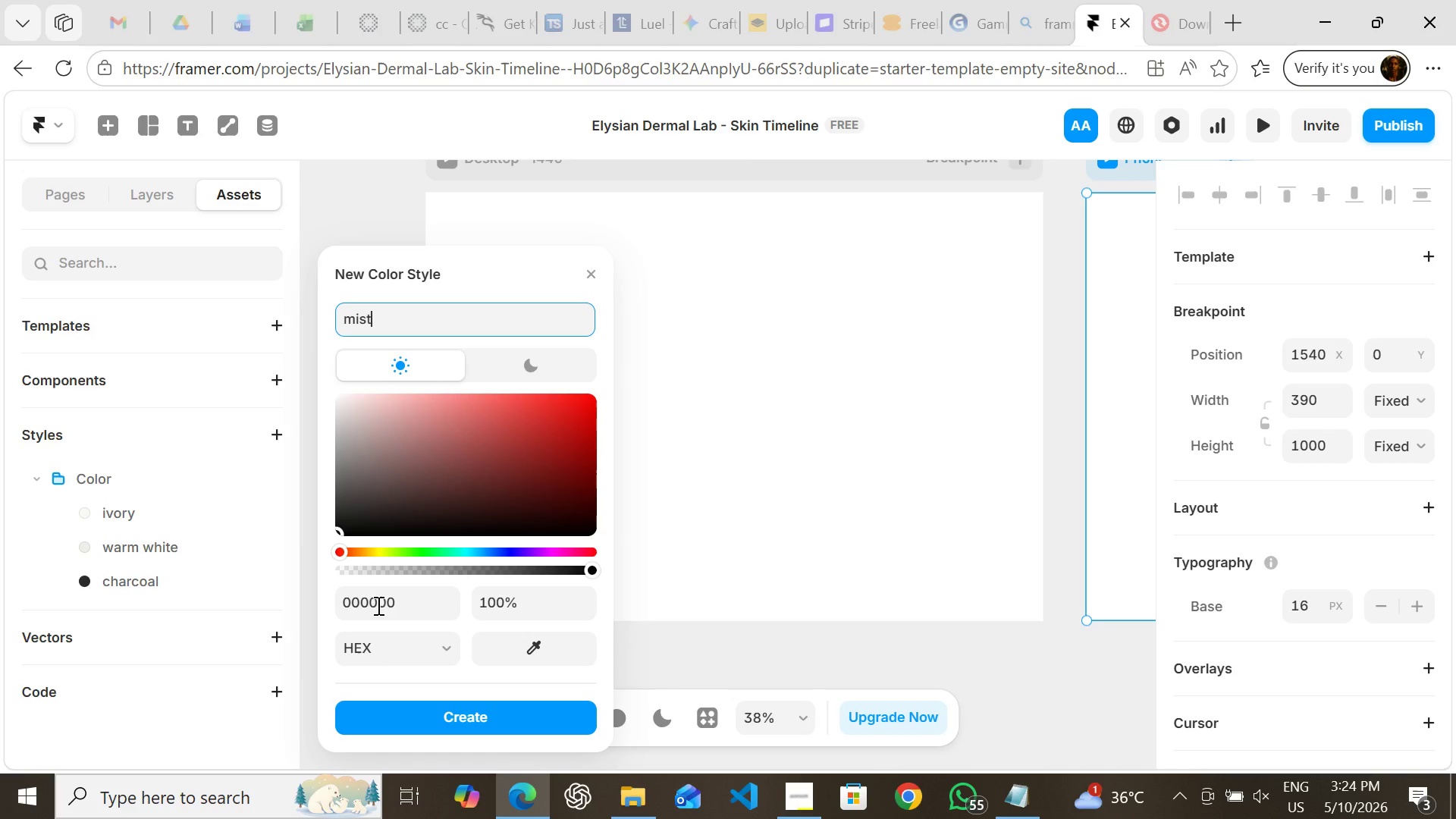 
left_click([377, 605])
 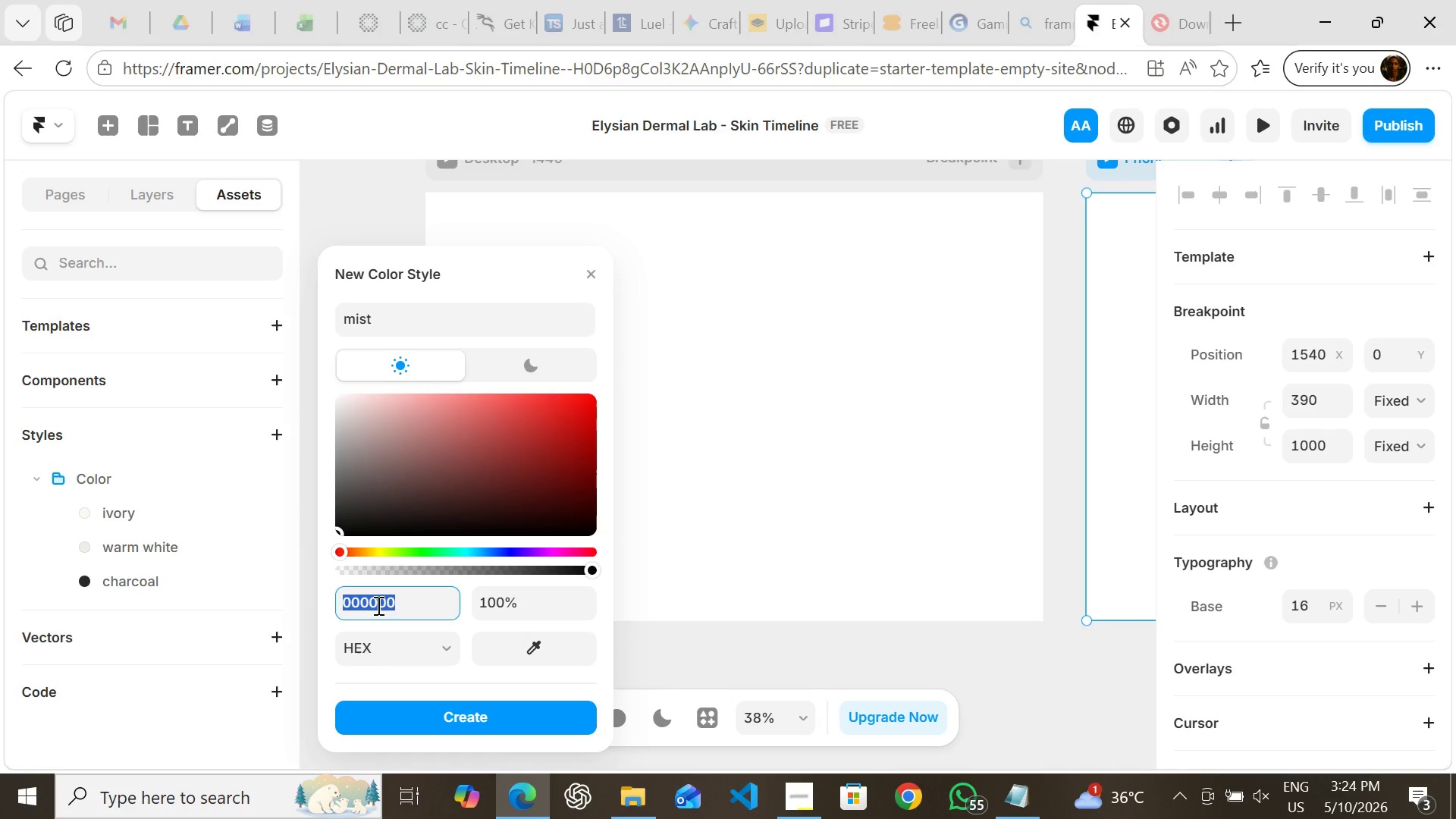 
wait(5.09)
 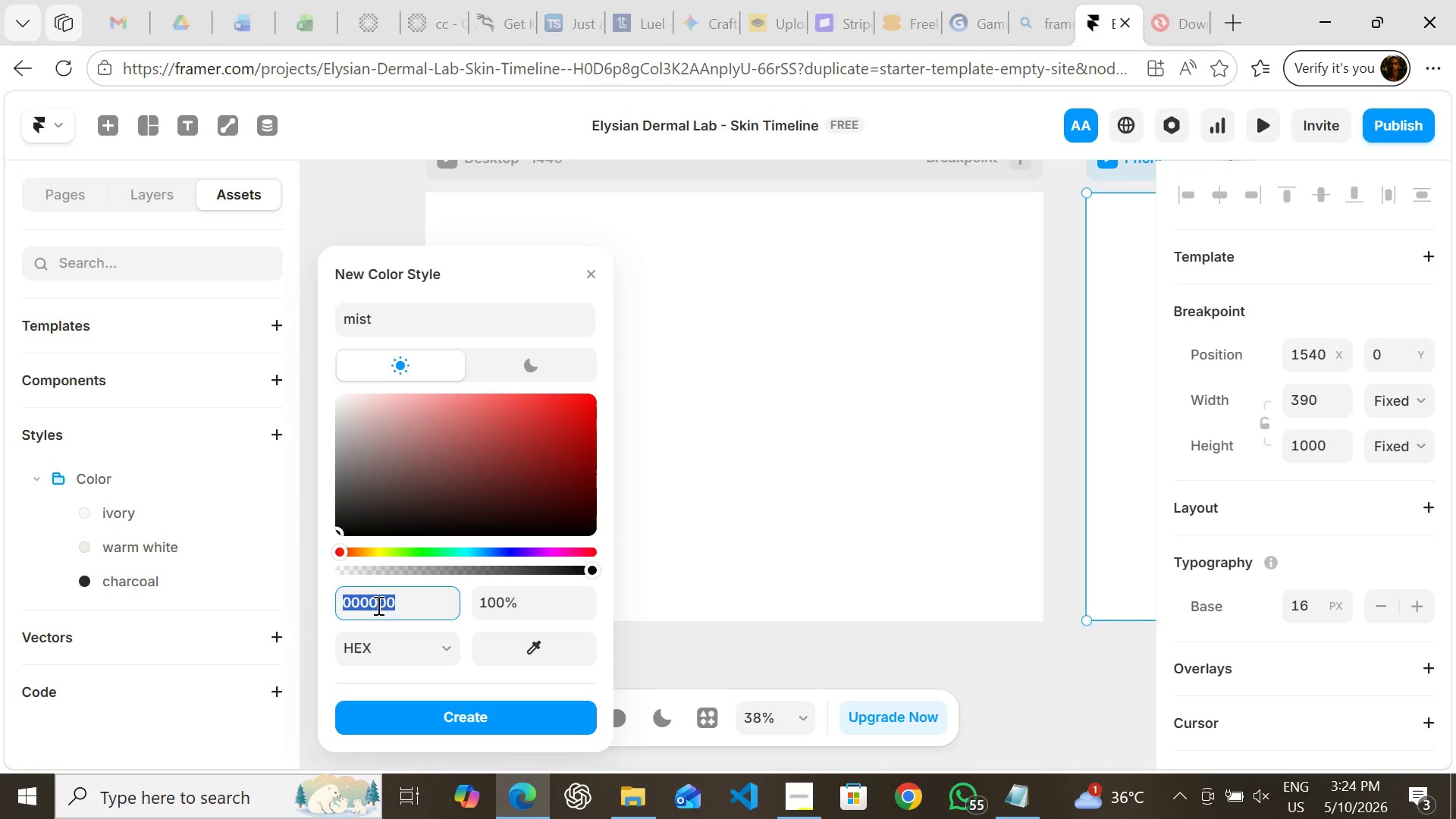 
type(8a85)
 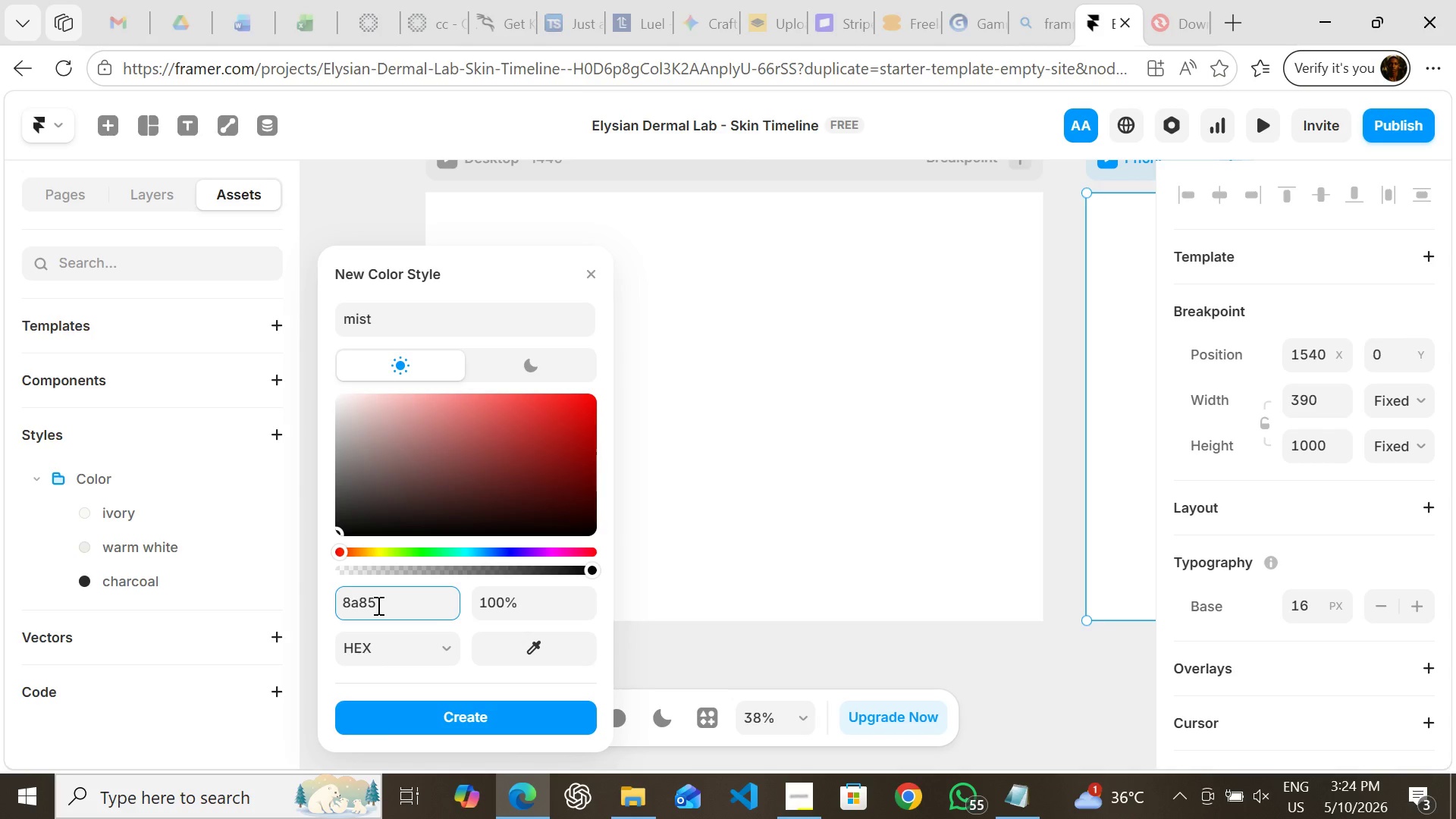 
type(80)
 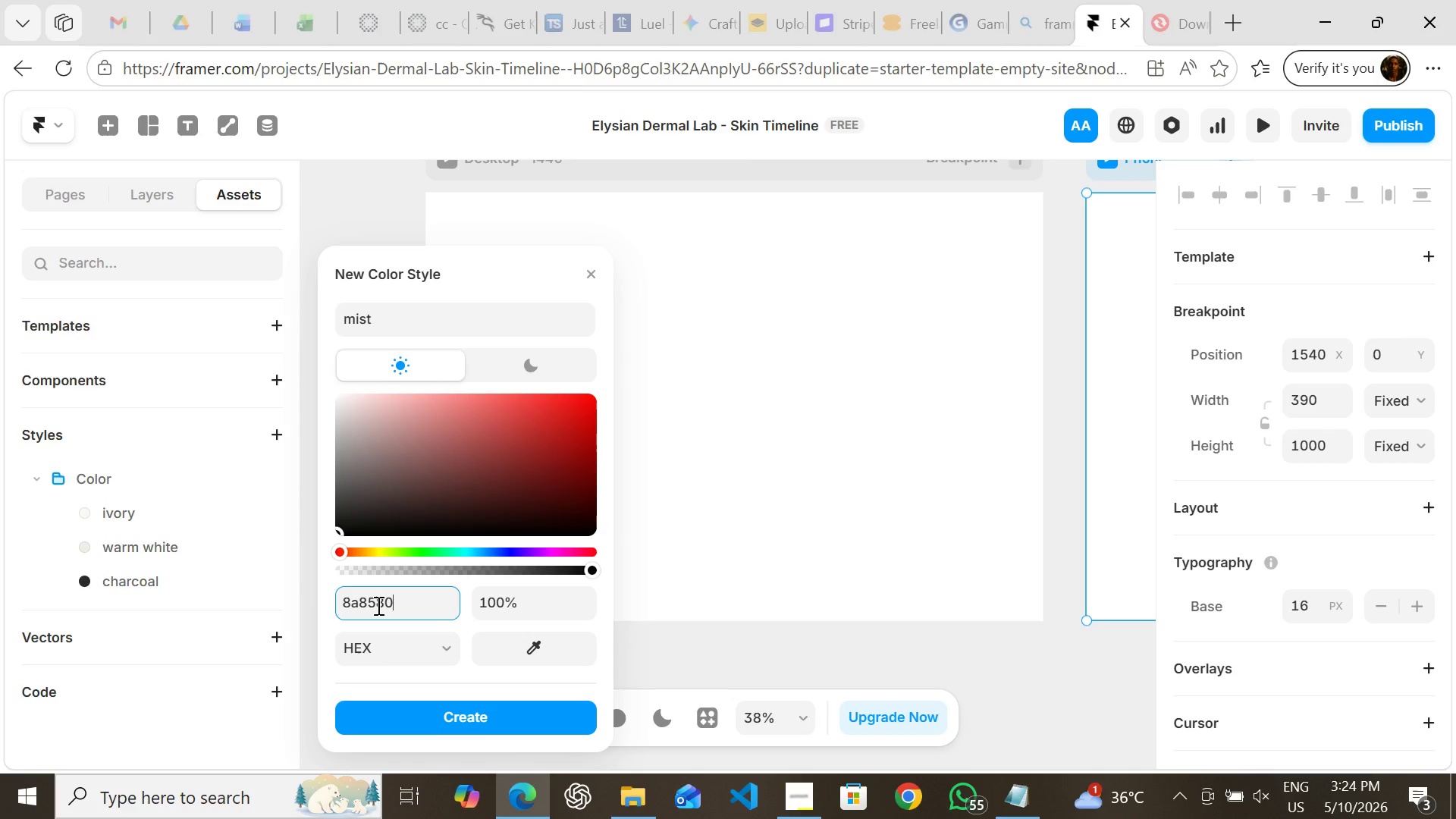 
left_click([377, 605])
 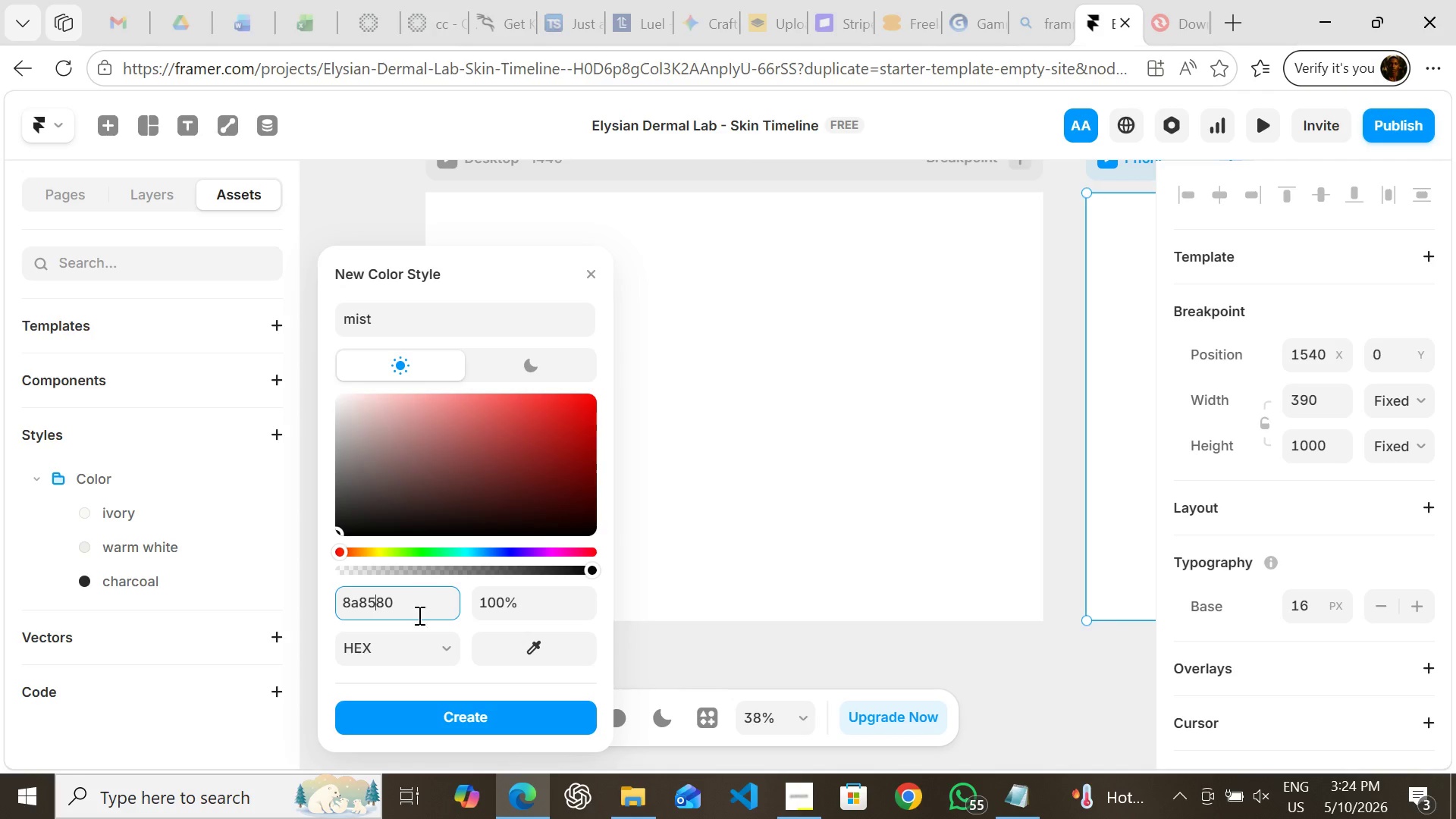 
left_click([410, 712])
 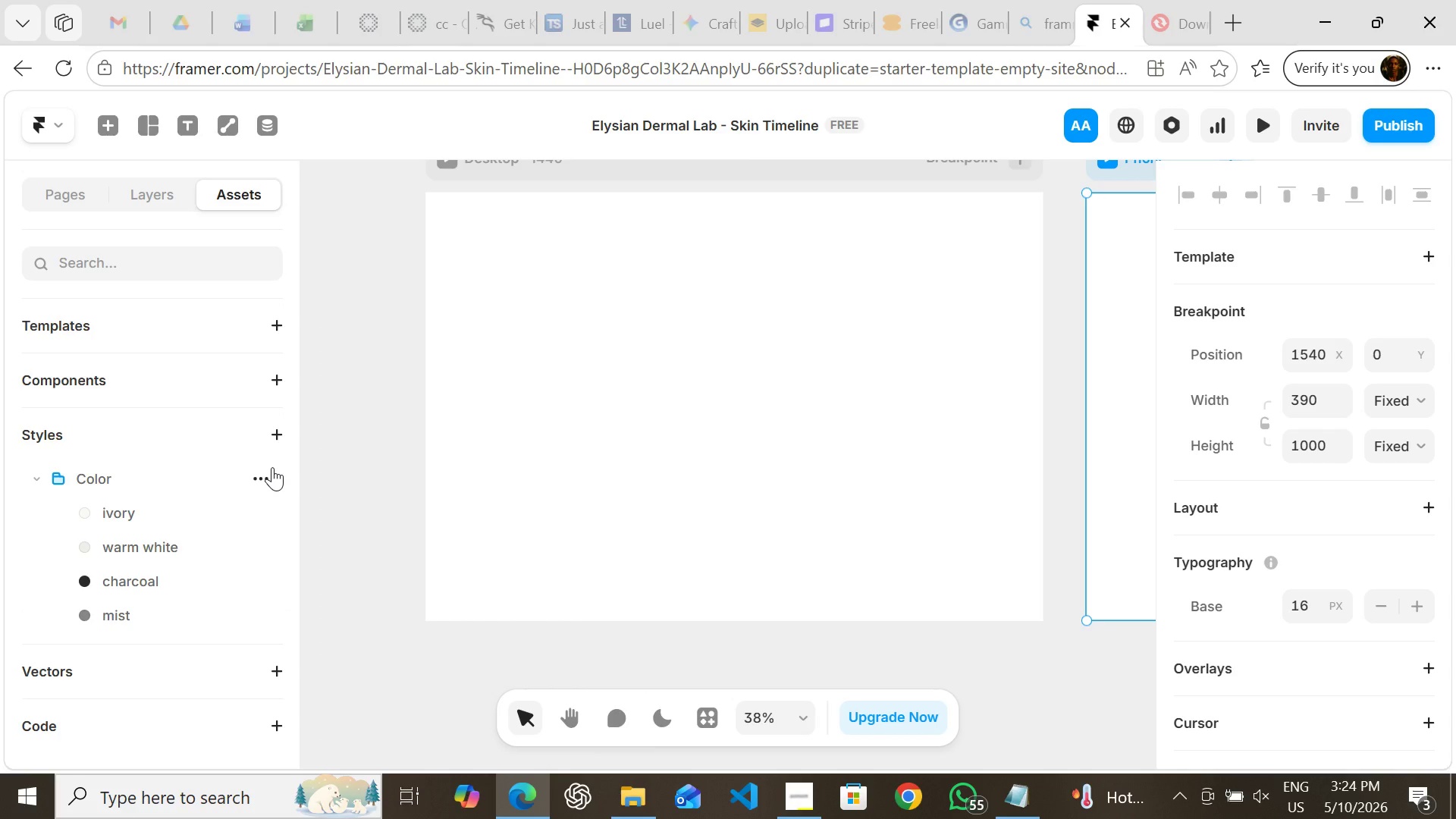 
left_click([263, 471])
 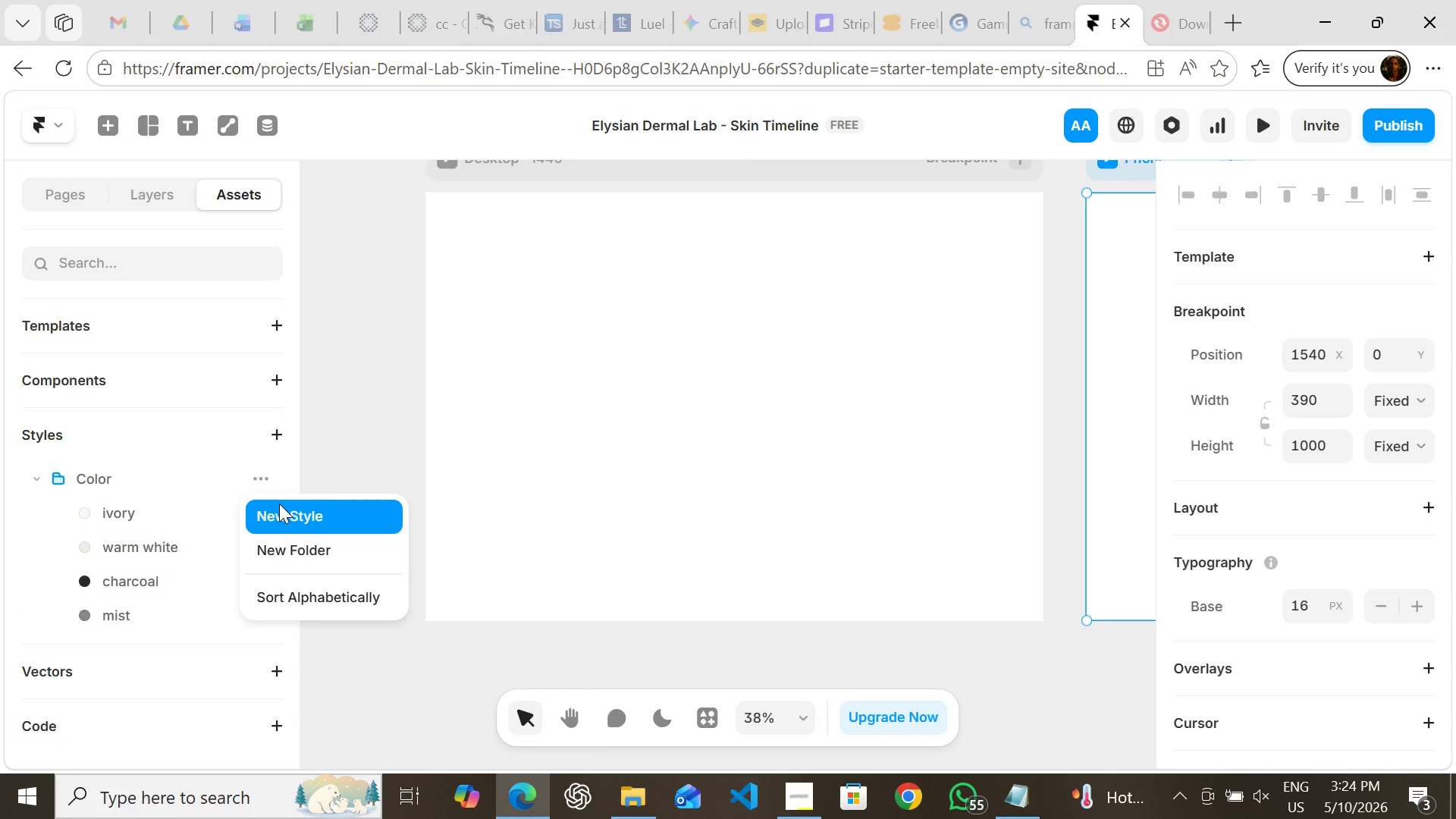 
left_click([279, 504])
 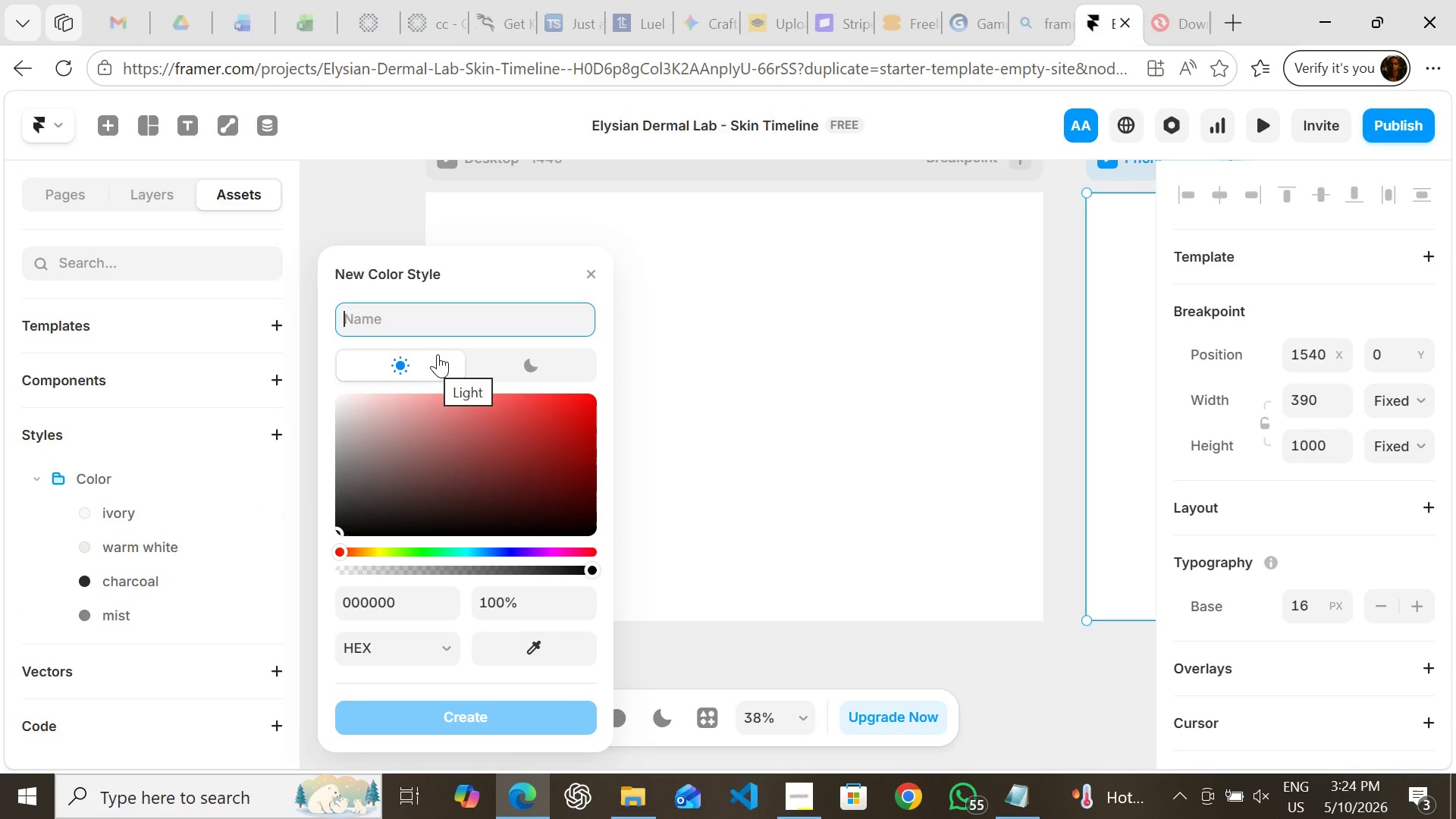 
type(sage)
 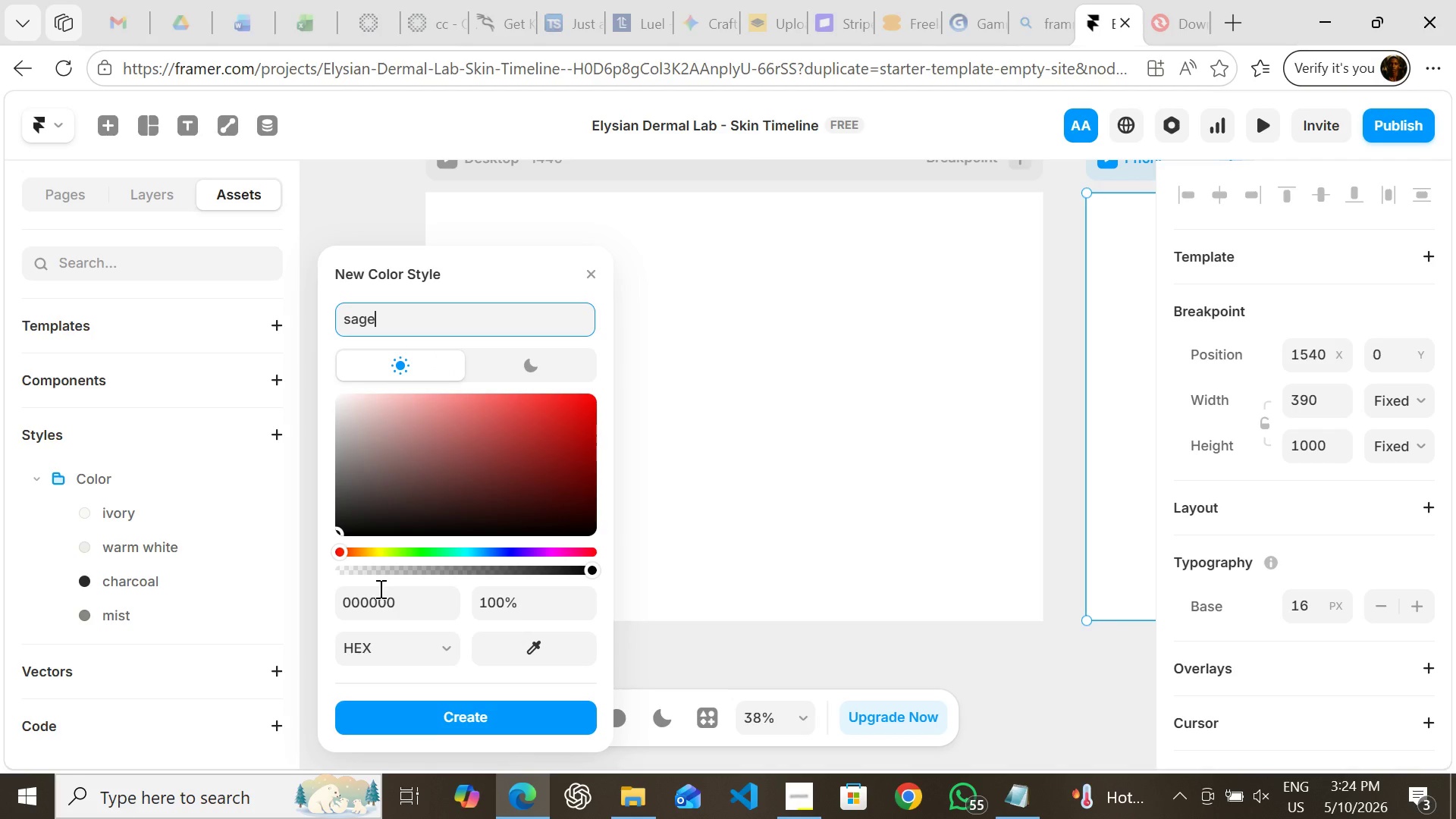 
left_click([379, 603])
 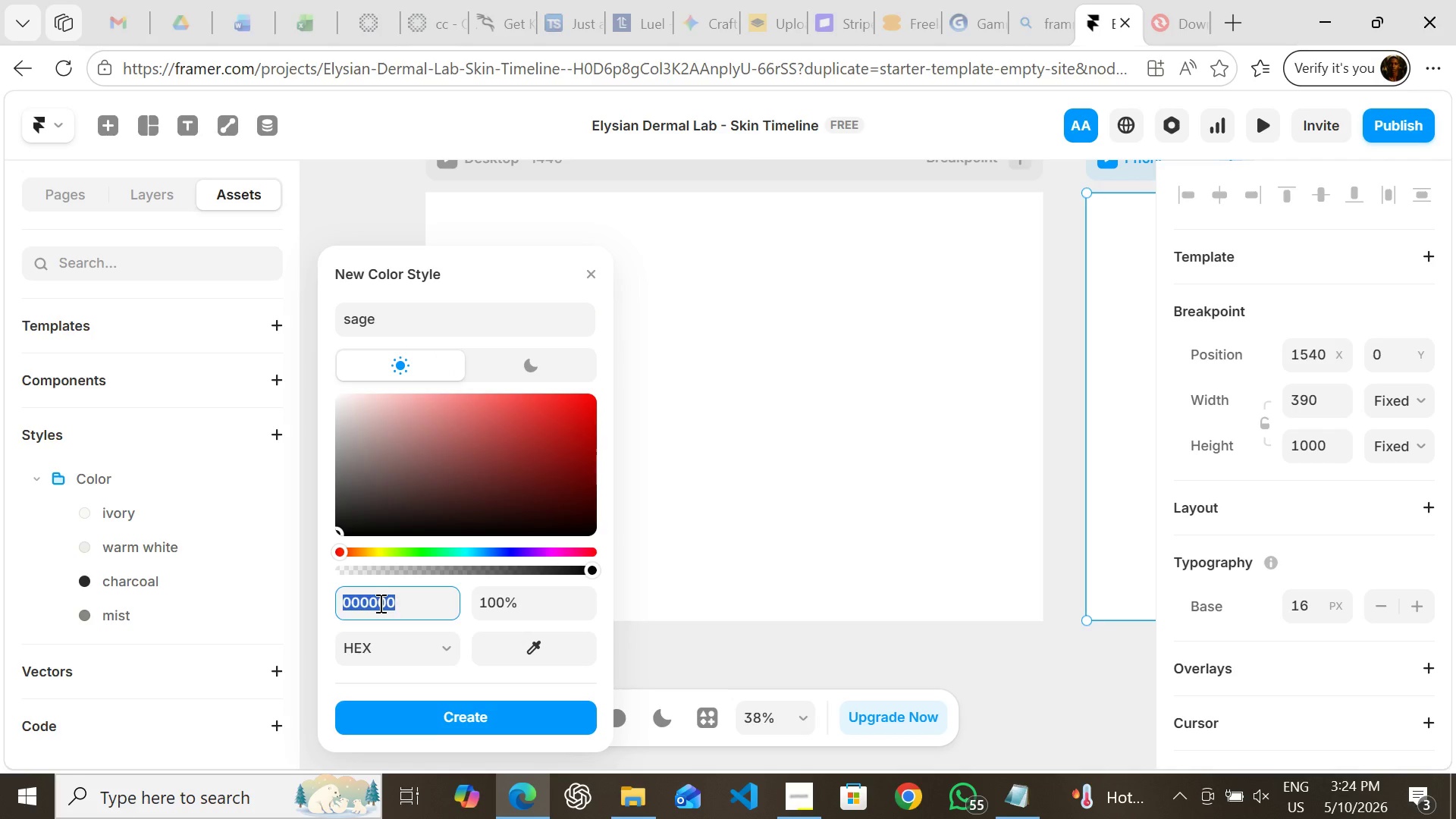 
type(8fa)
 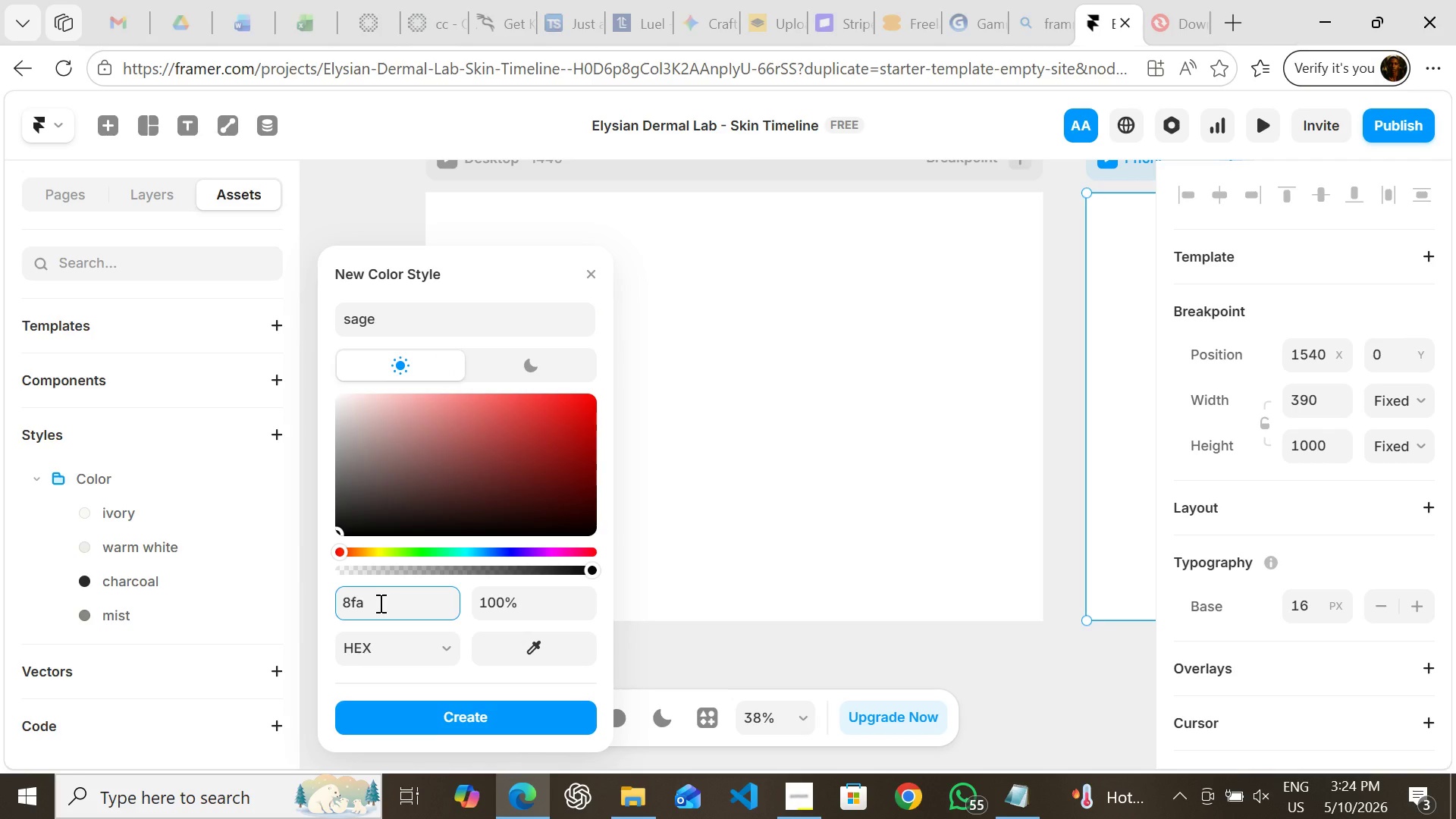 
type(89a)
 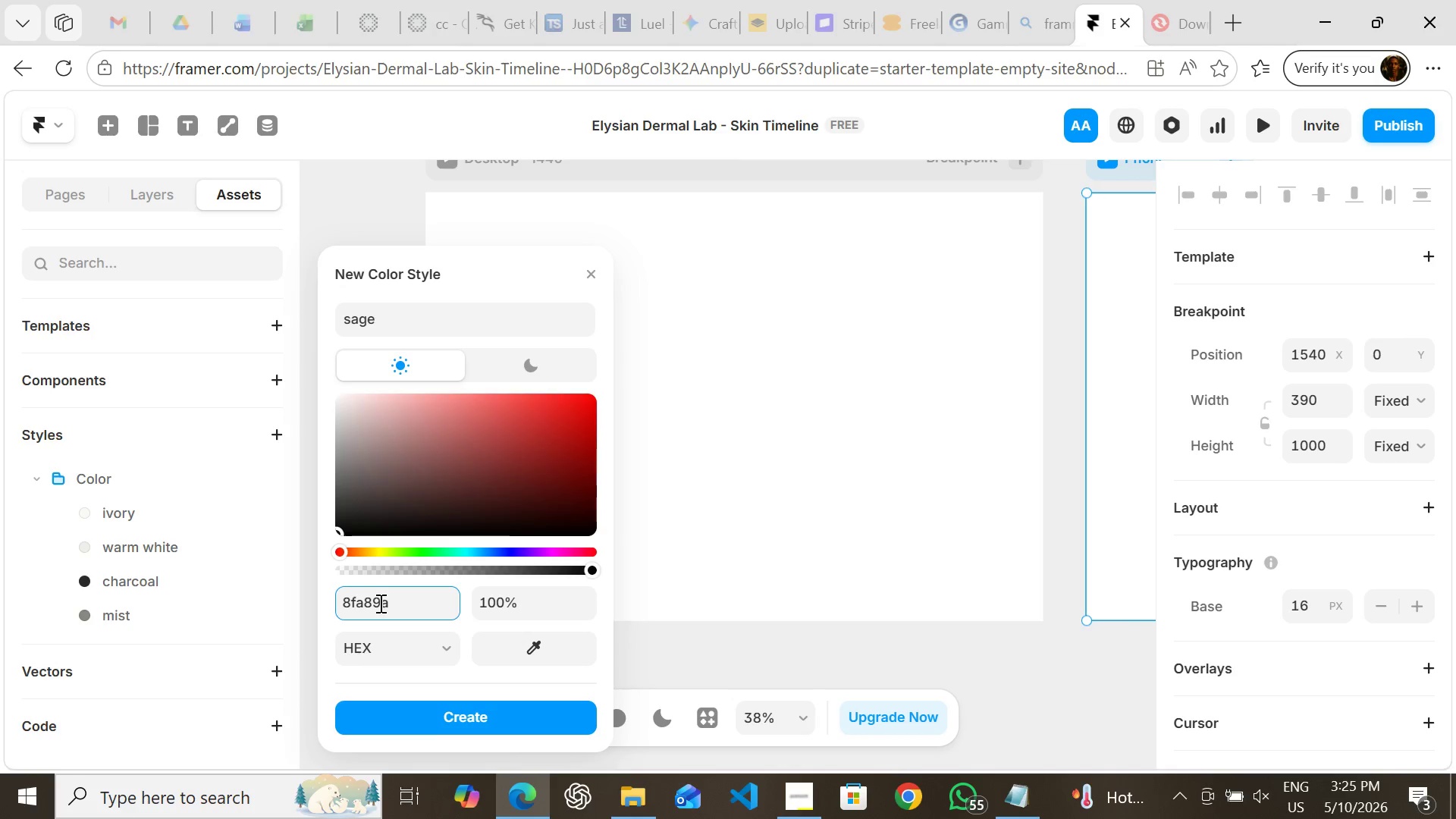 
key(Enter)
 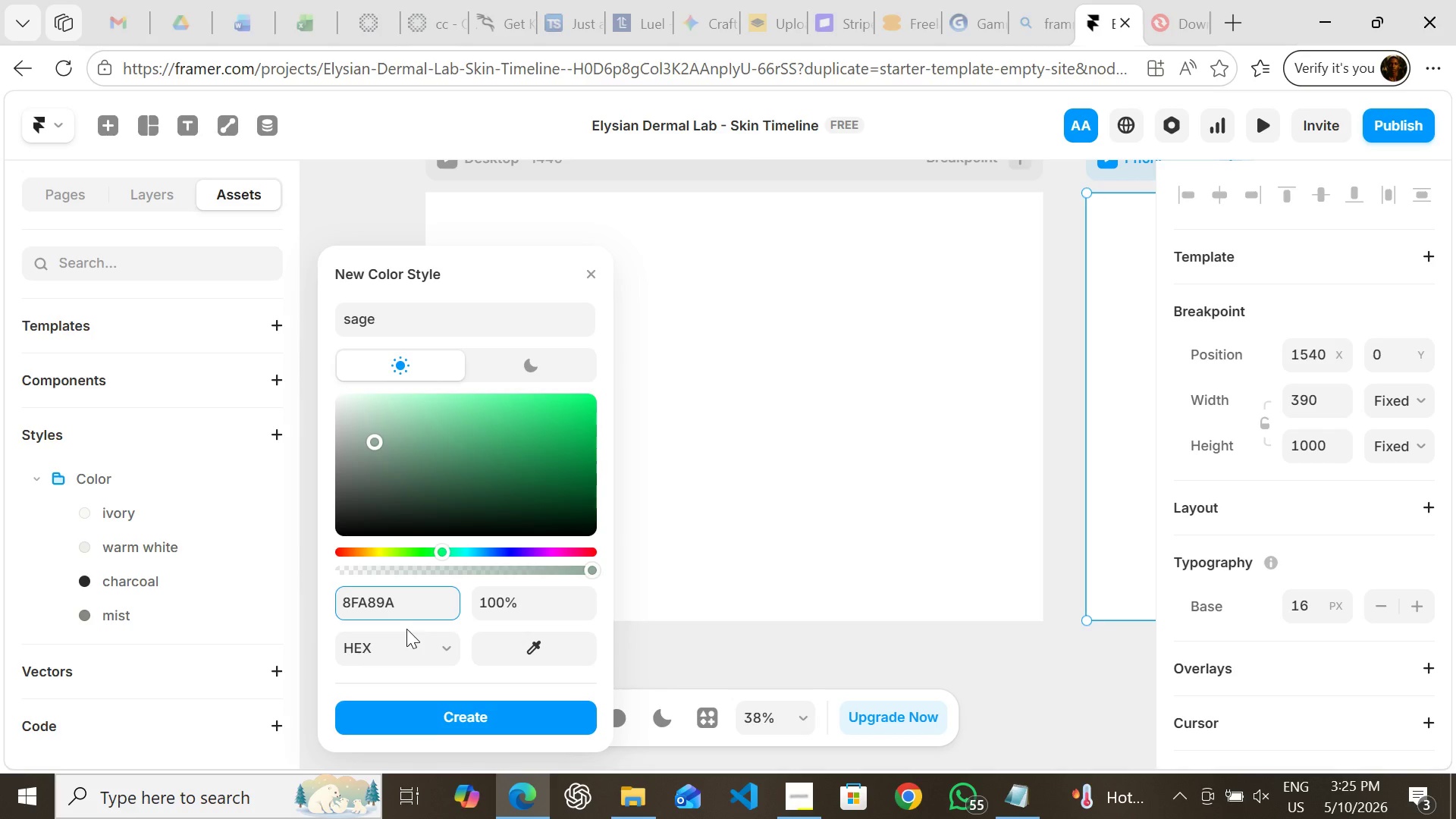 
left_click([434, 708])
 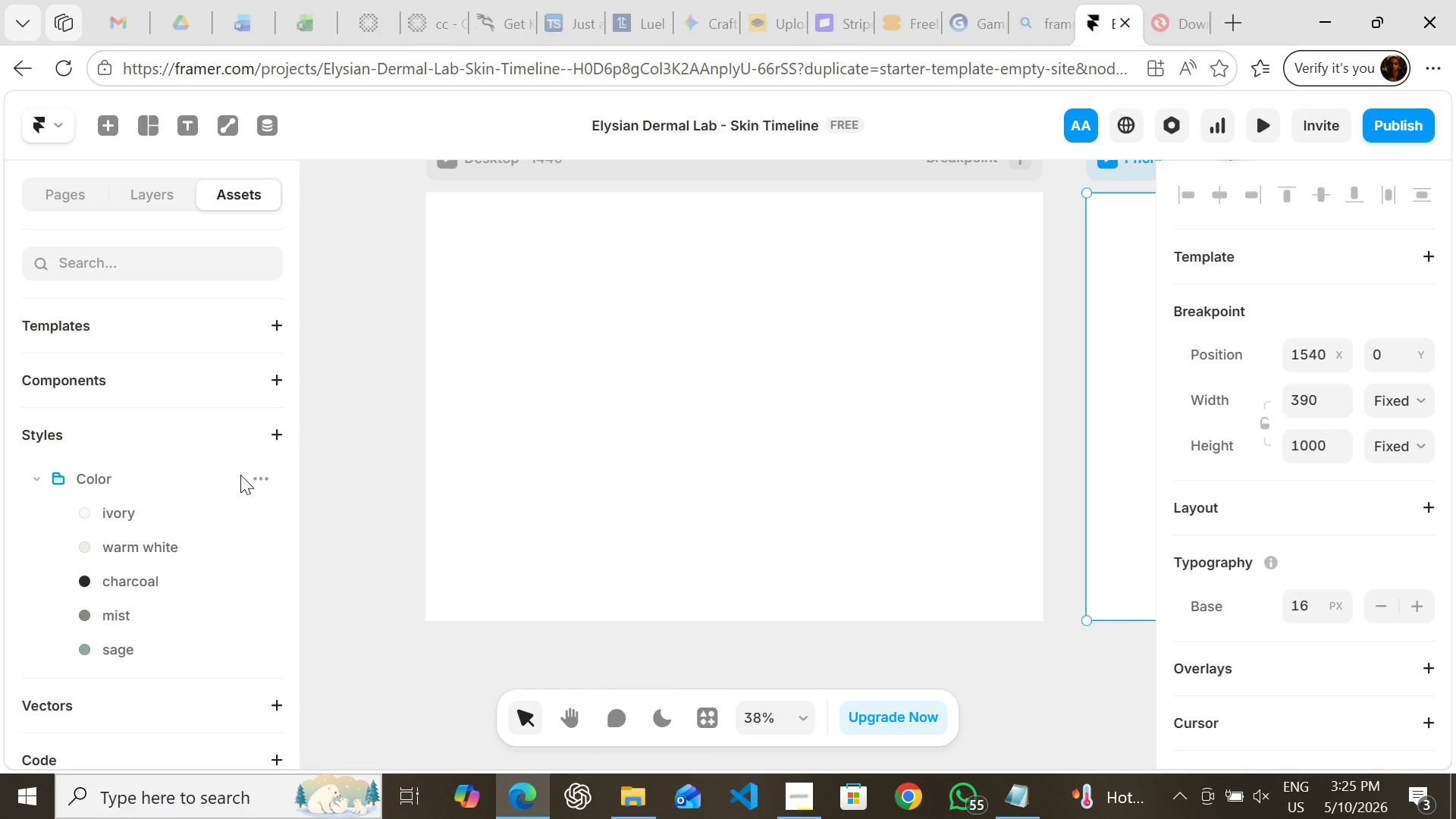 
left_click([256, 480])
 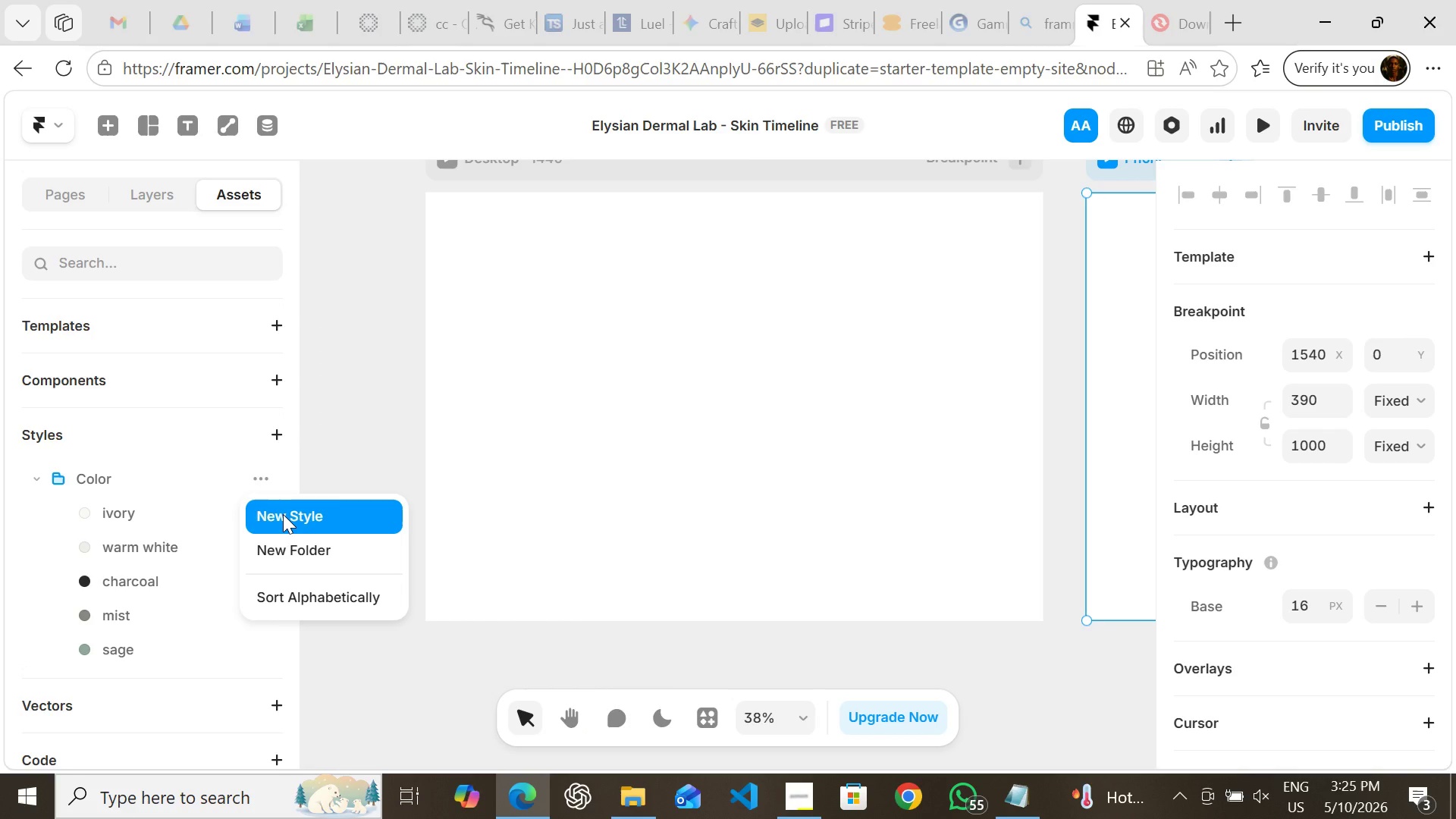 
left_click([283, 514])
 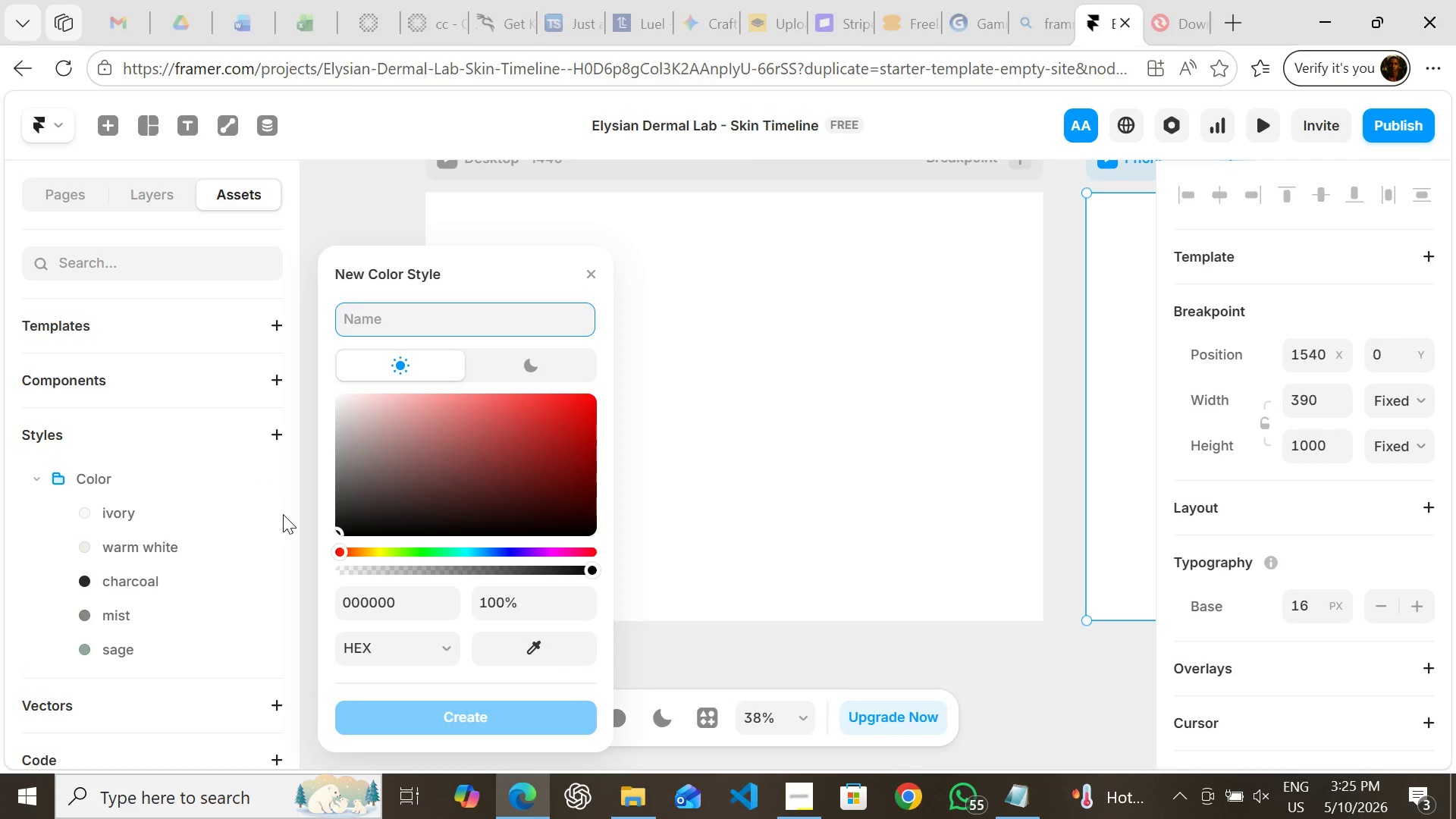 
type(blush)
 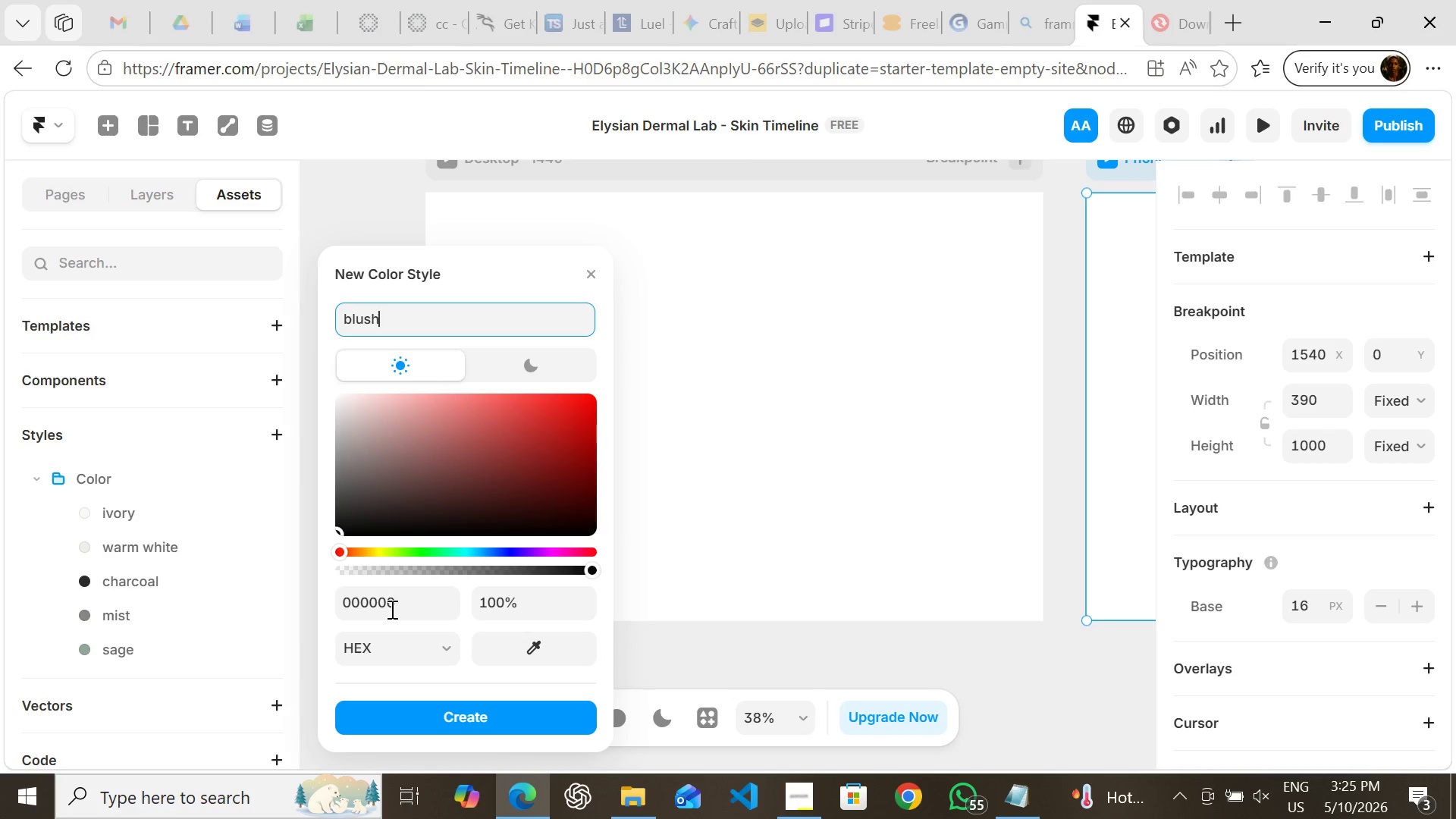 
left_click([391, 609])
 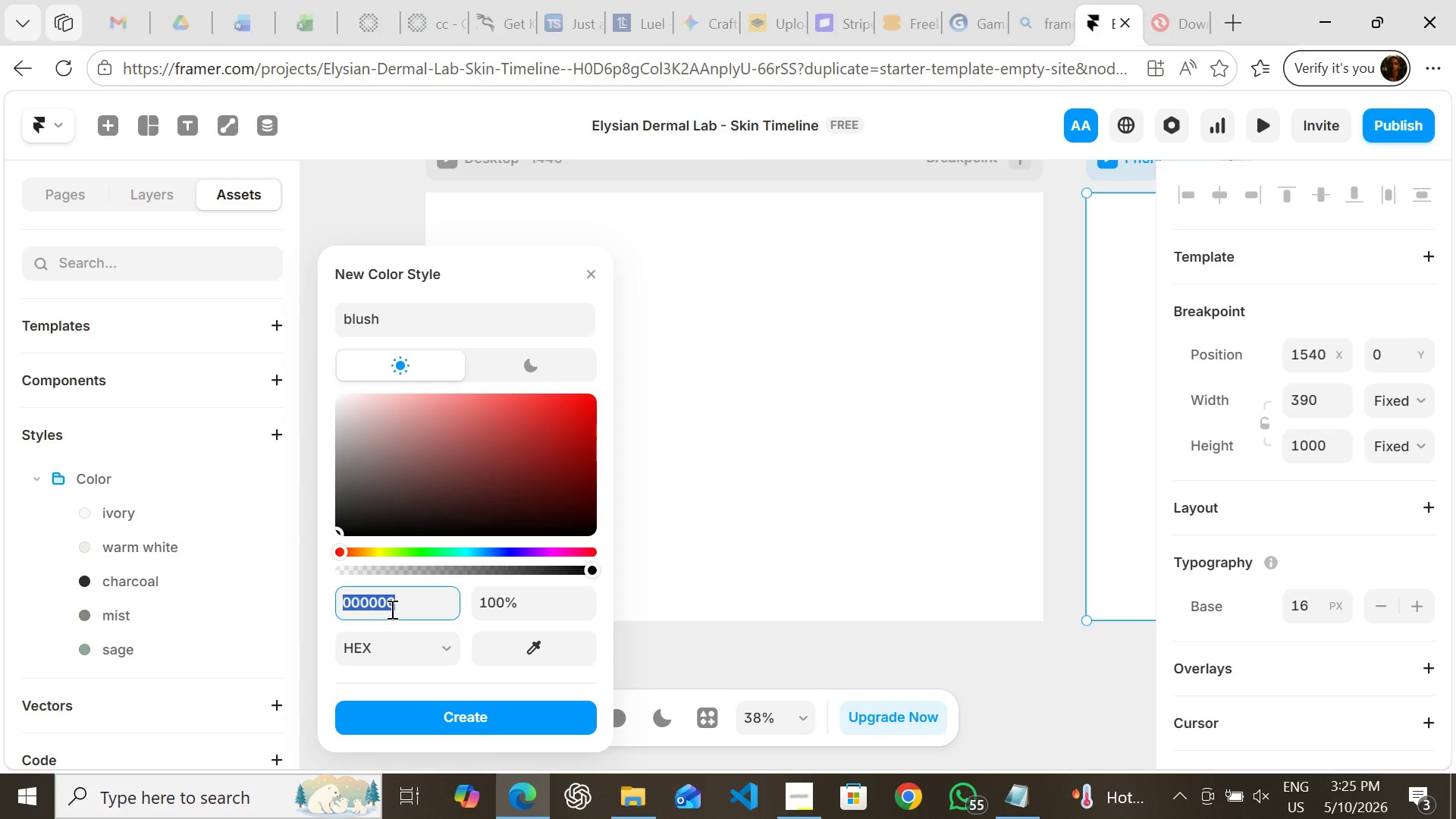 
type(c4a)
 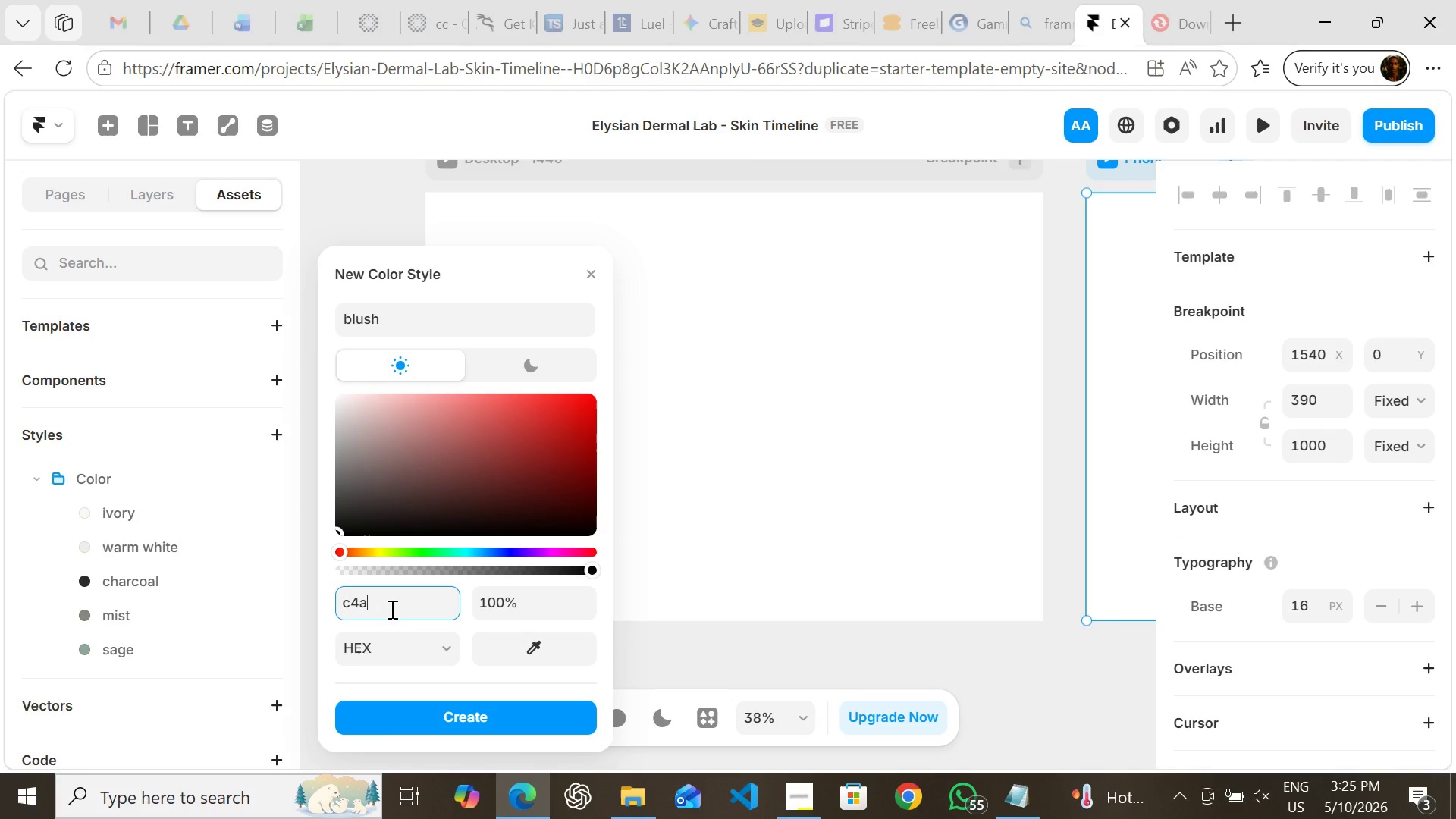 
type(49b)
 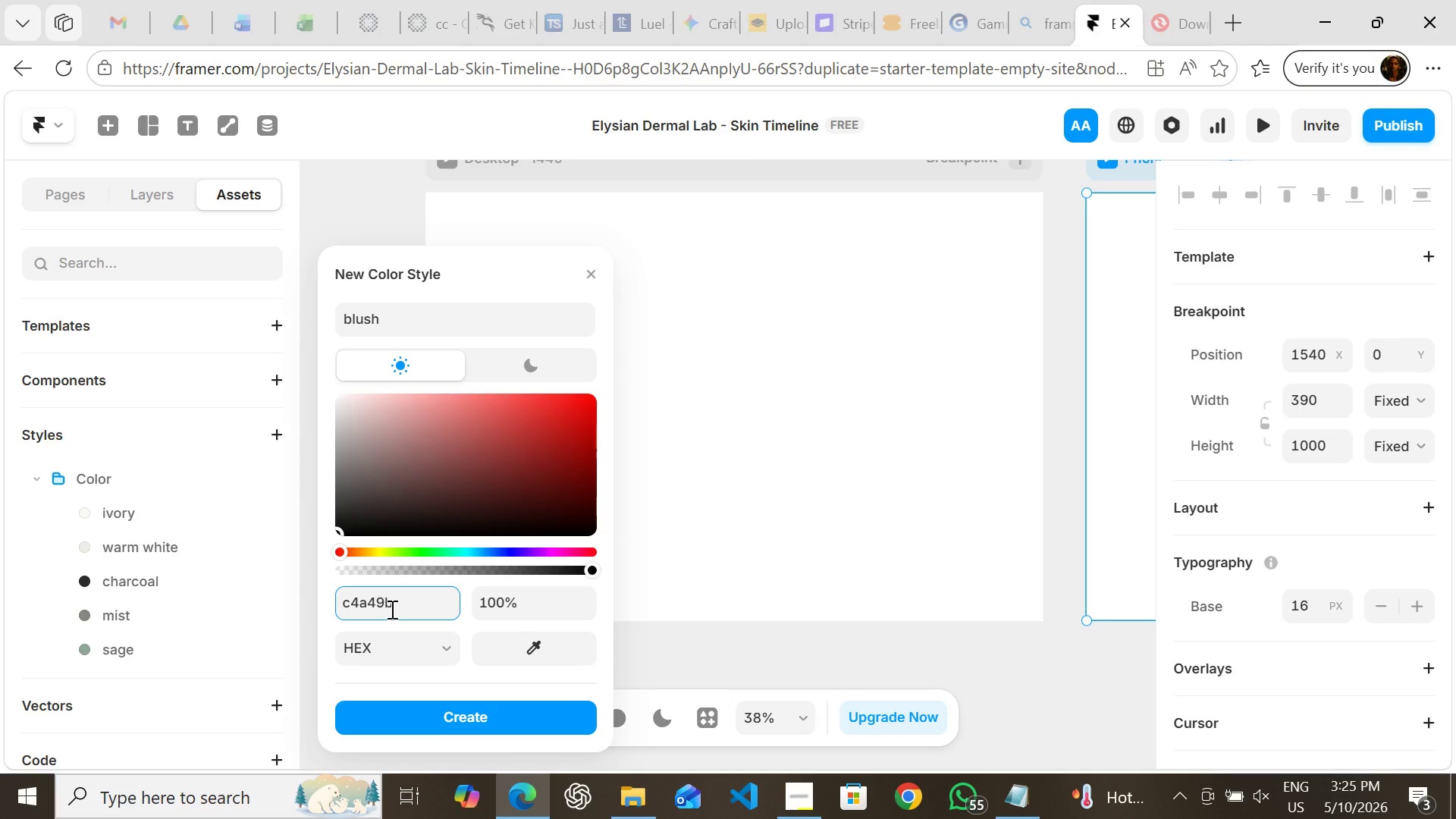 
key(Enter)
 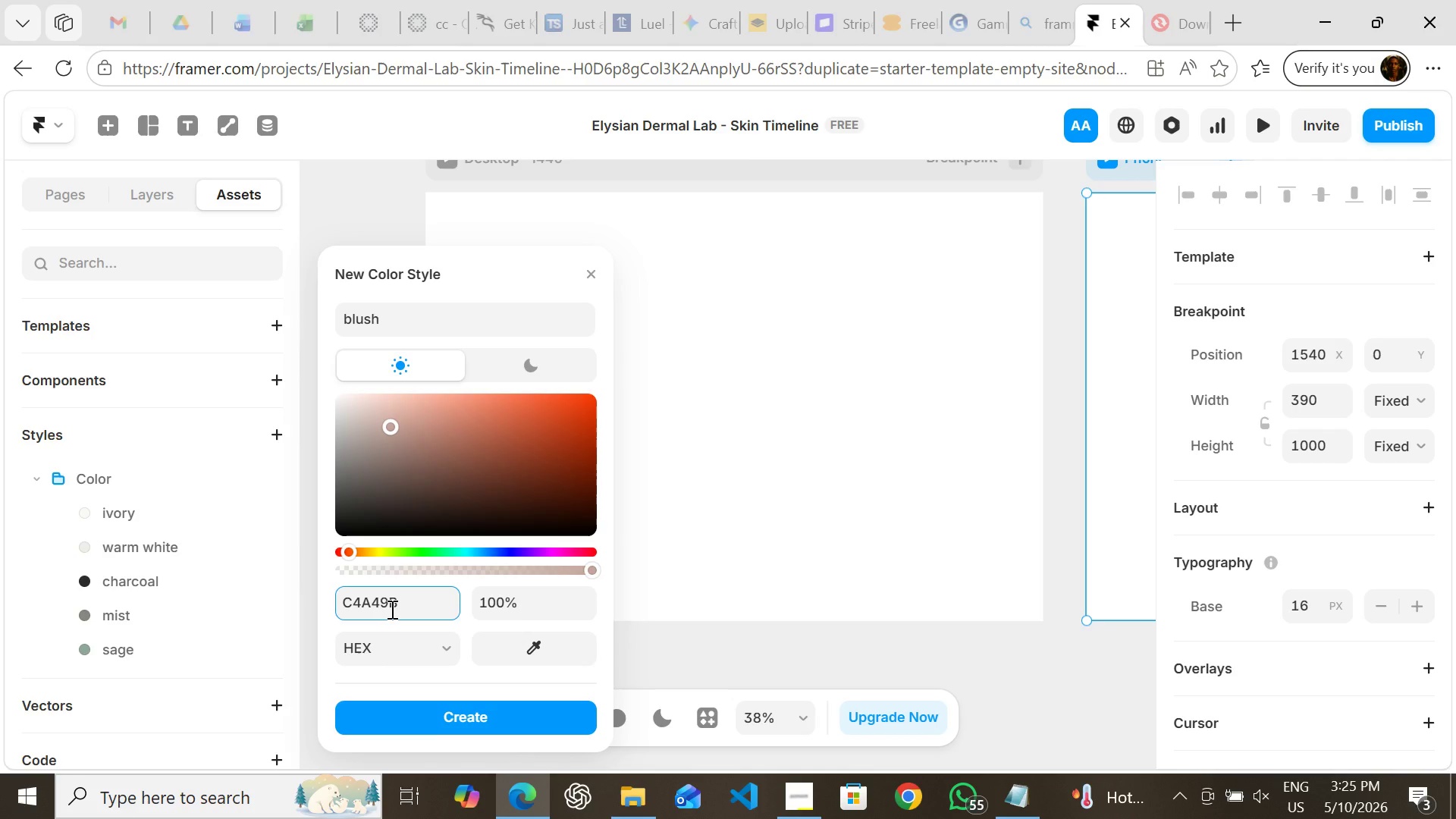 
wait(5.25)
 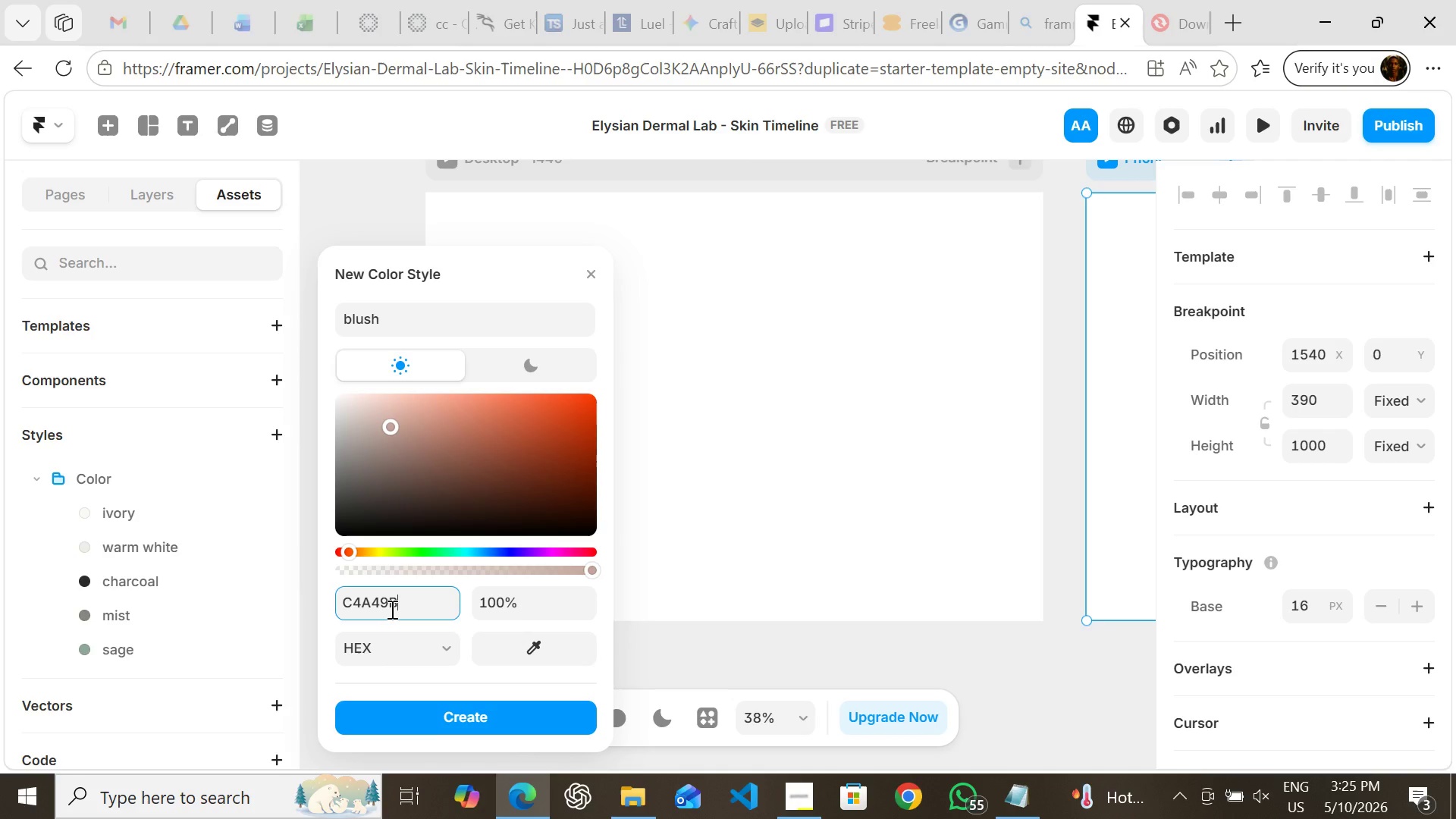 
left_click([513, 717])
 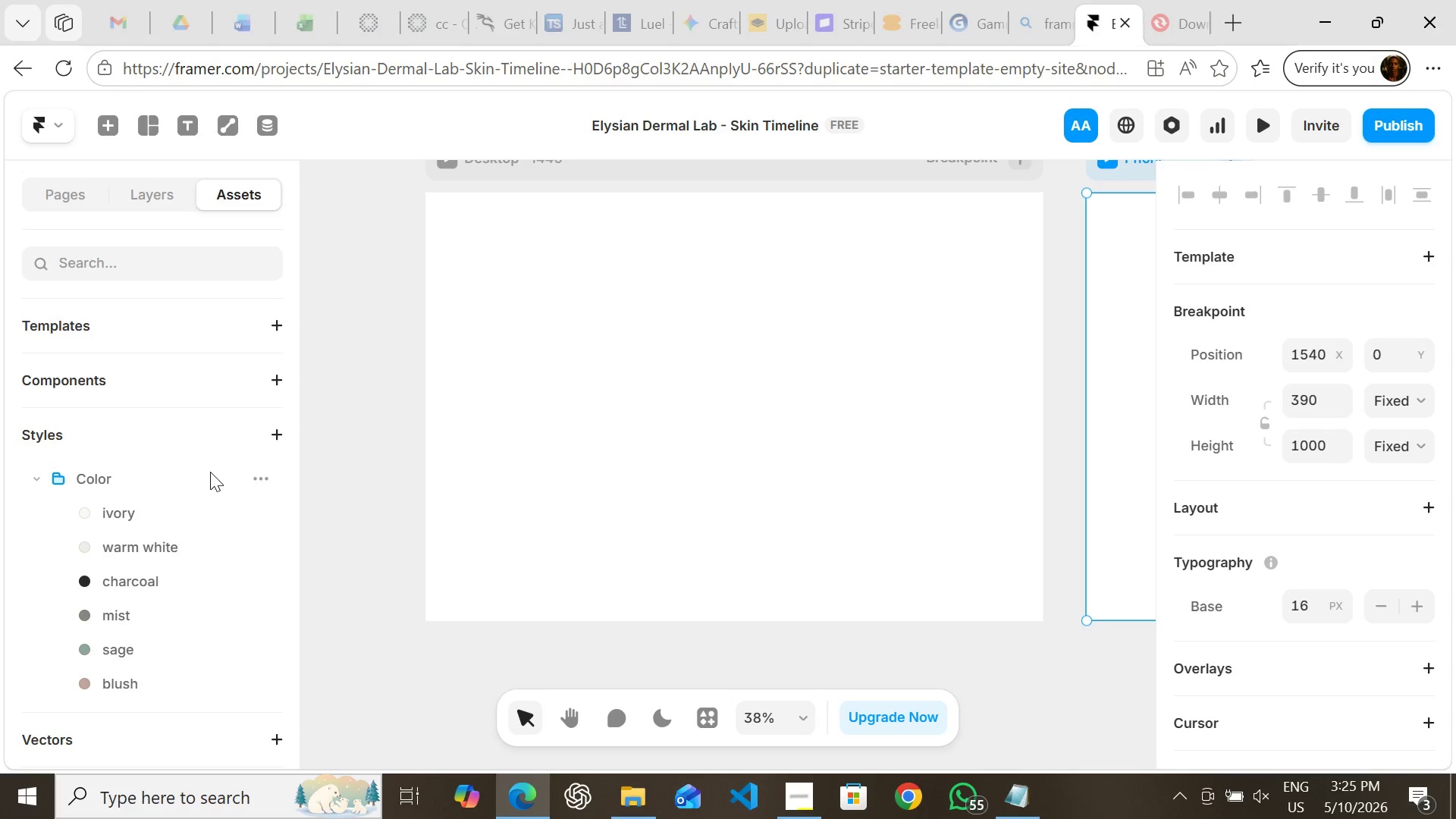 
left_click([256, 473])
 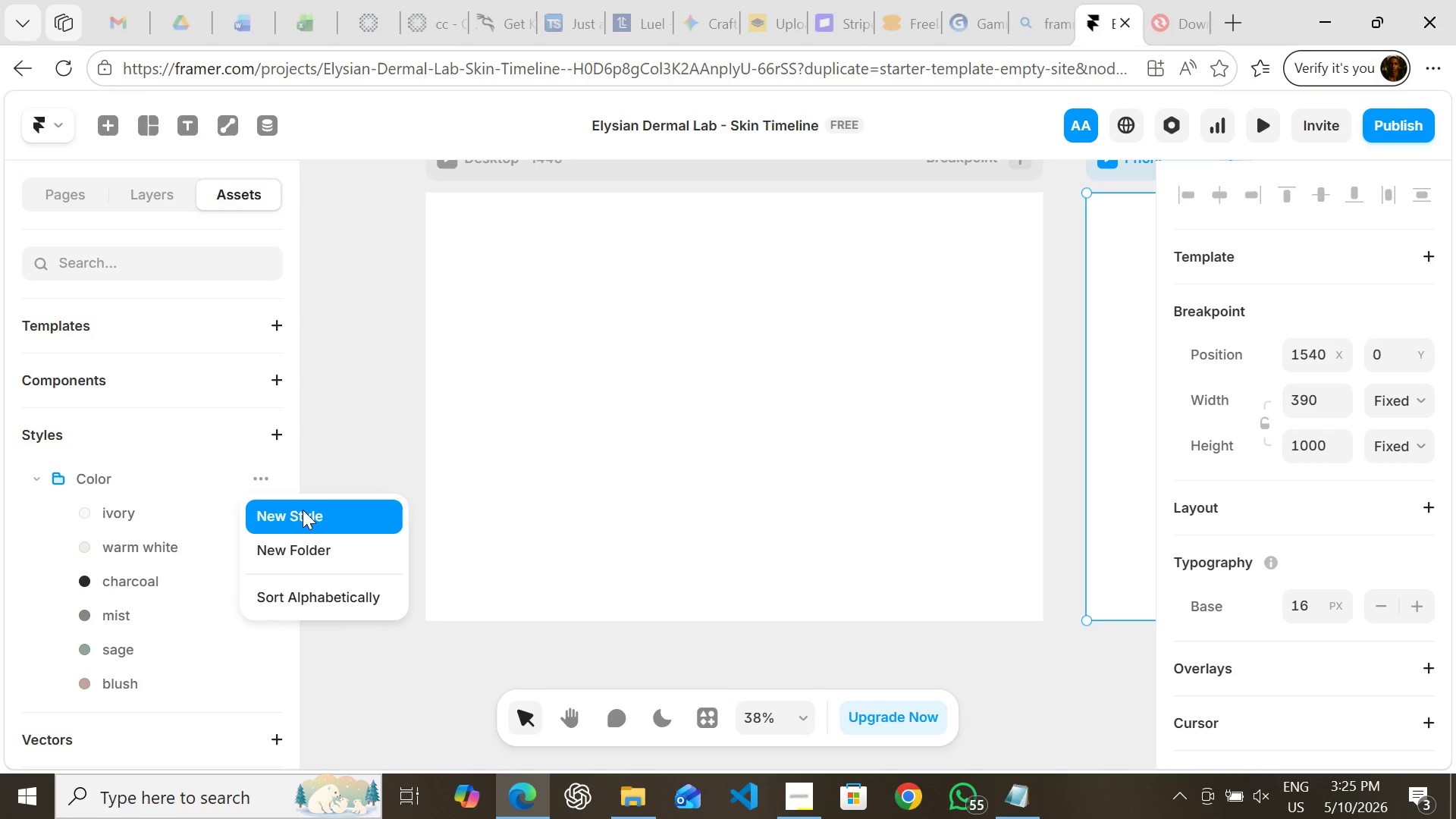 
left_click([304, 511])
 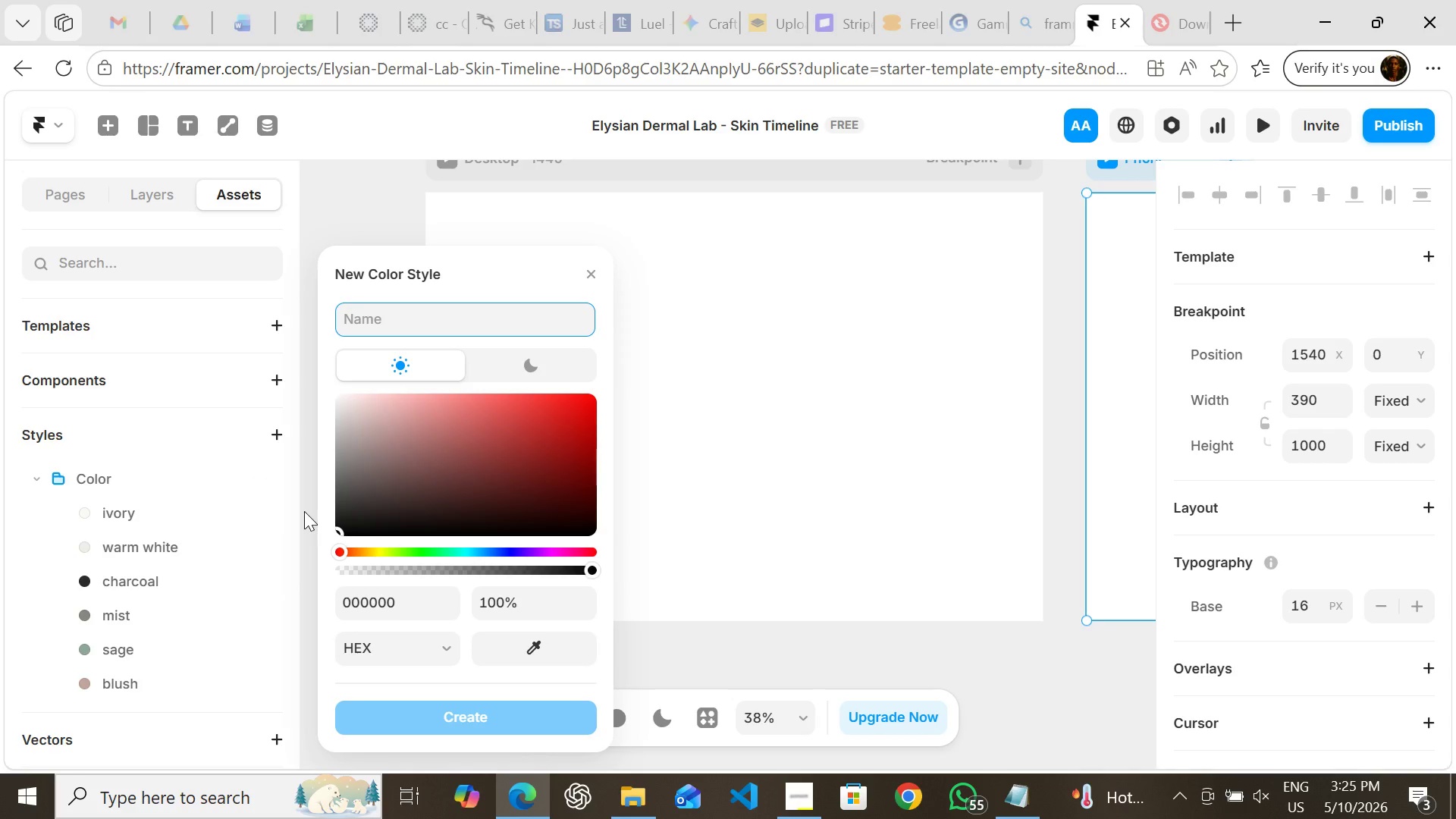 
type(dusty mauve)
 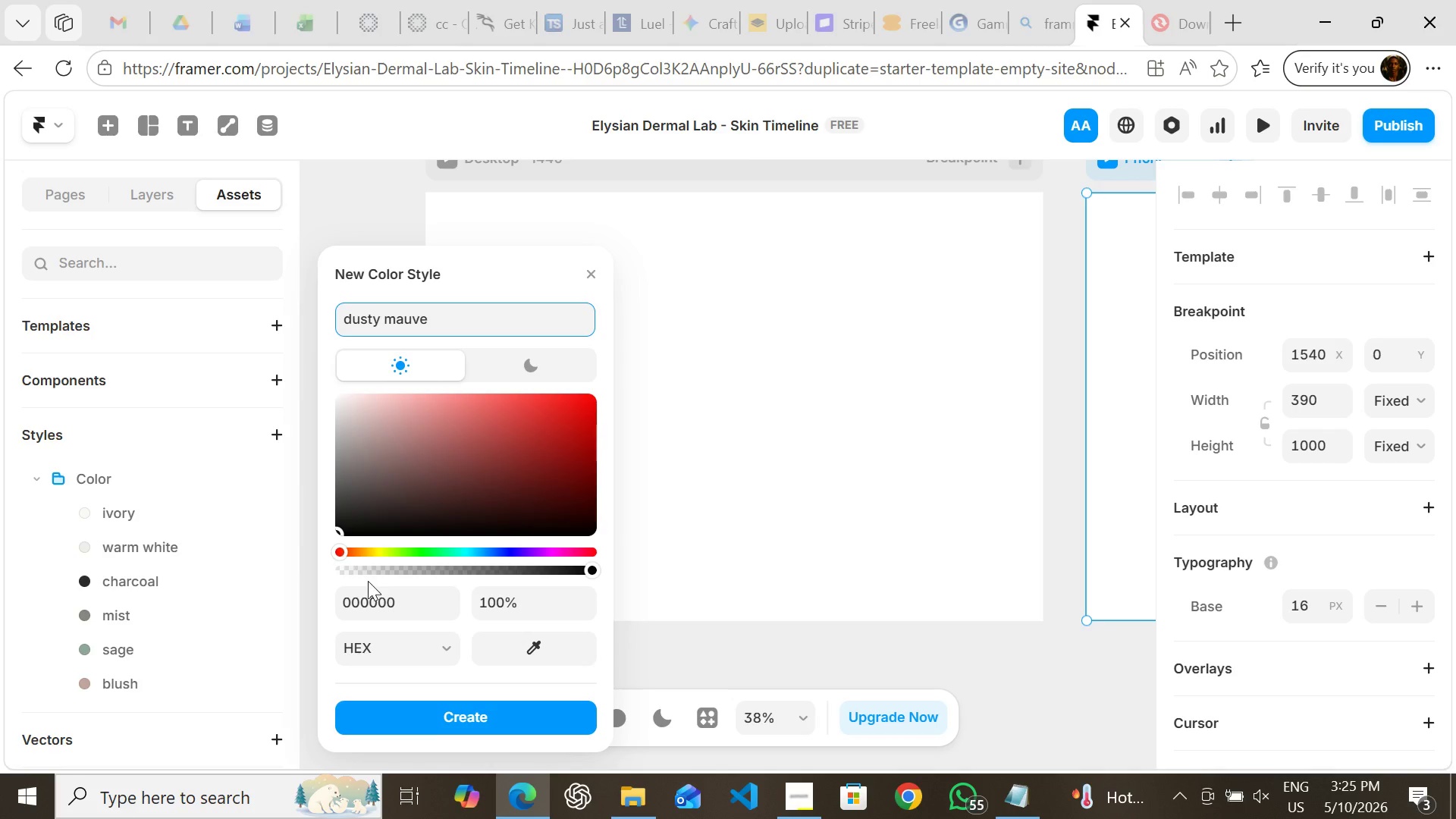 
left_click([394, 600])
 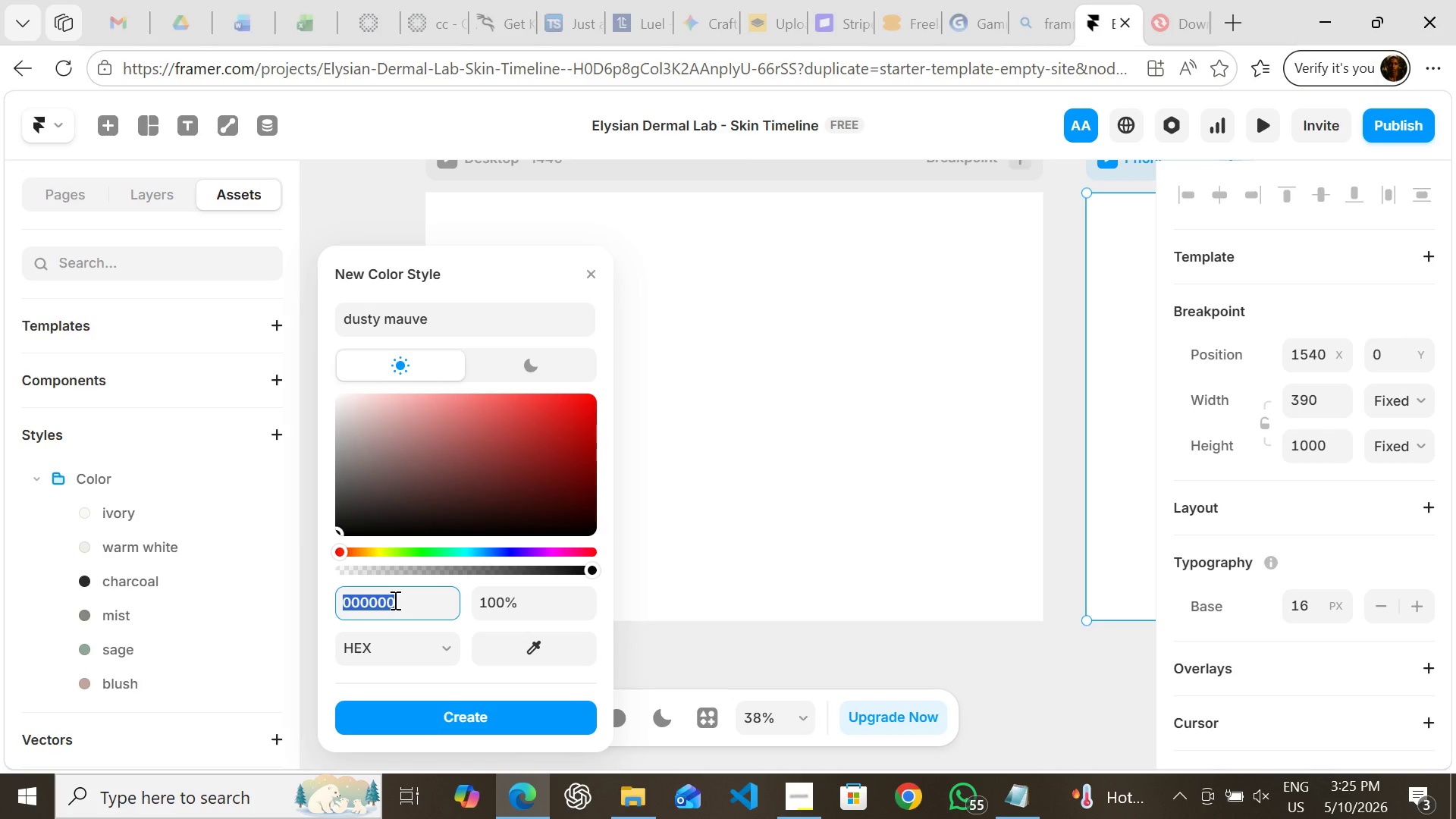 
type(a890)
 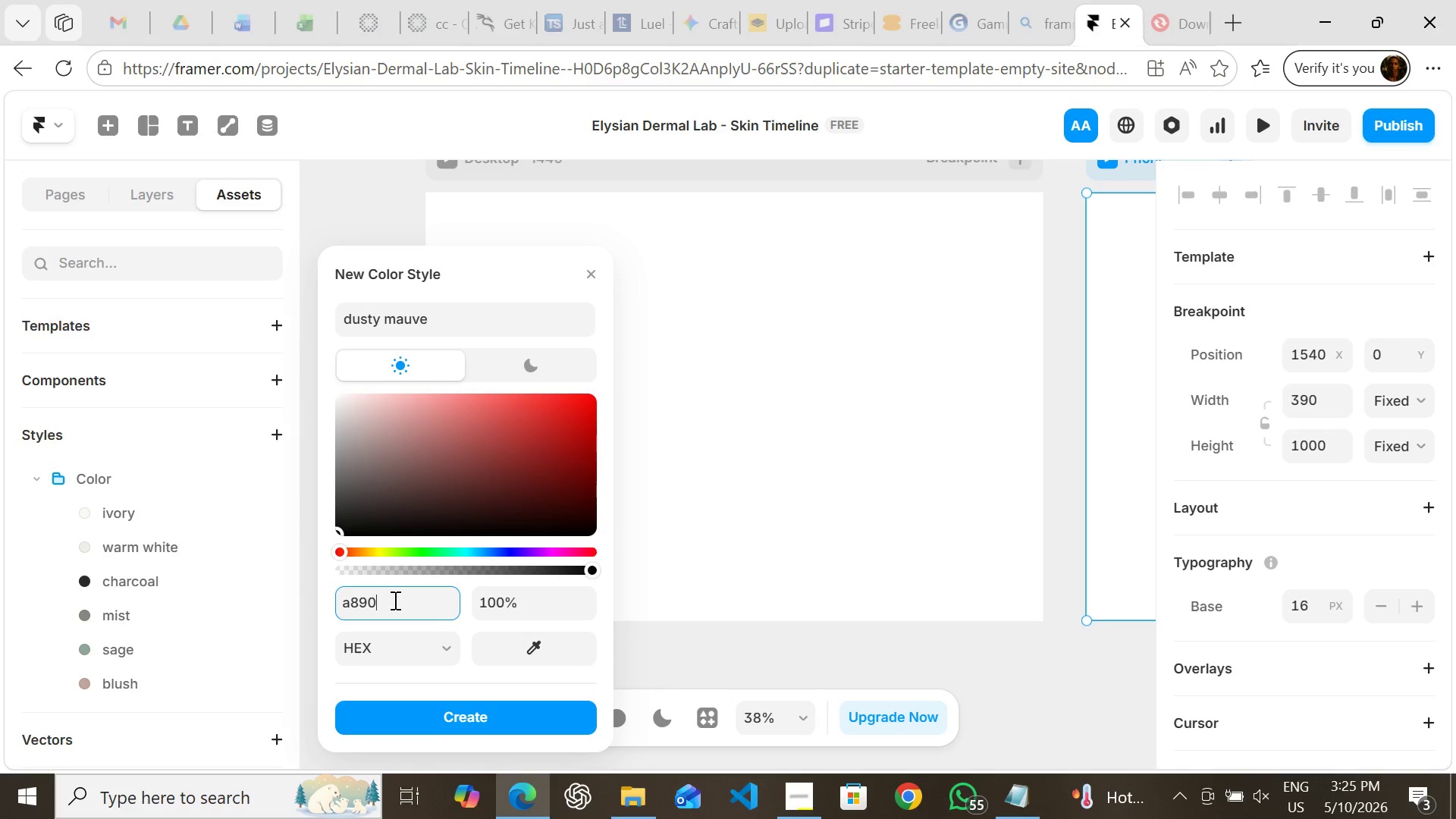 
type(9e)
 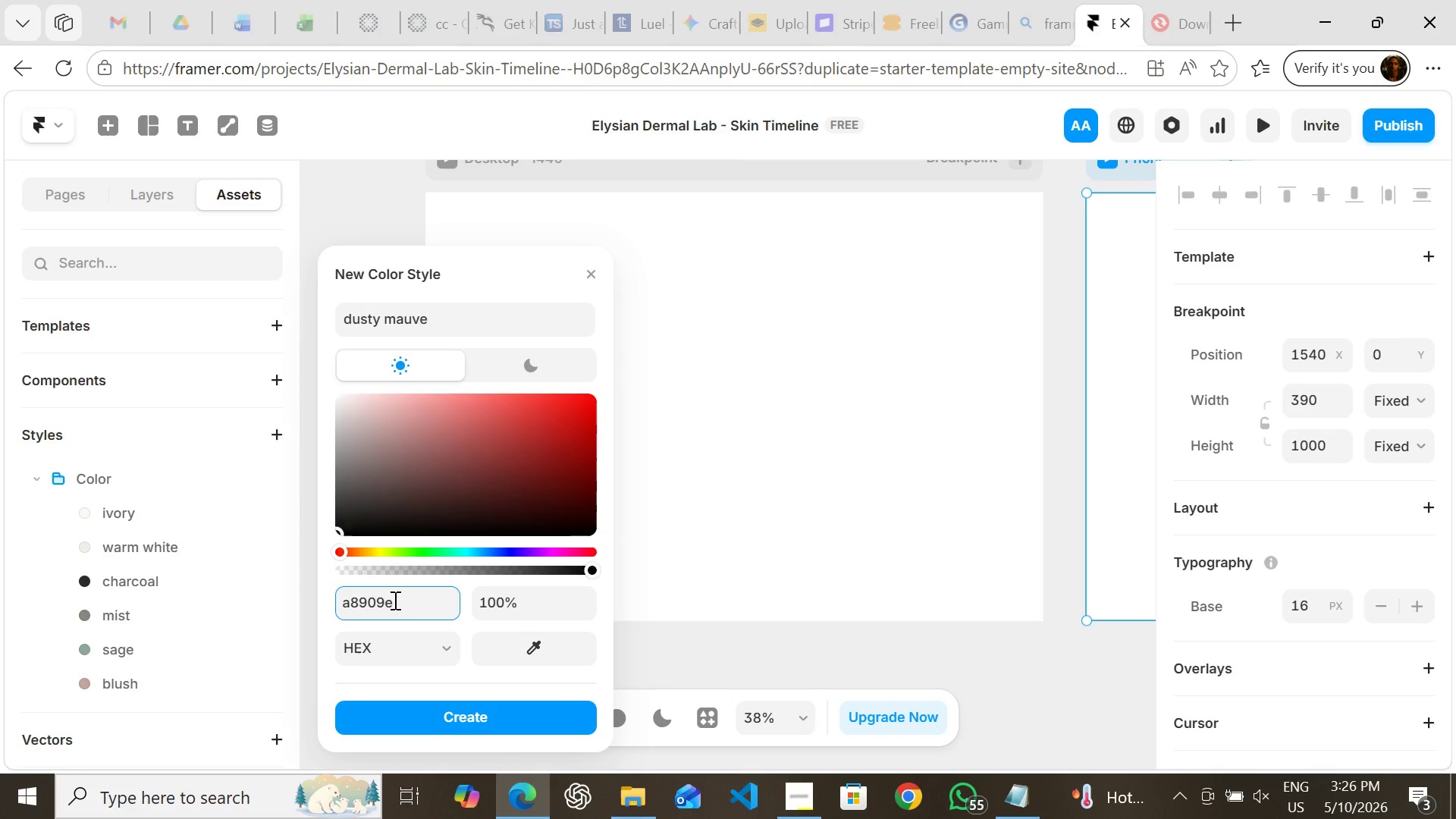 
key(Enter)
 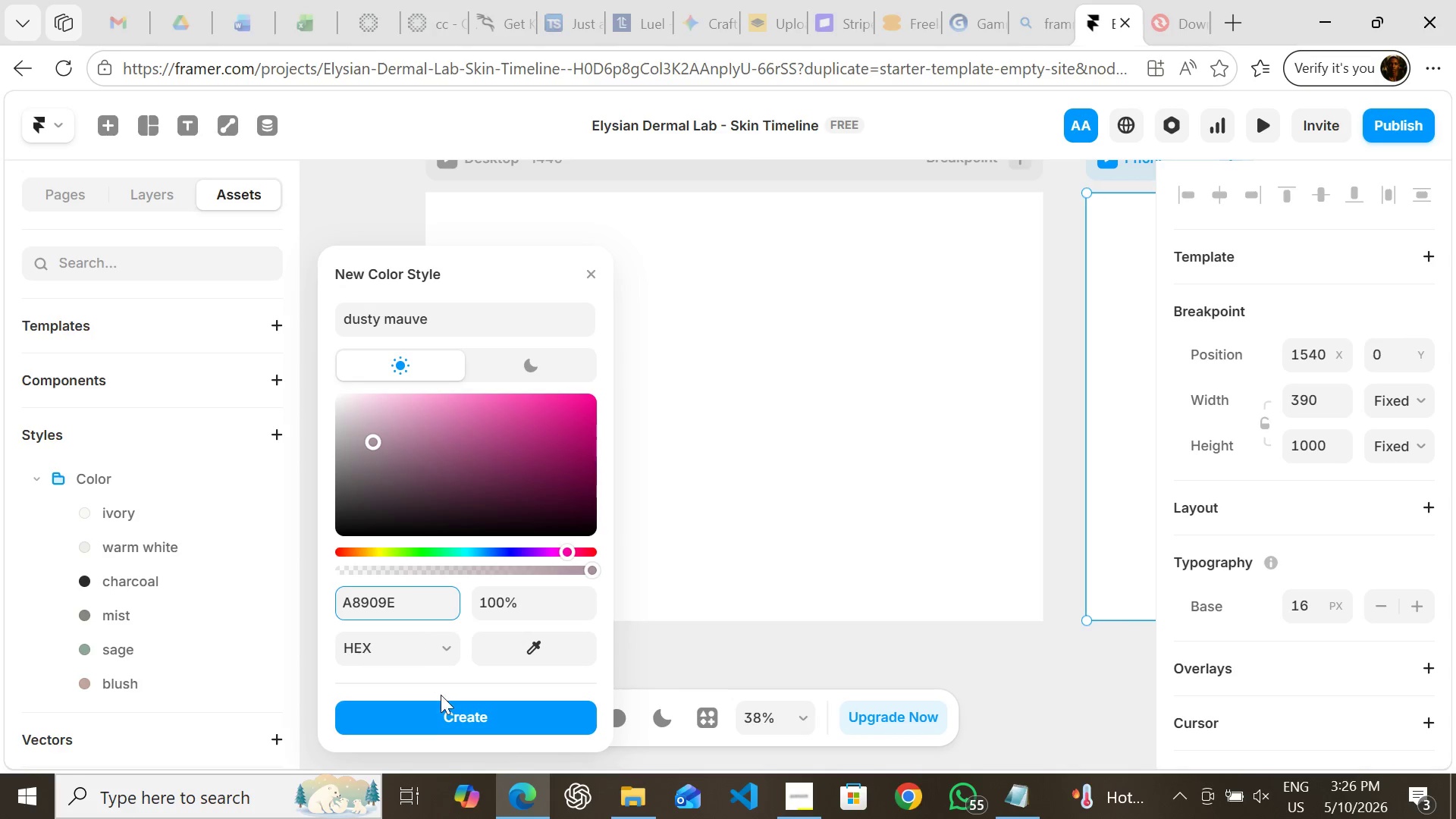 
left_click([444, 708])
 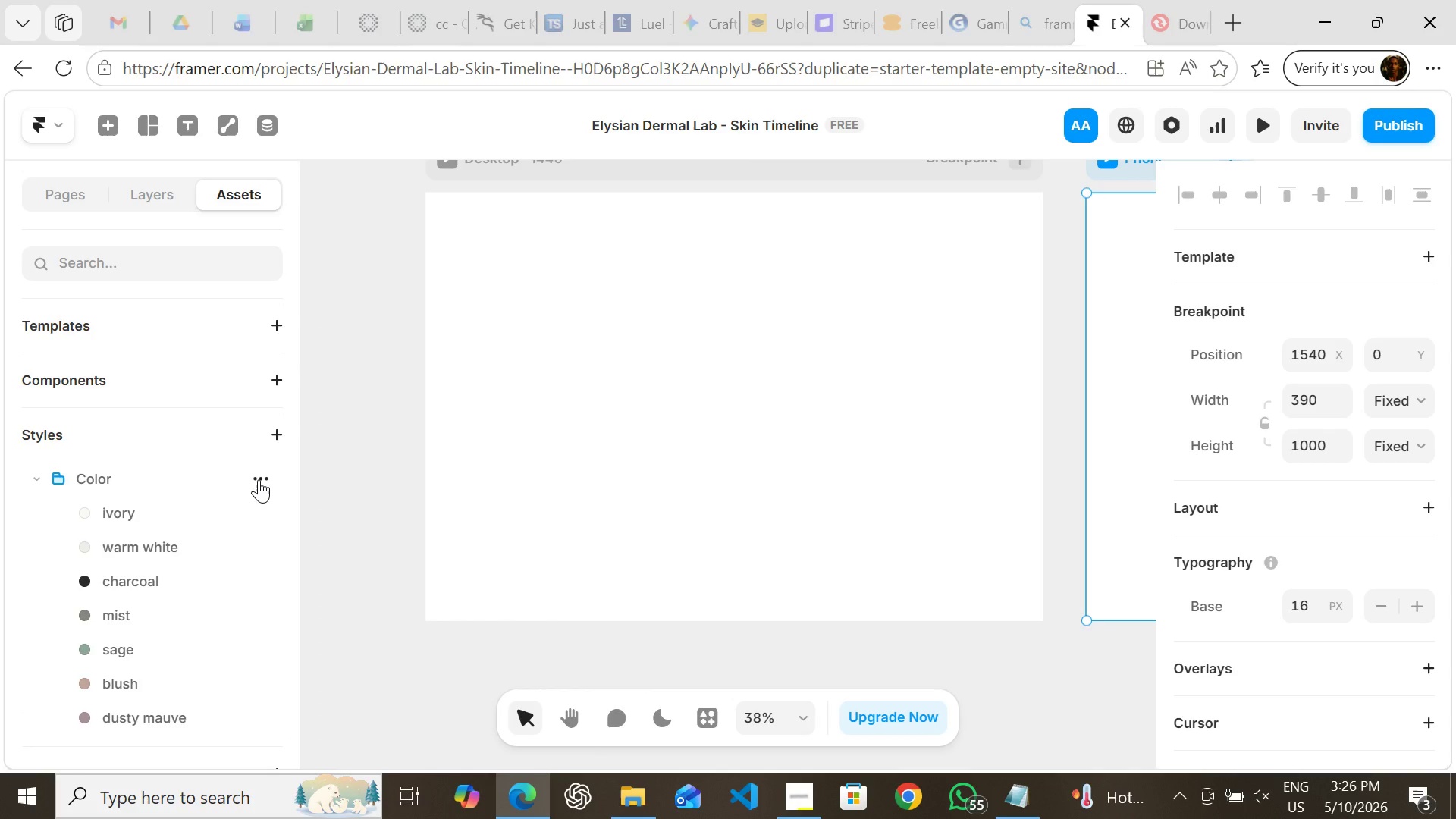 
left_click([262, 479])
 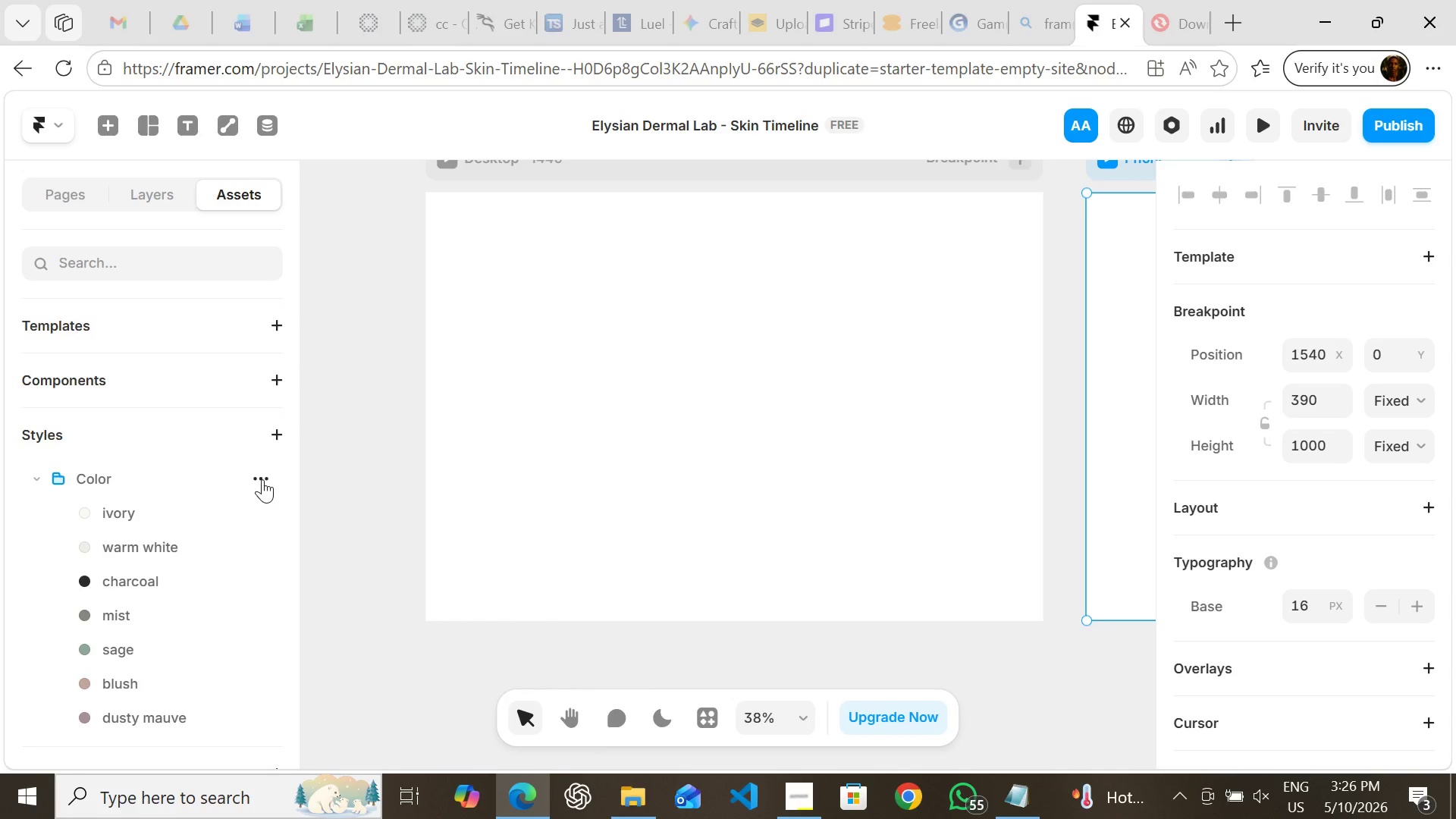 
left_click([262, 479])
 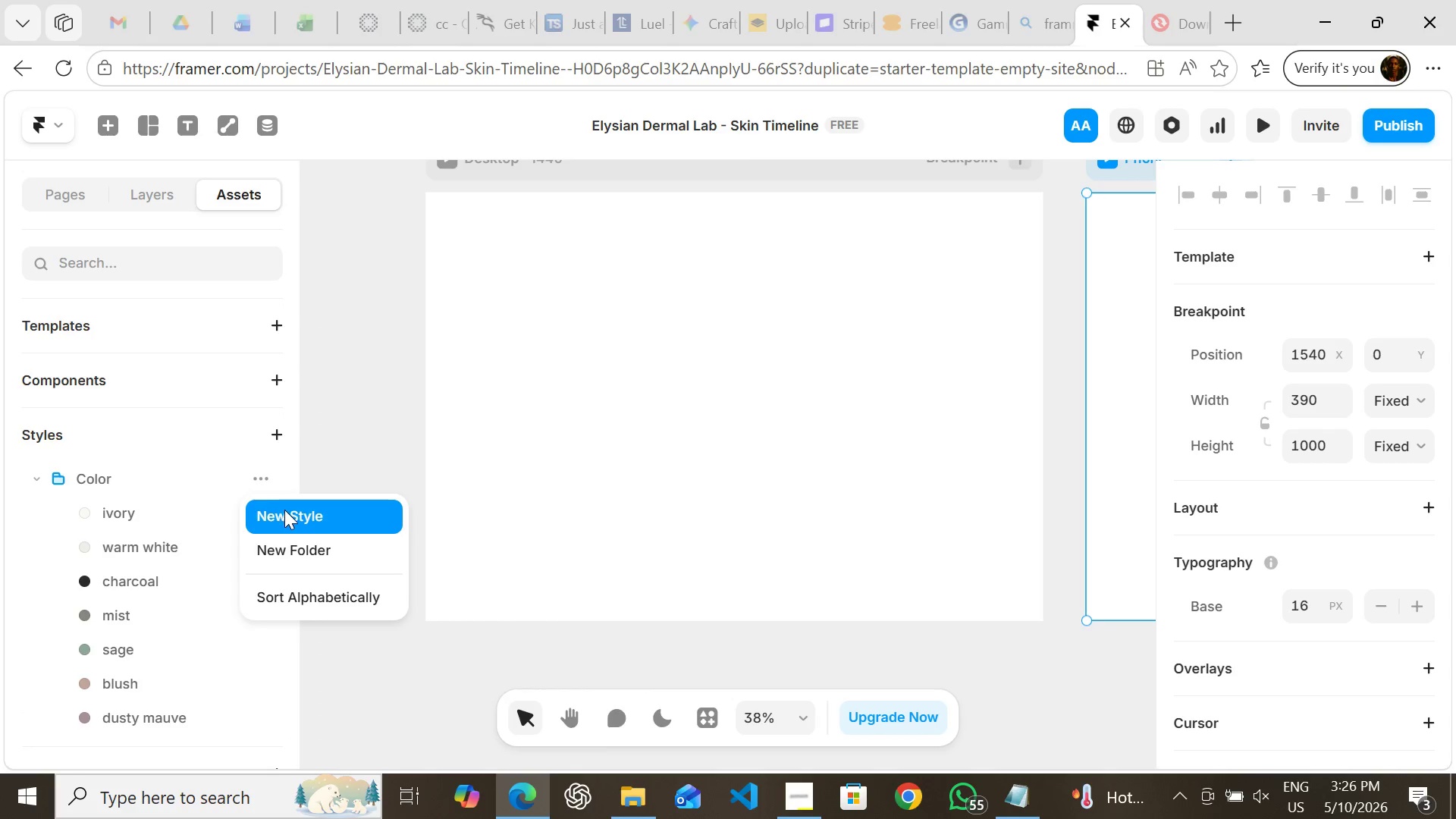 
left_click([284, 510])
 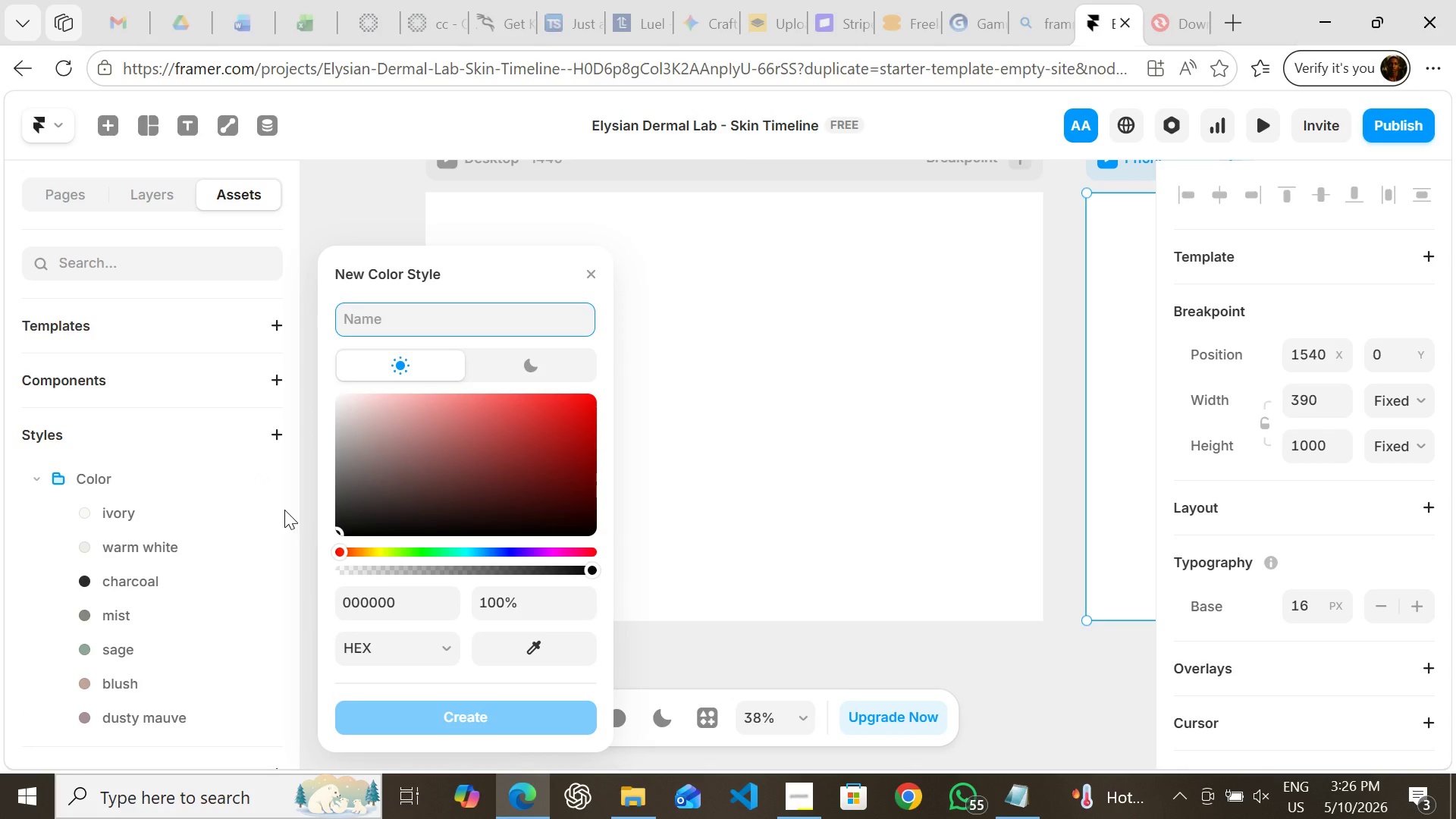 
type(pearl)
 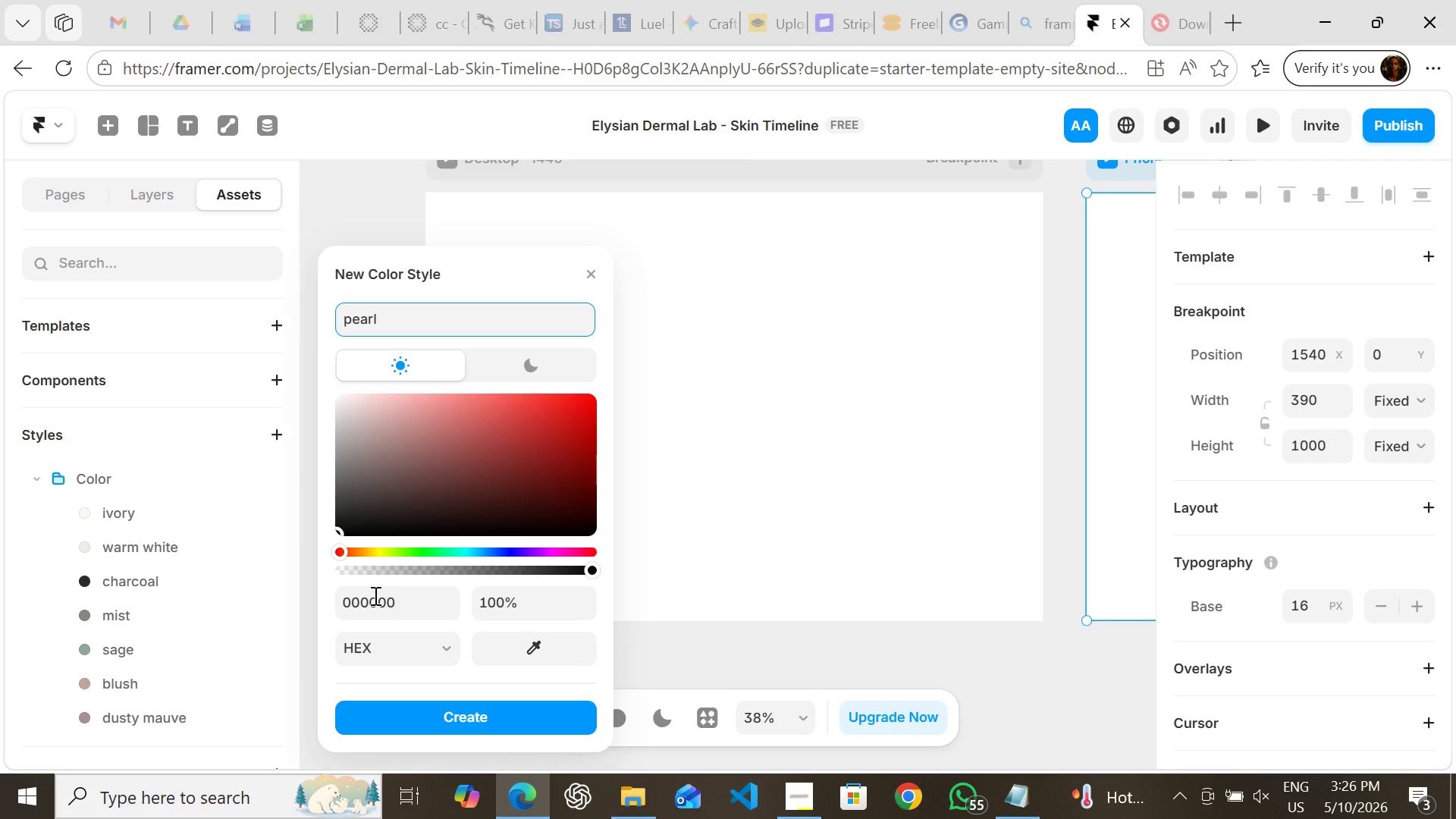 
left_click([374, 598])
 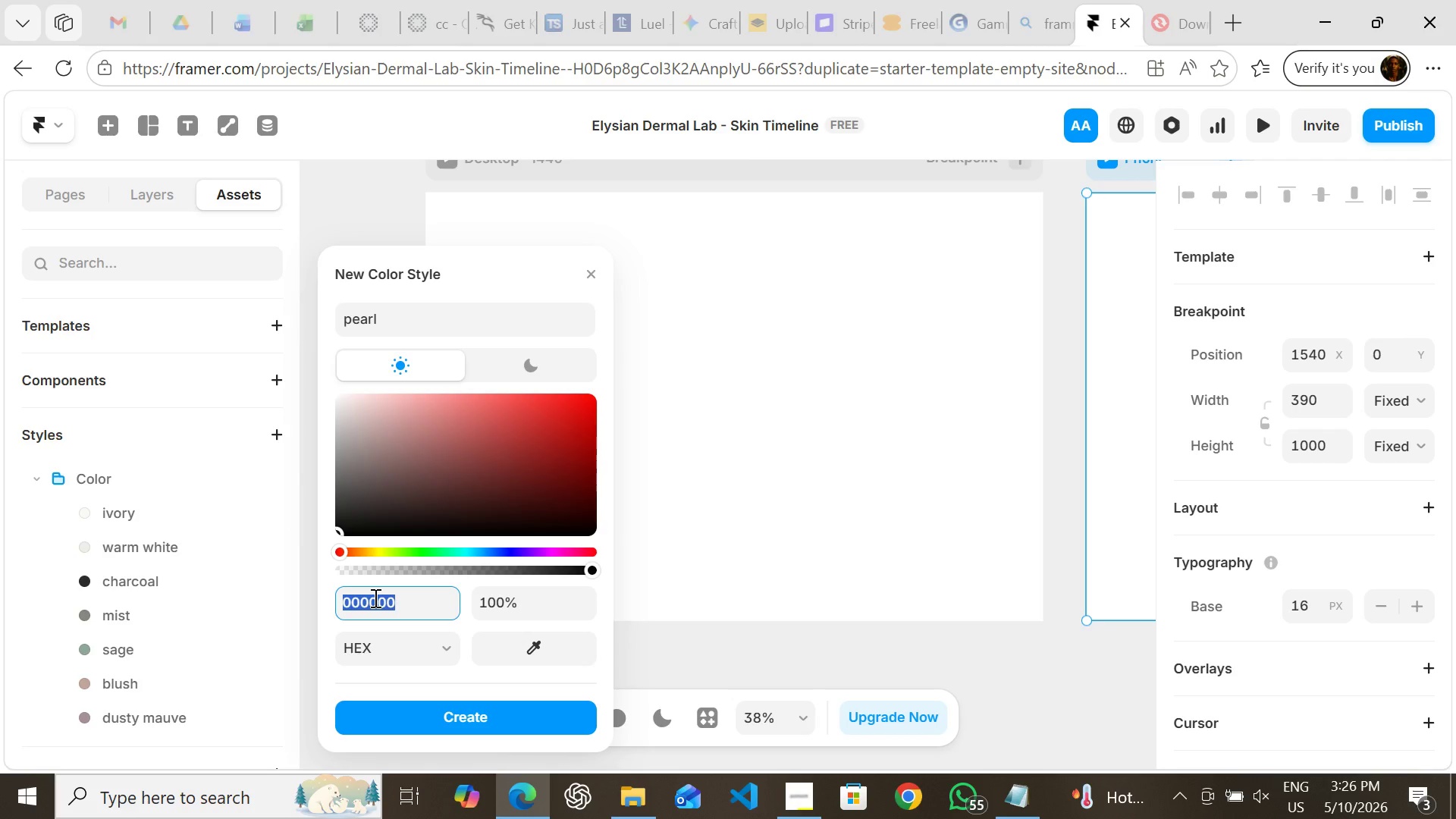 
type(c8b)
 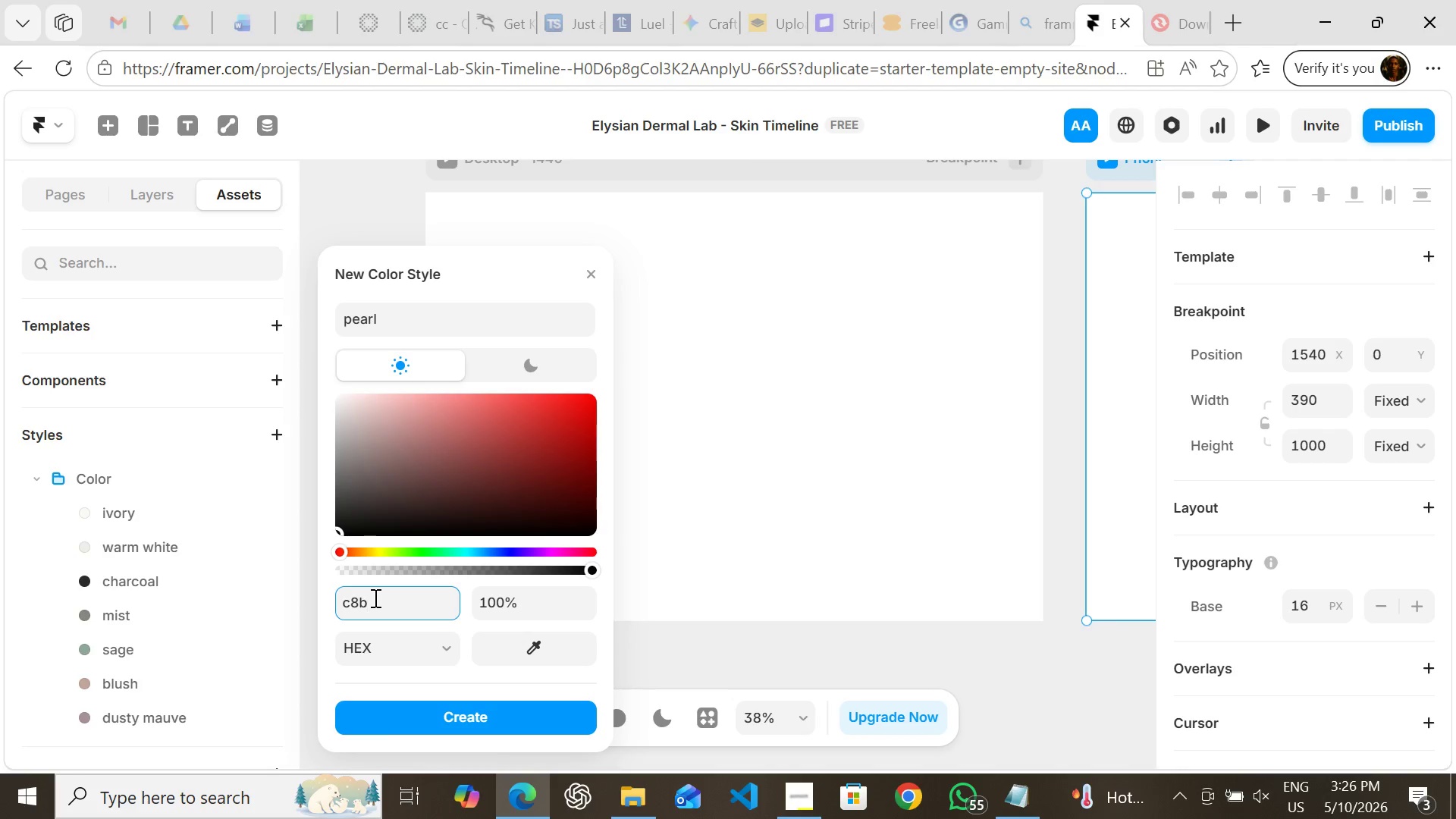 
type(fb5)
 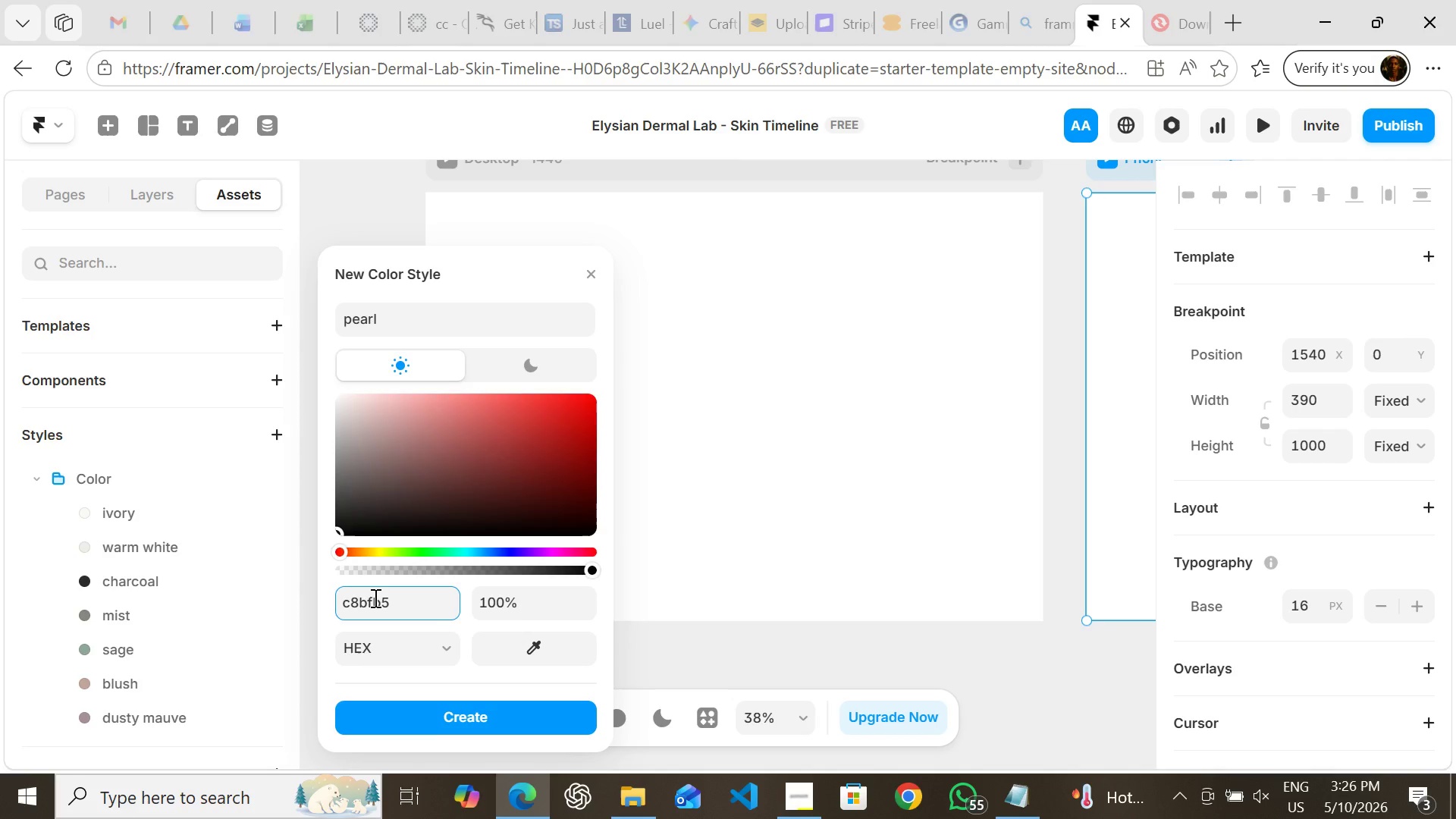 
key(Enter)
 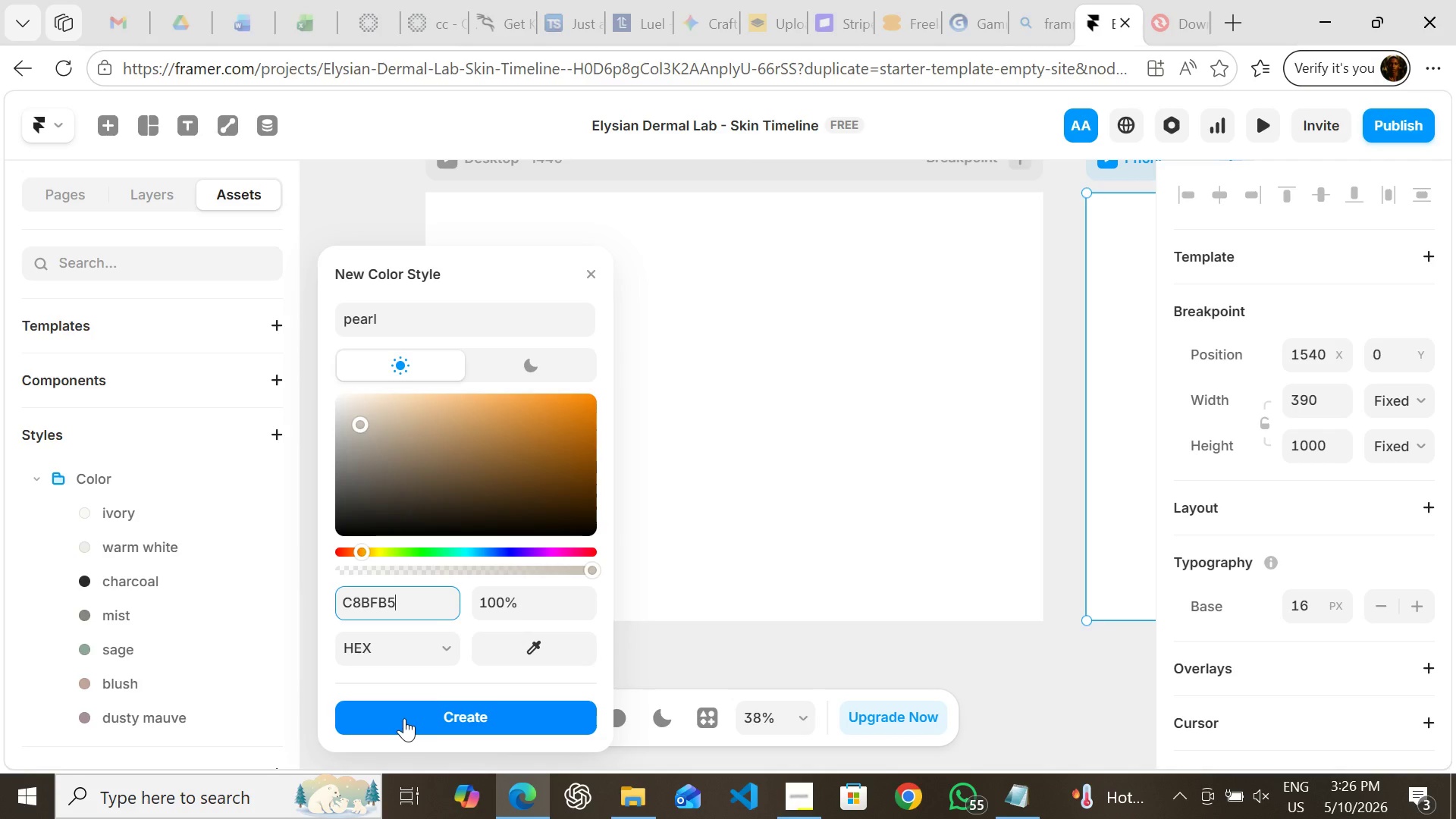 
left_click([401, 714])
 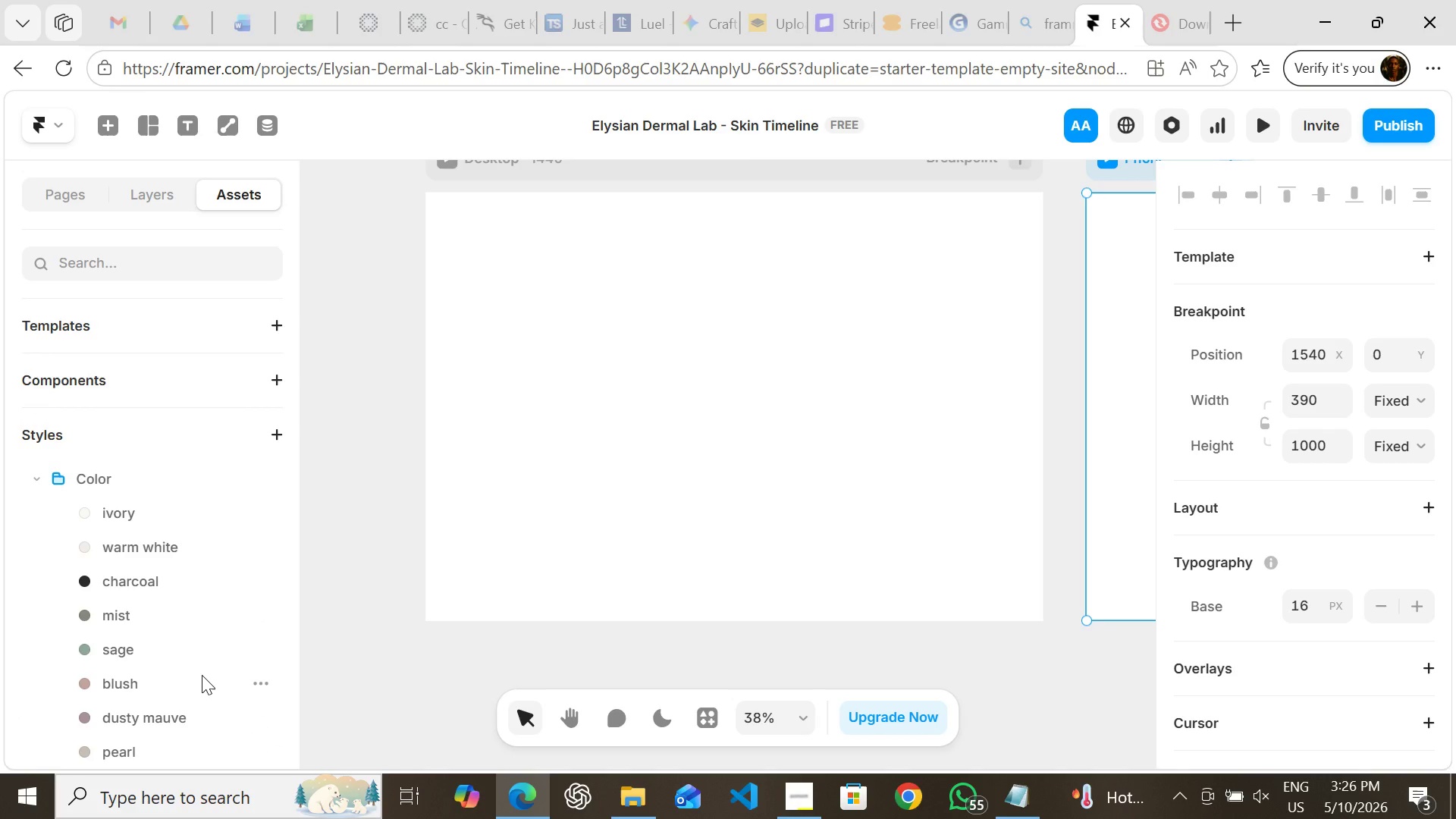 
wait(21.42)
 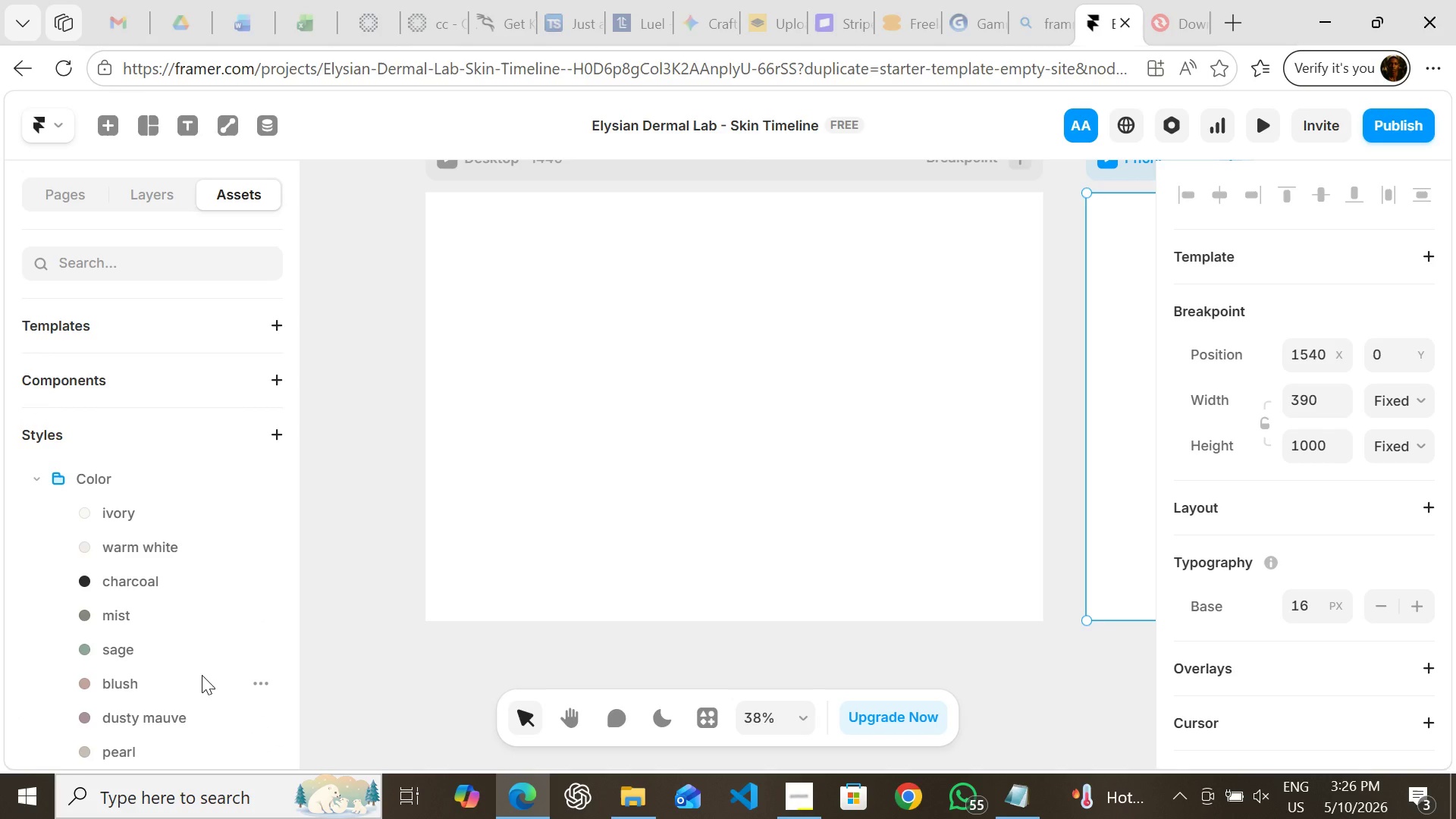 
left_click([485, 426])
 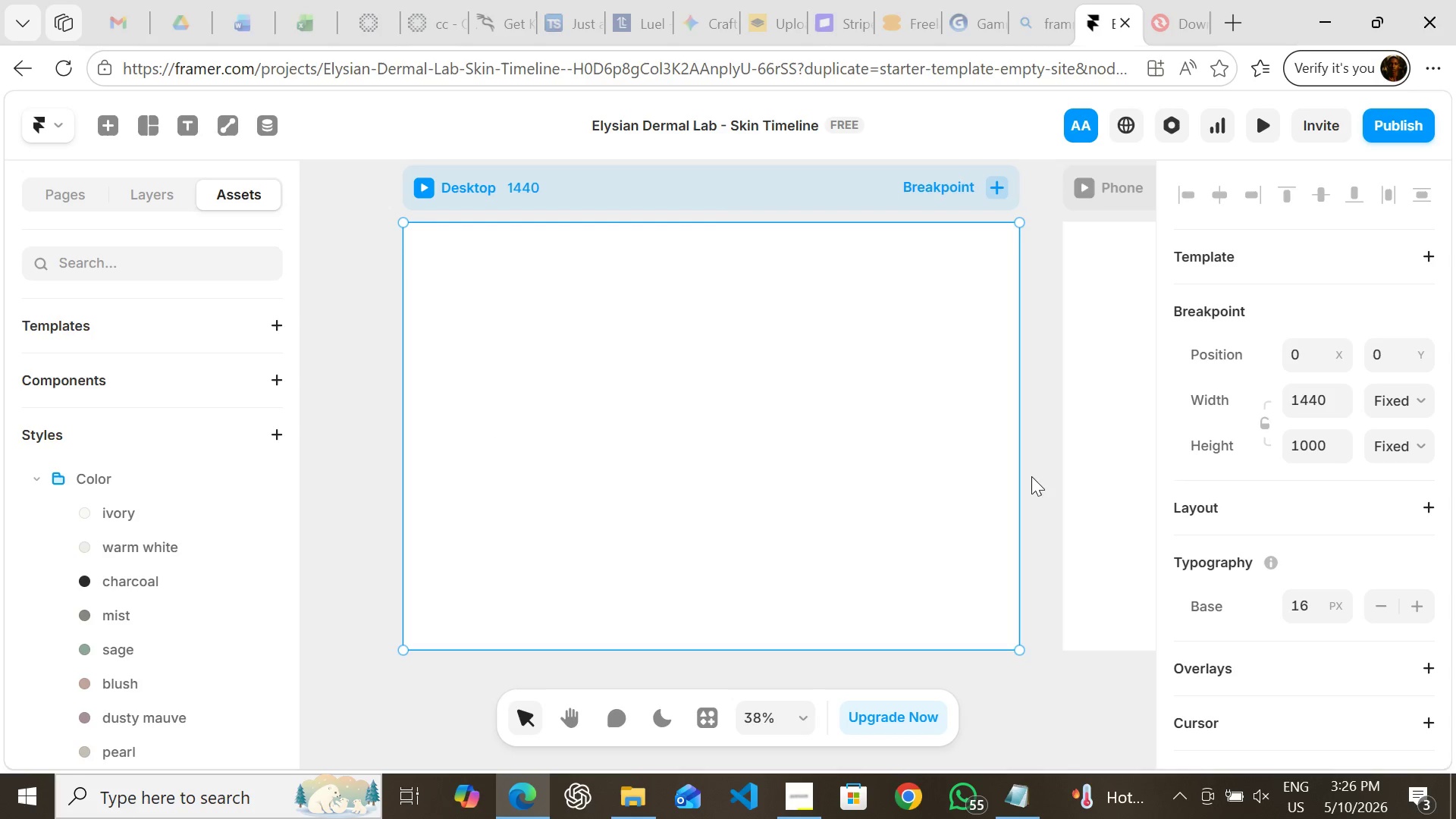 
mouse_move([1264, 510])
 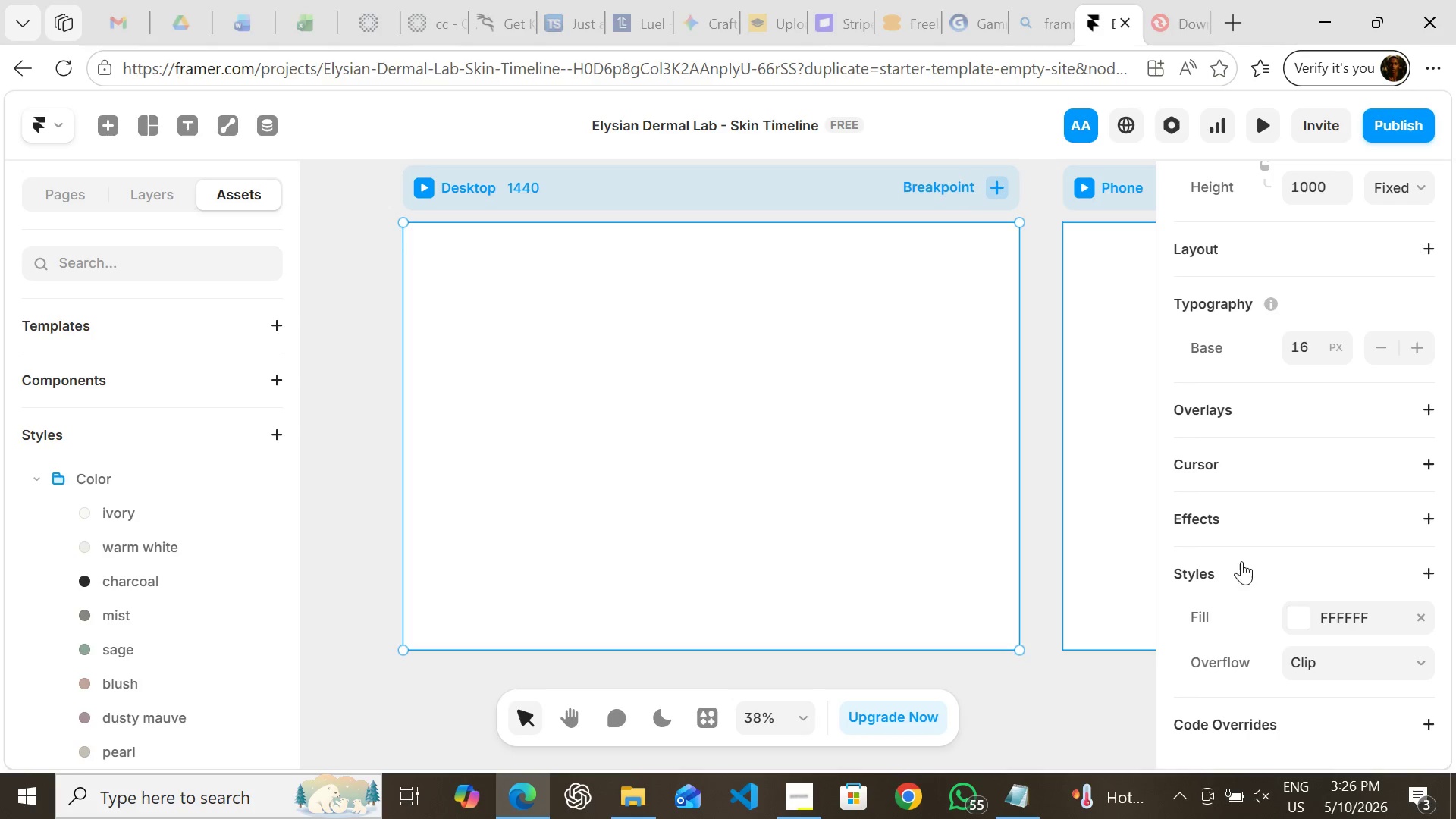 
mouse_move([1235, 457])
 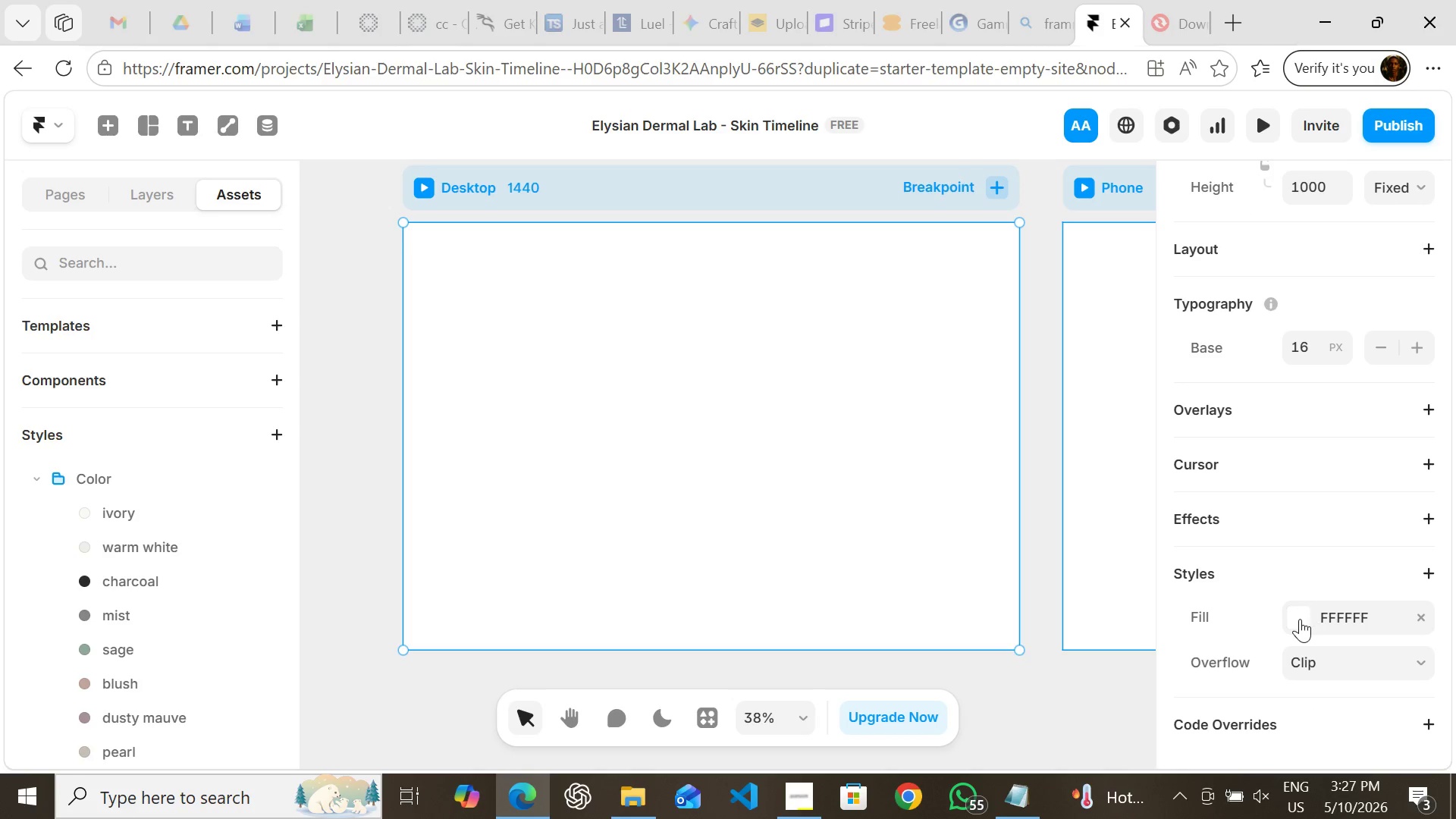 
left_click([1300, 619])
 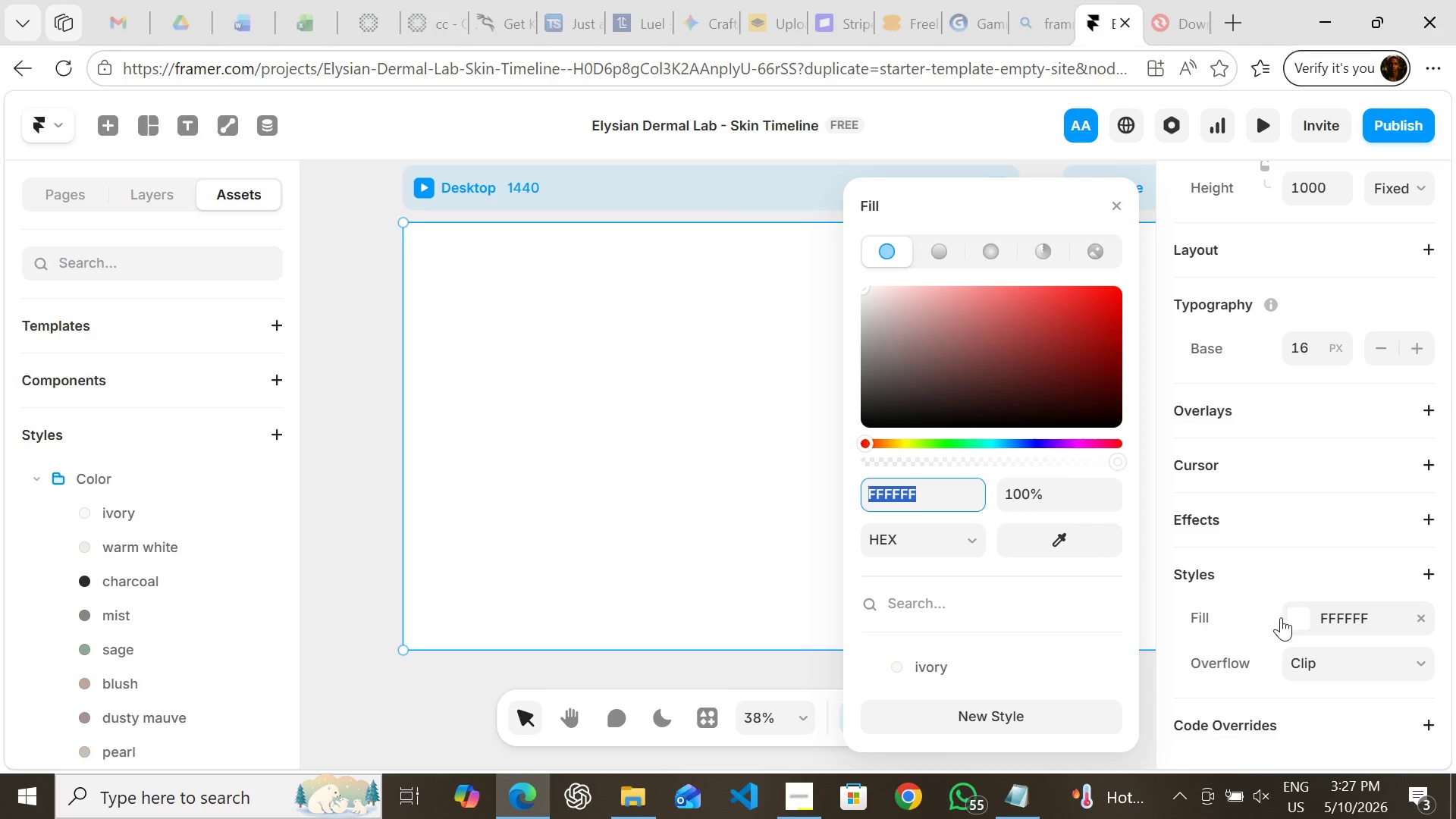 
mouse_move([990, 629])
 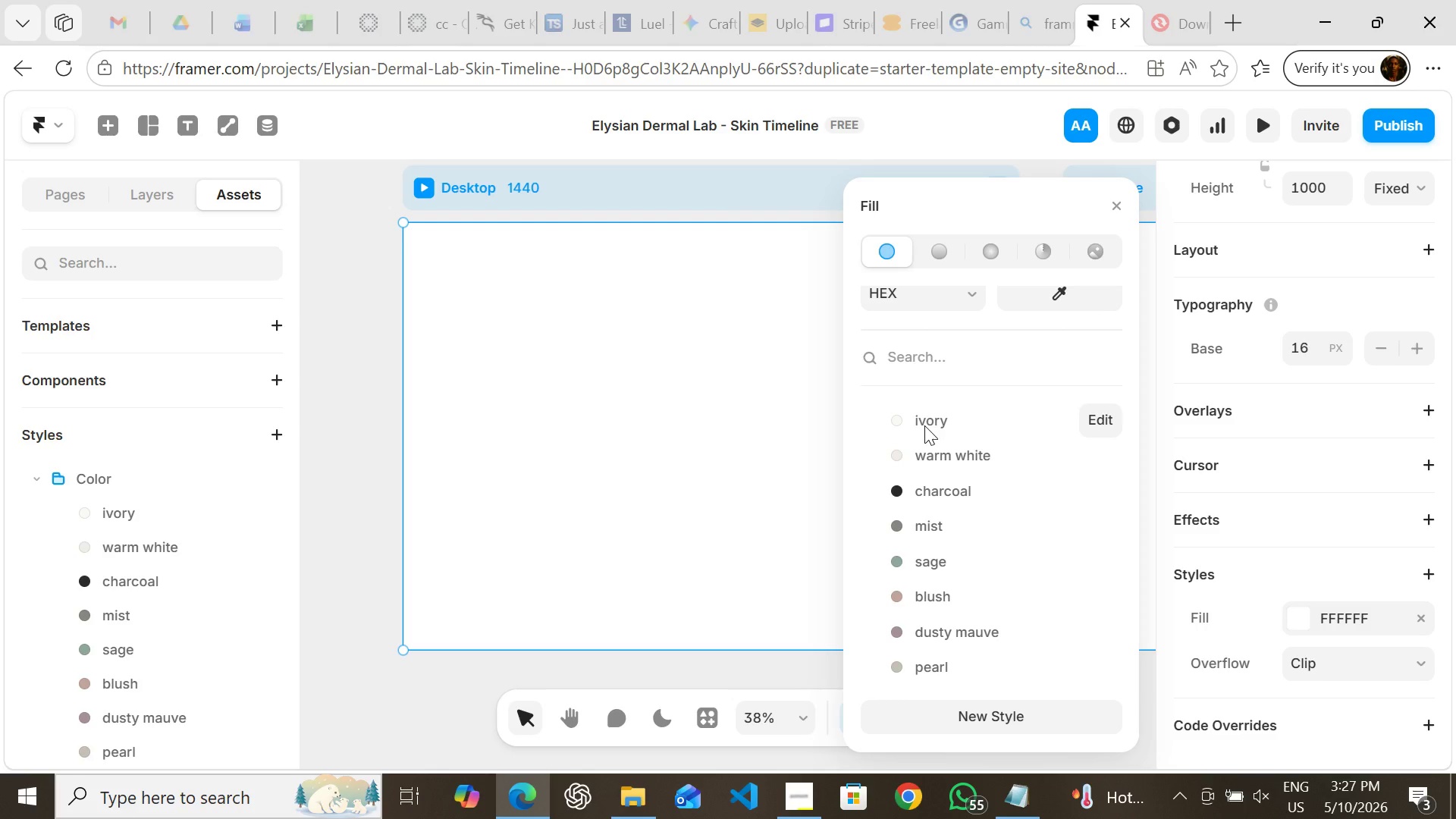 
left_click([924, 425])
 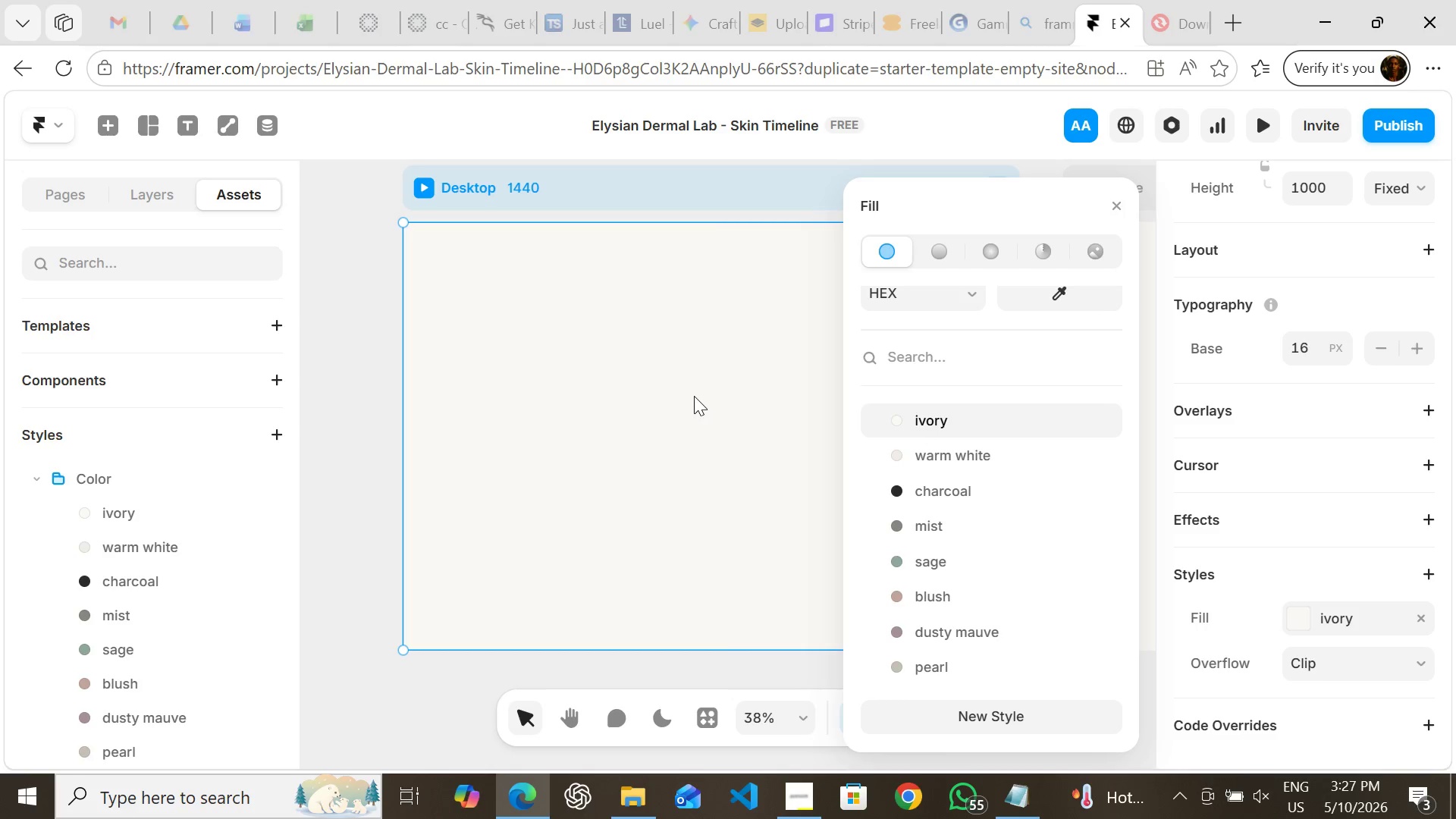 
left_click([694, 396])
 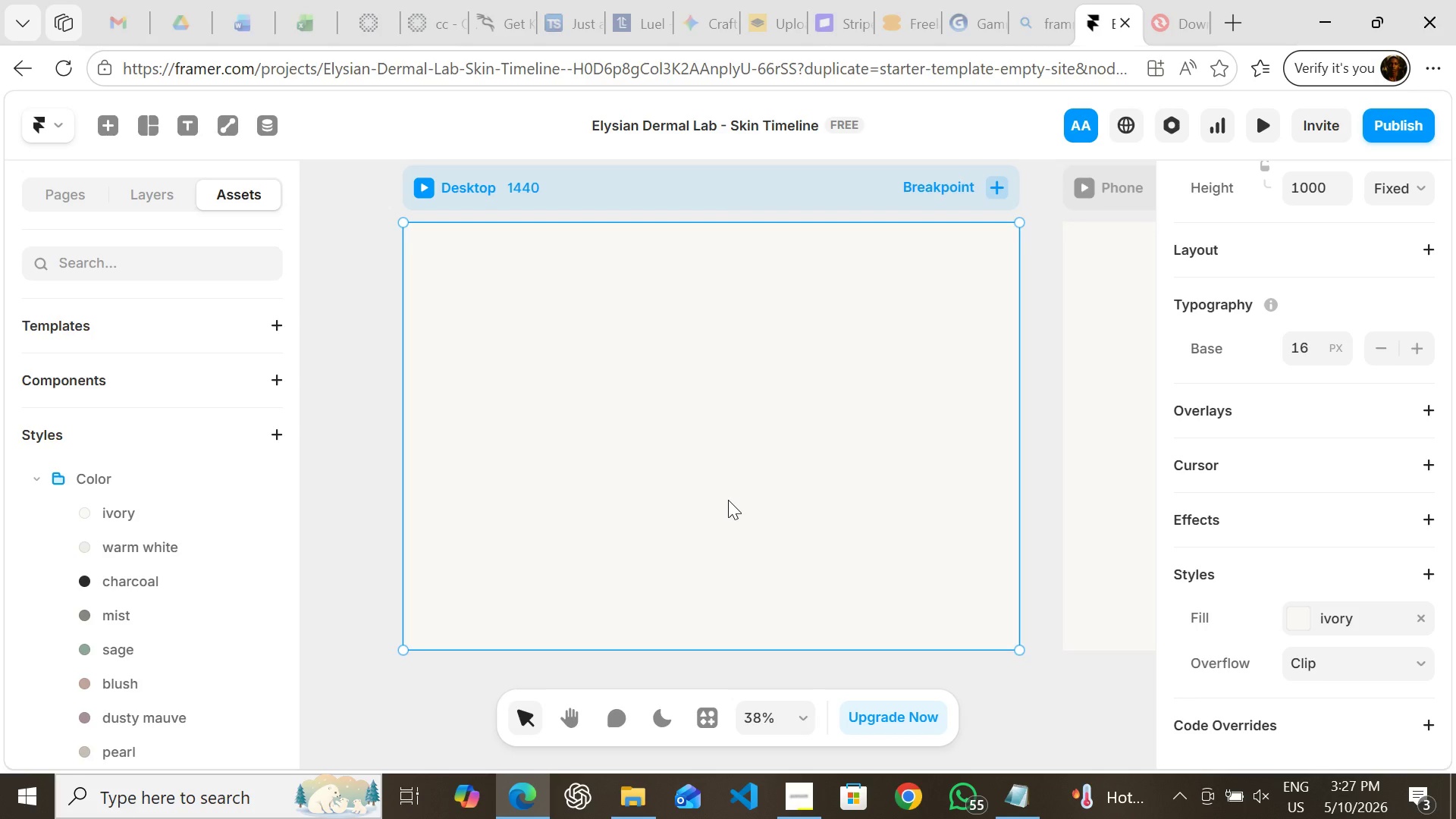 
wait(33.11)
 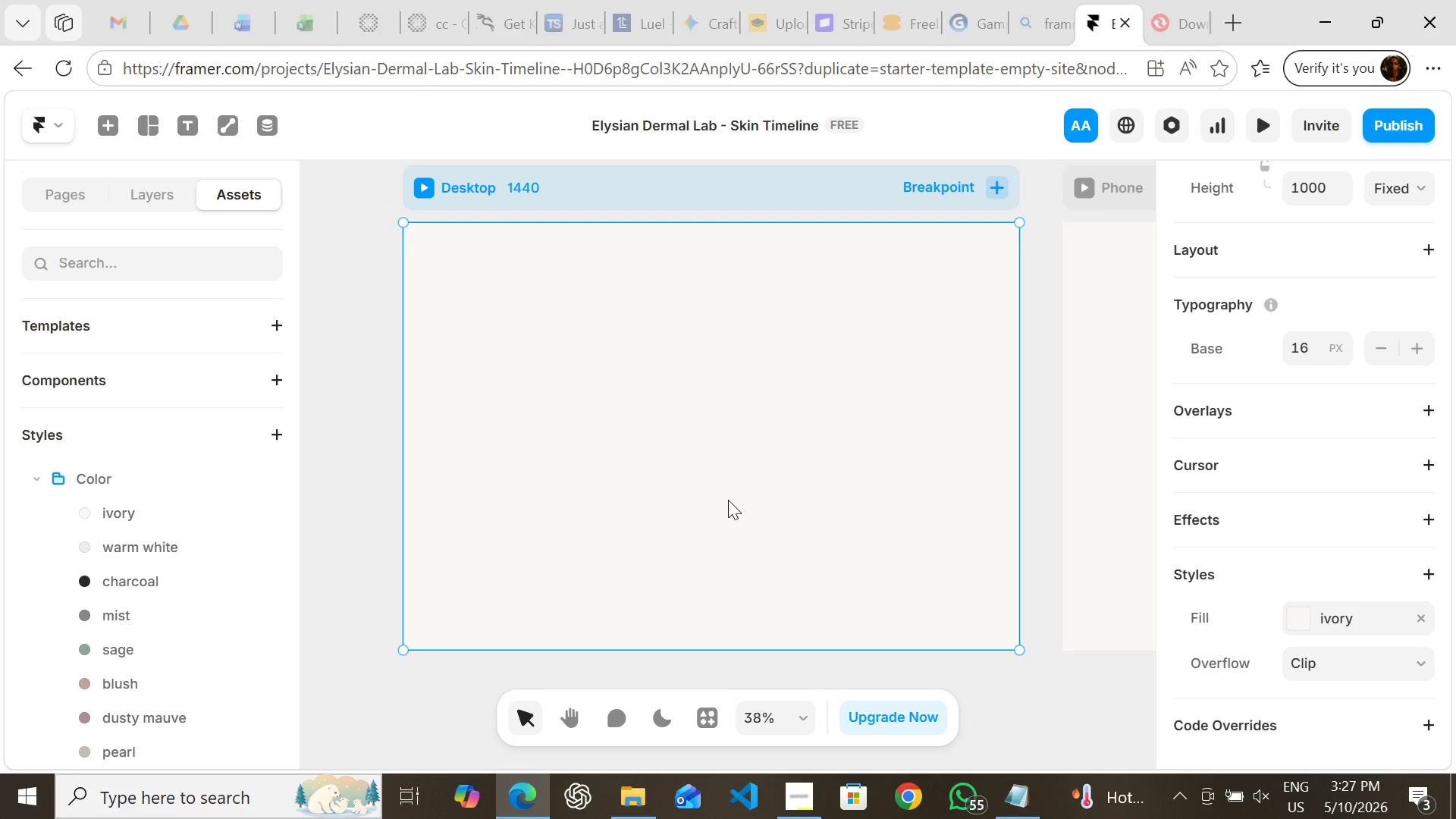 
key(F)
 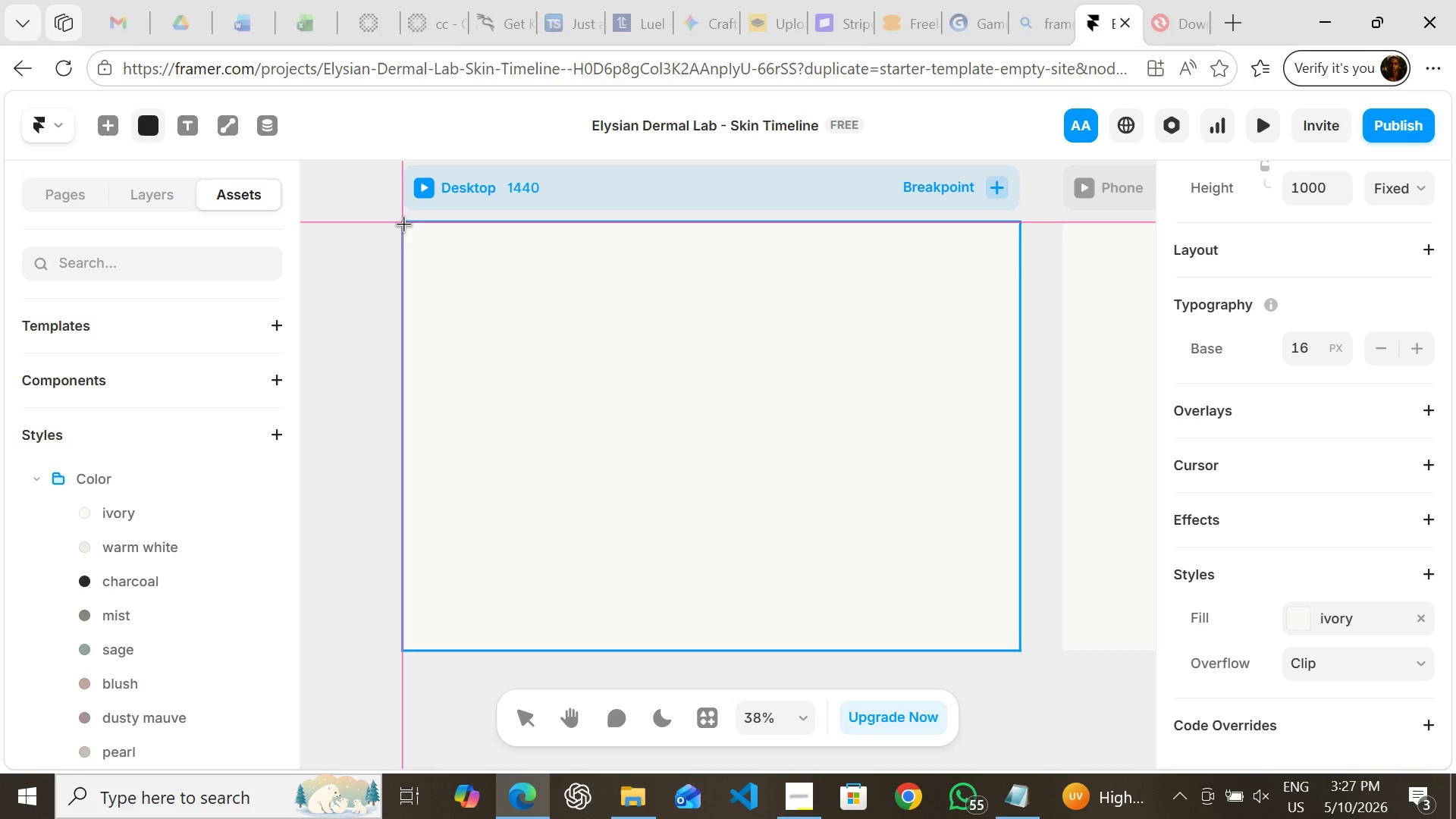 
left_click_drag(start_coordinate=[403, 223], to_coordinate=[1017, 654])
 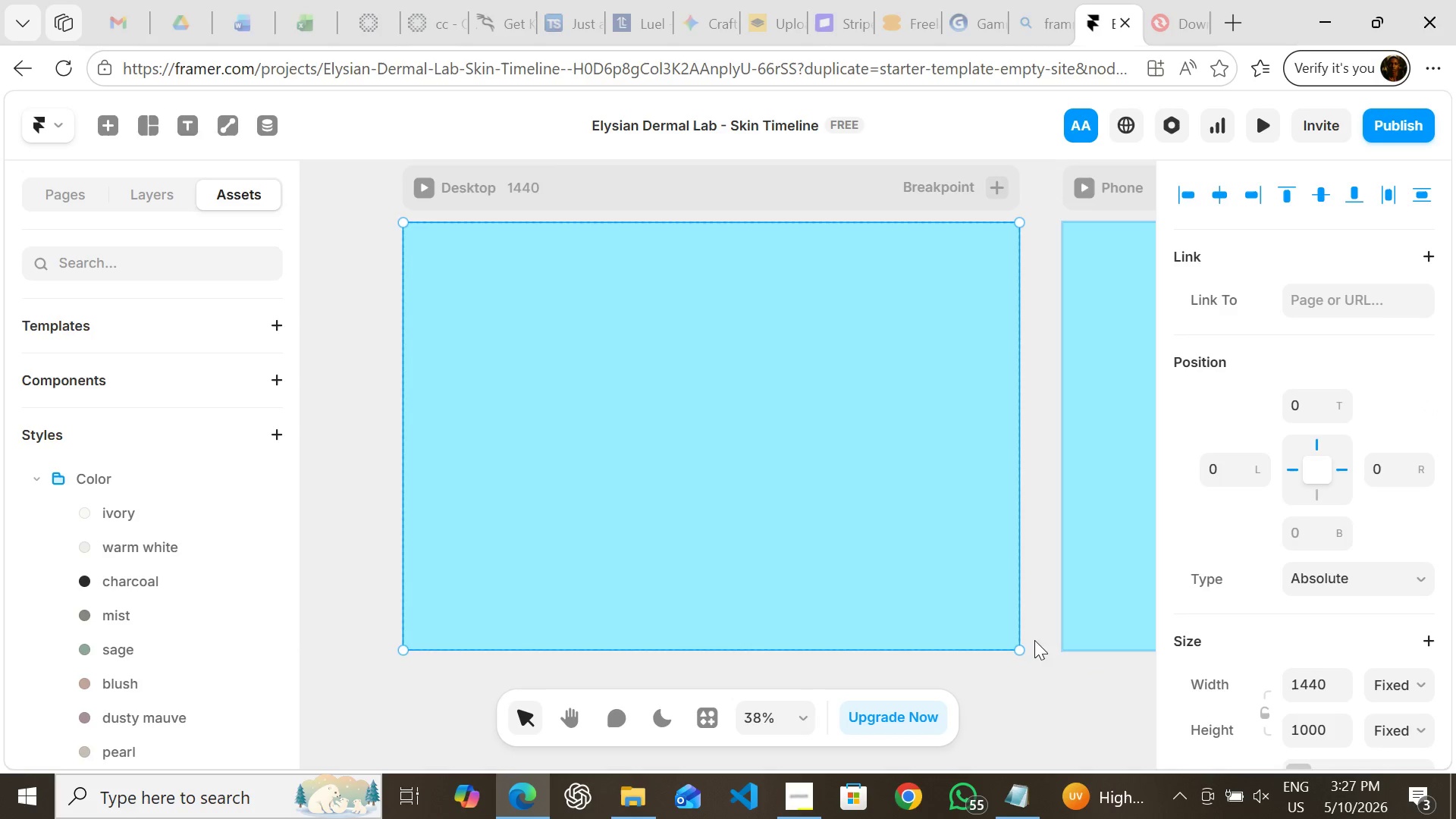 
wait(10.03)
 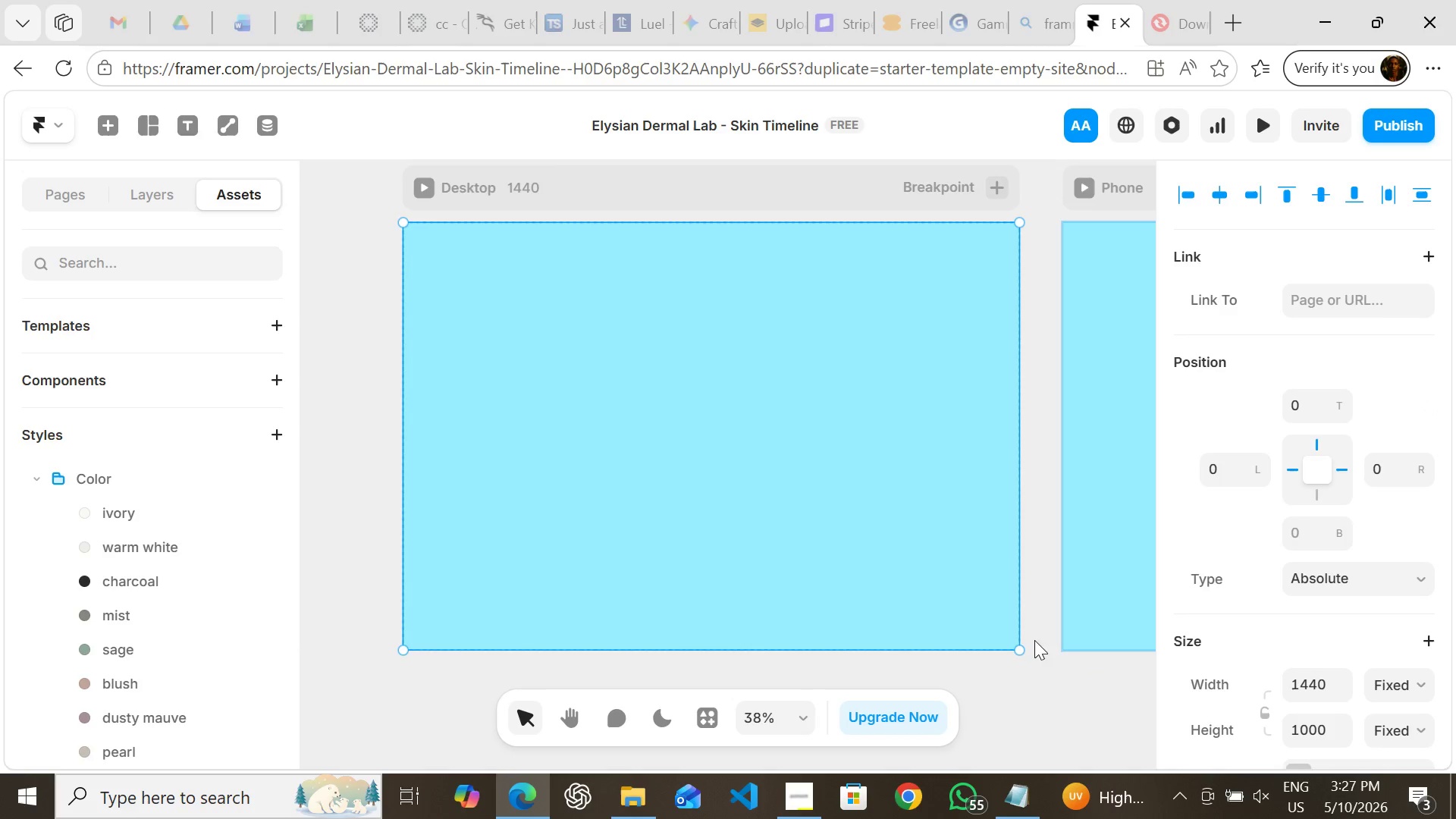 
left_click([1318, 567])
 